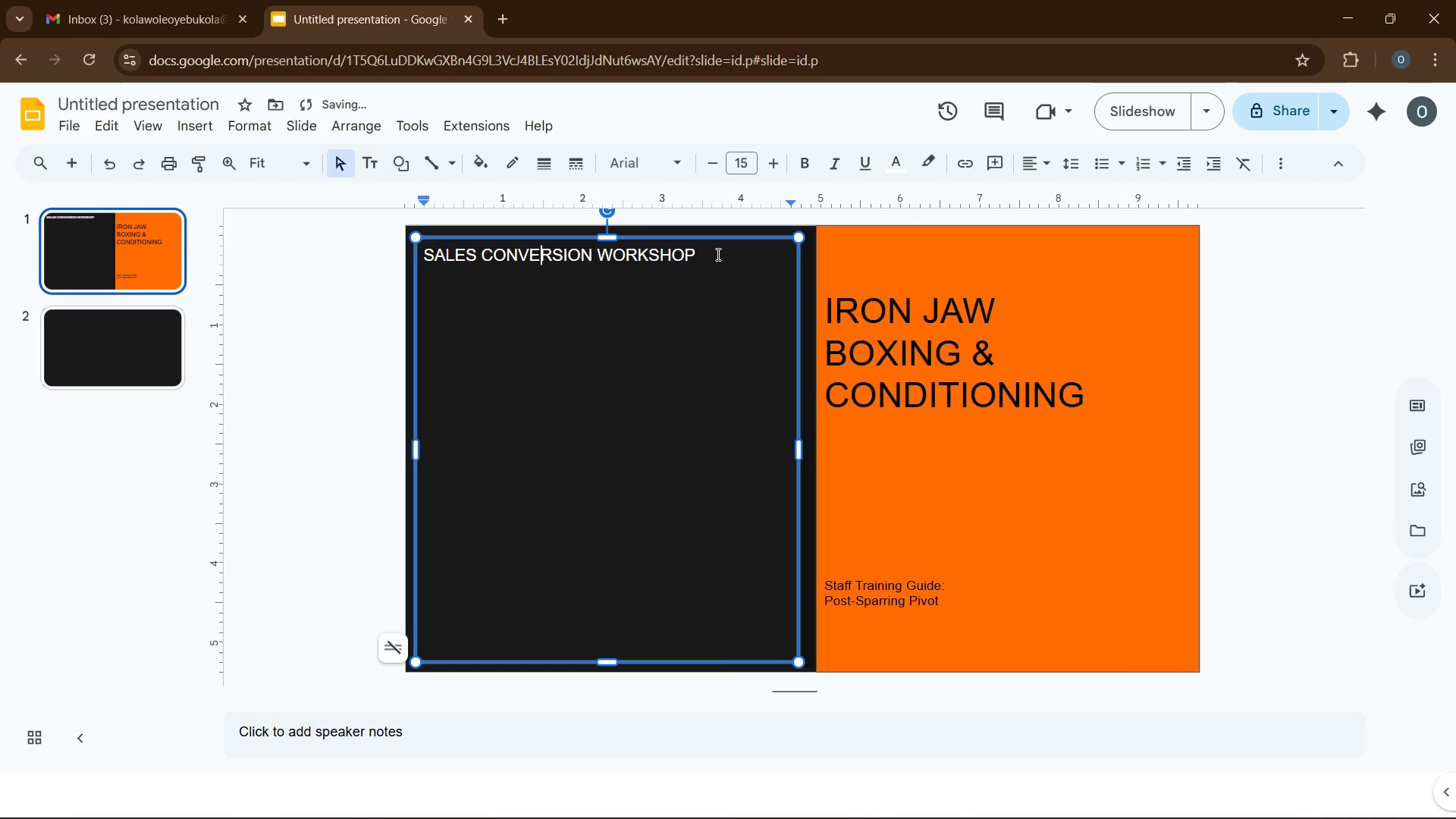 
left_click_drag(start_coordinate=[717, 254], to_coordinate=[423, 257])
 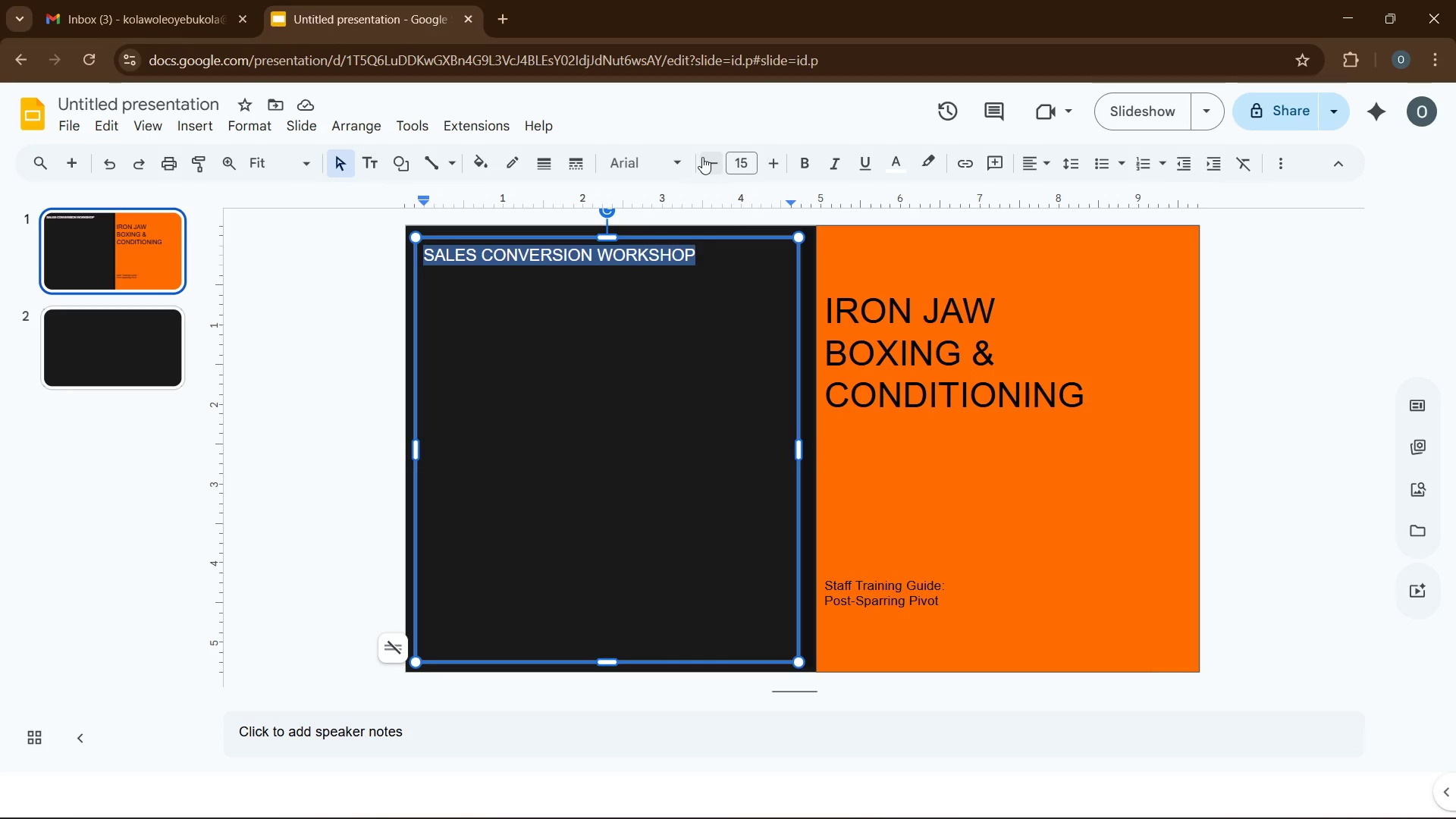 
left_click([702, 157])
 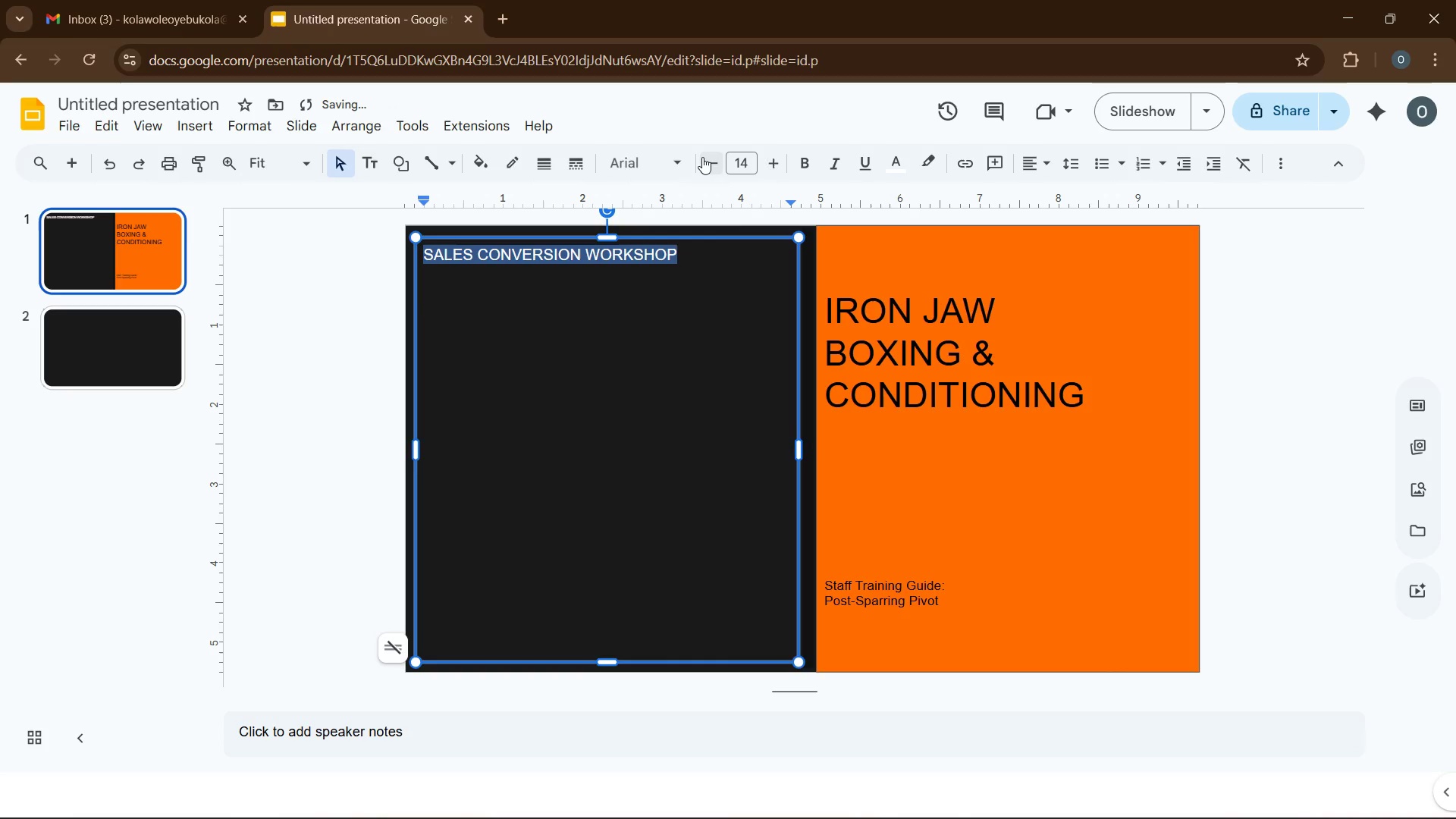 
left_click([702, 157])
 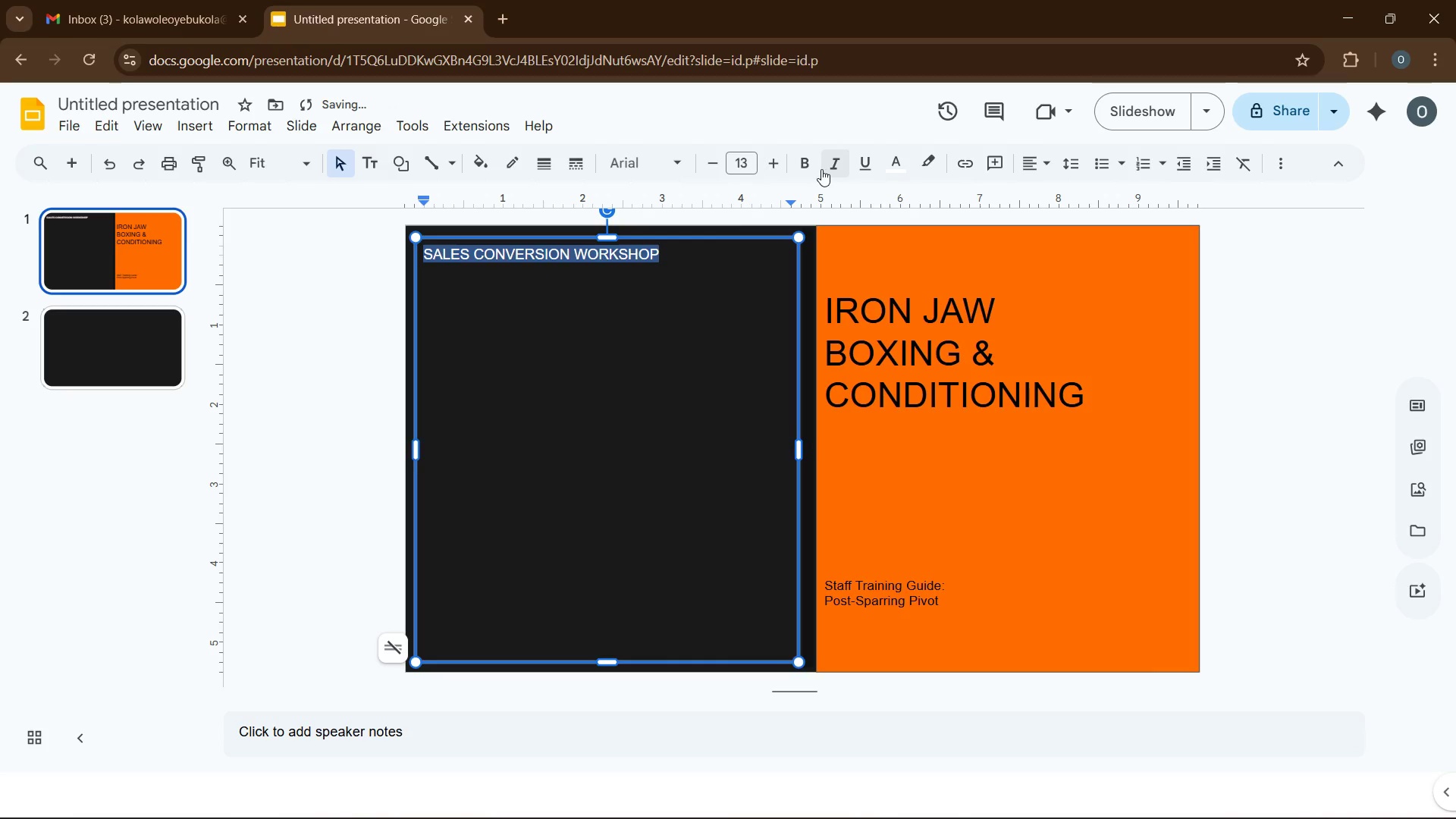 
left_click([809, 159])
 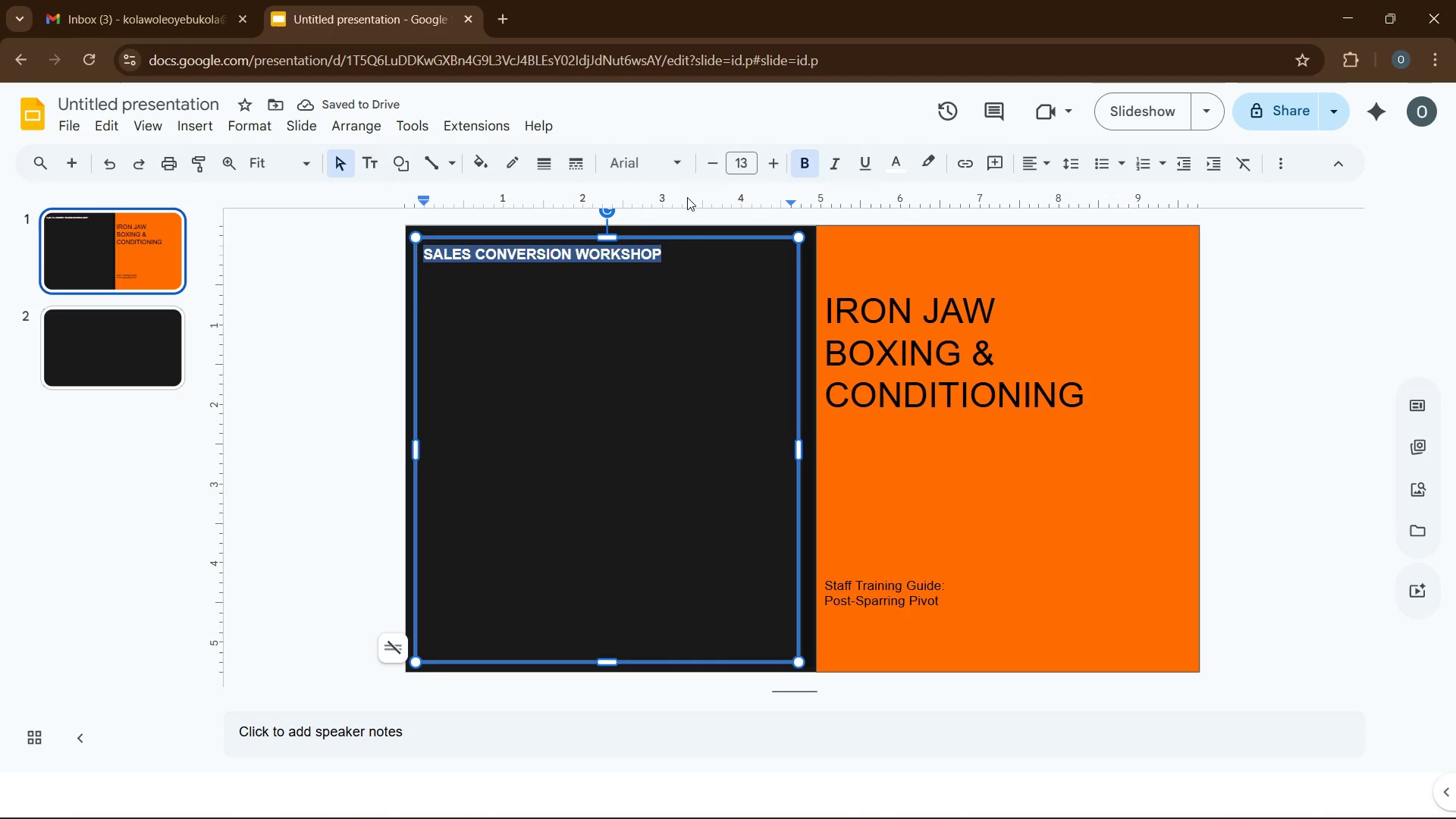 
wait(6.81)
 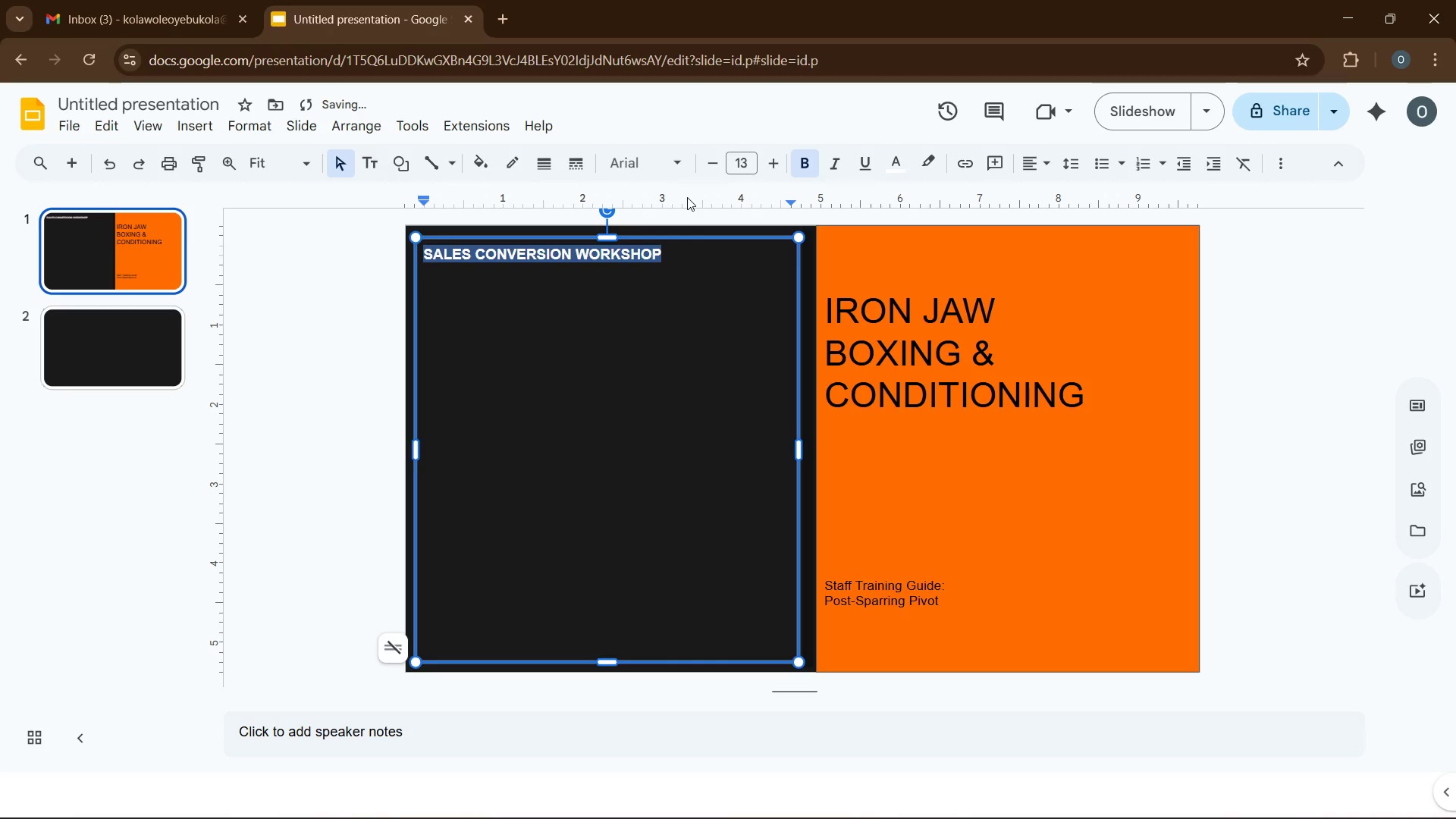 
left_click([721, 168])
 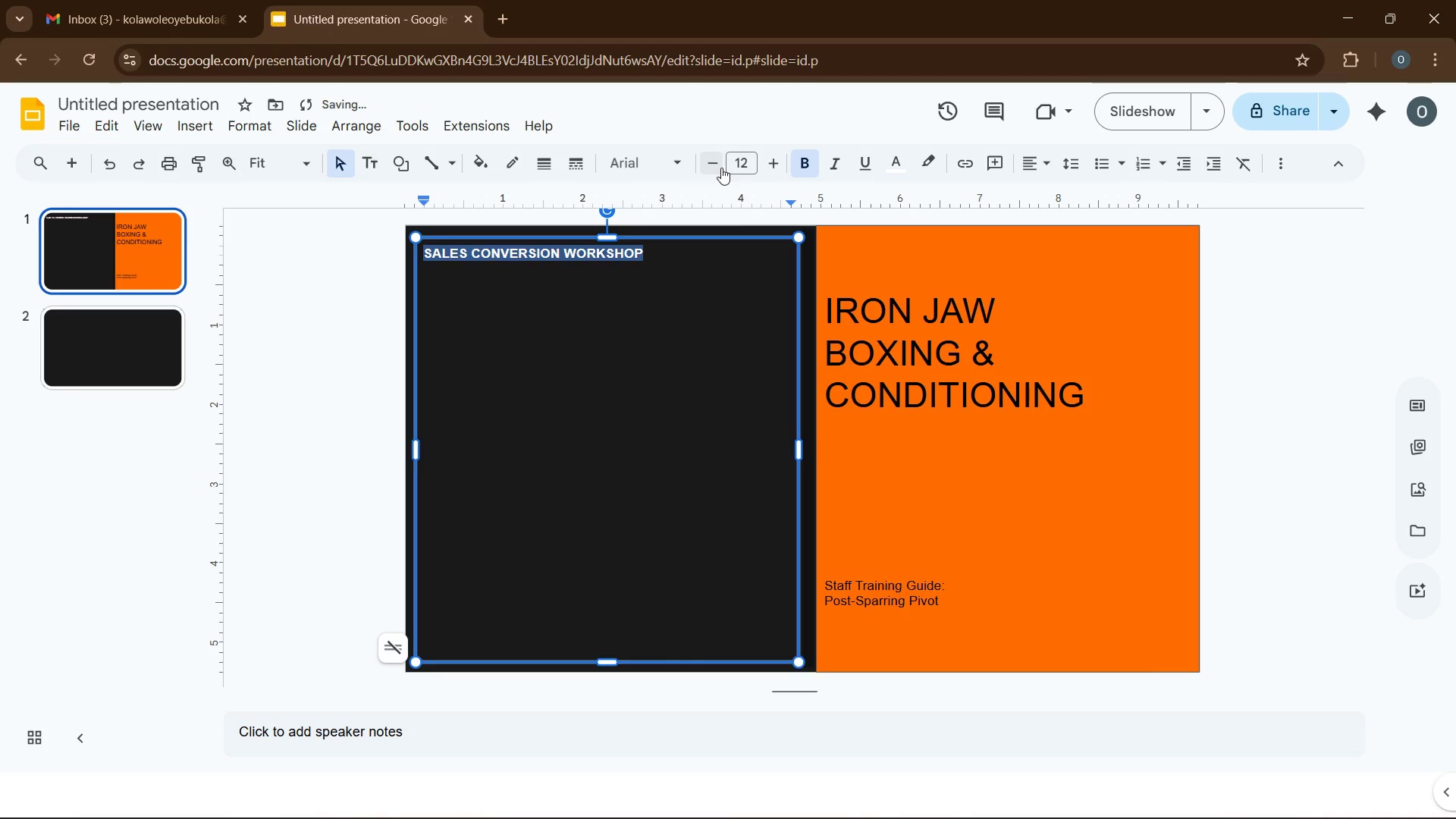 
left_click([721, 168])
 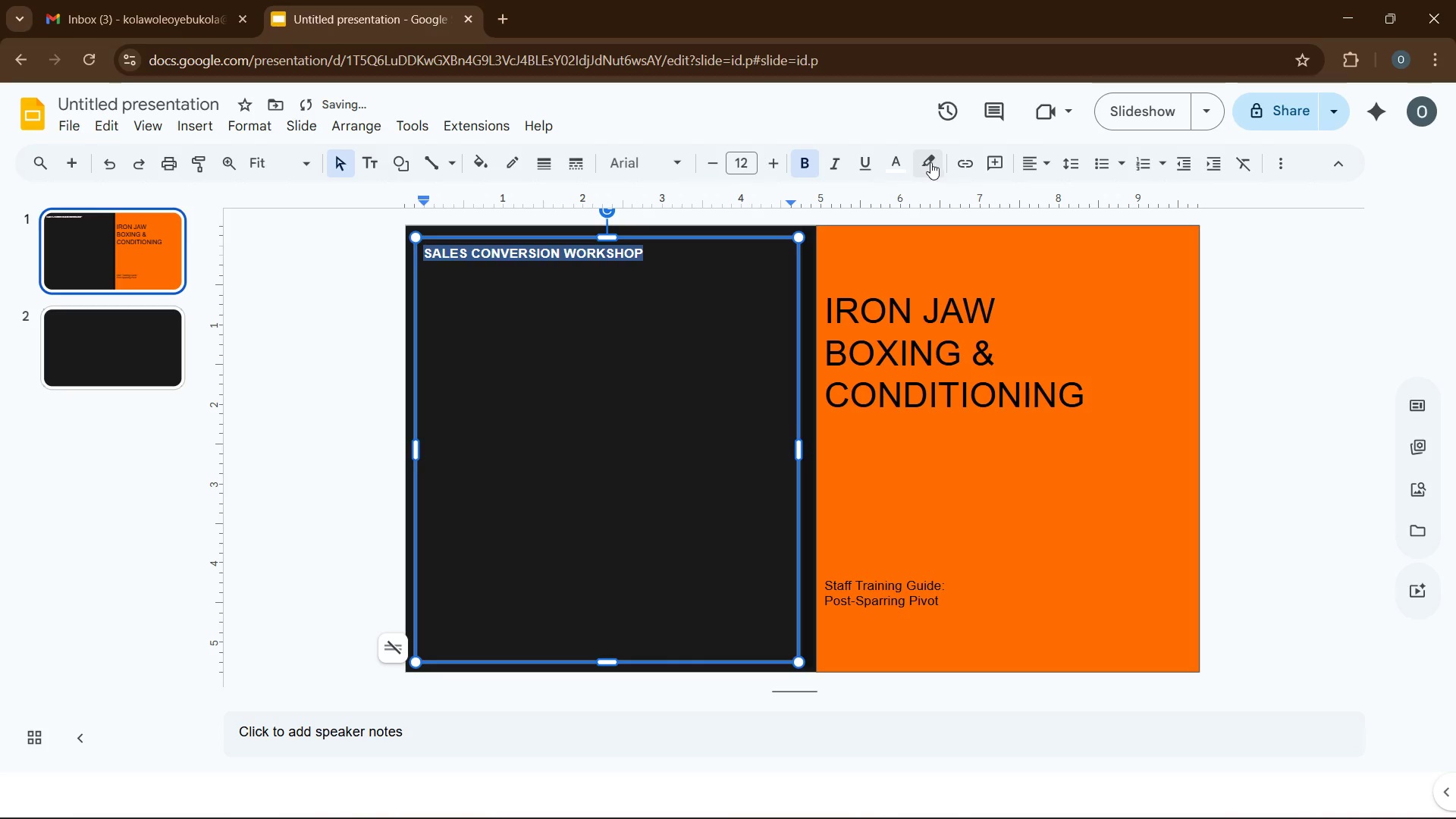 
wait(6.91)
 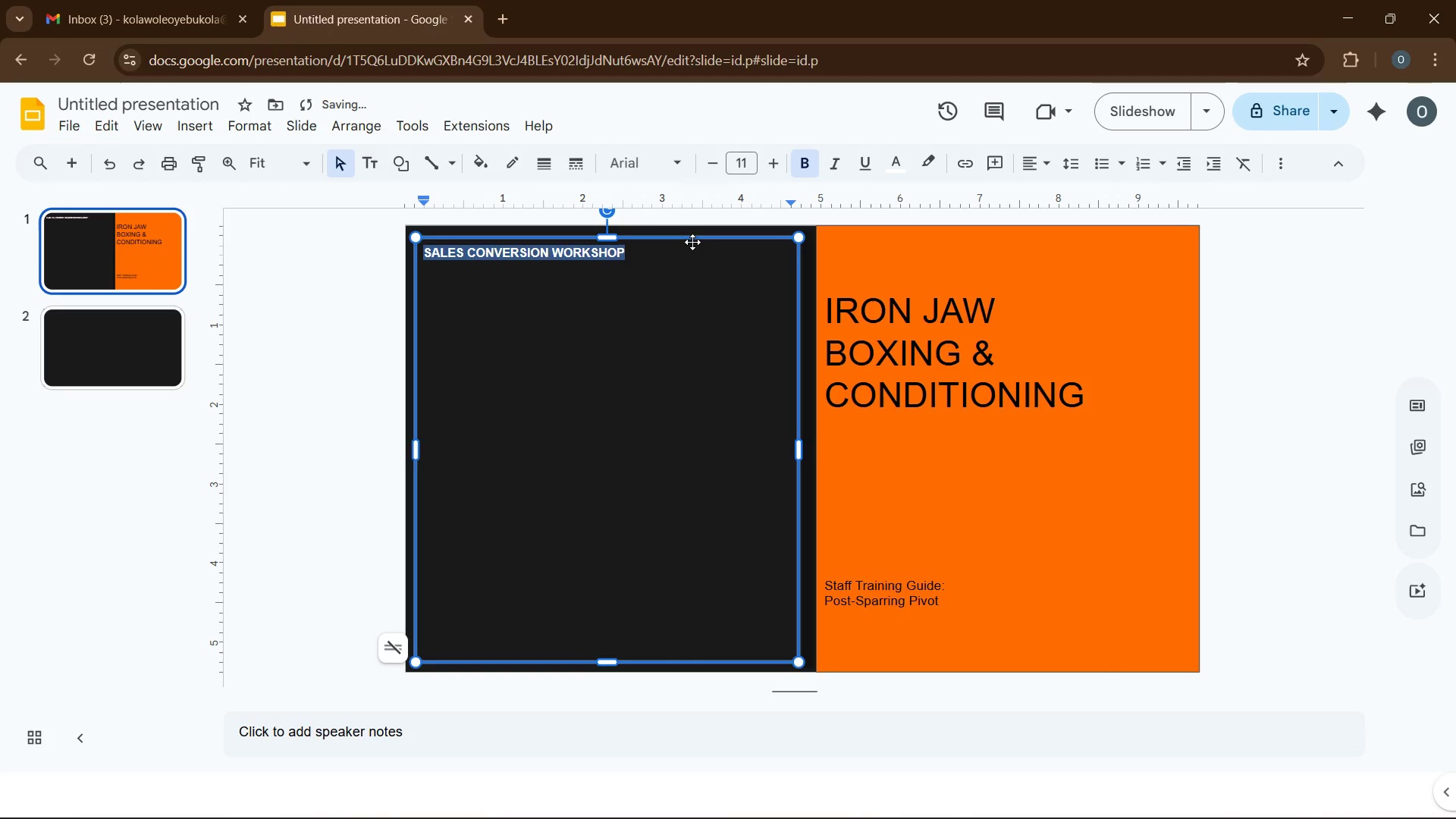 
left_click([940, 159])
 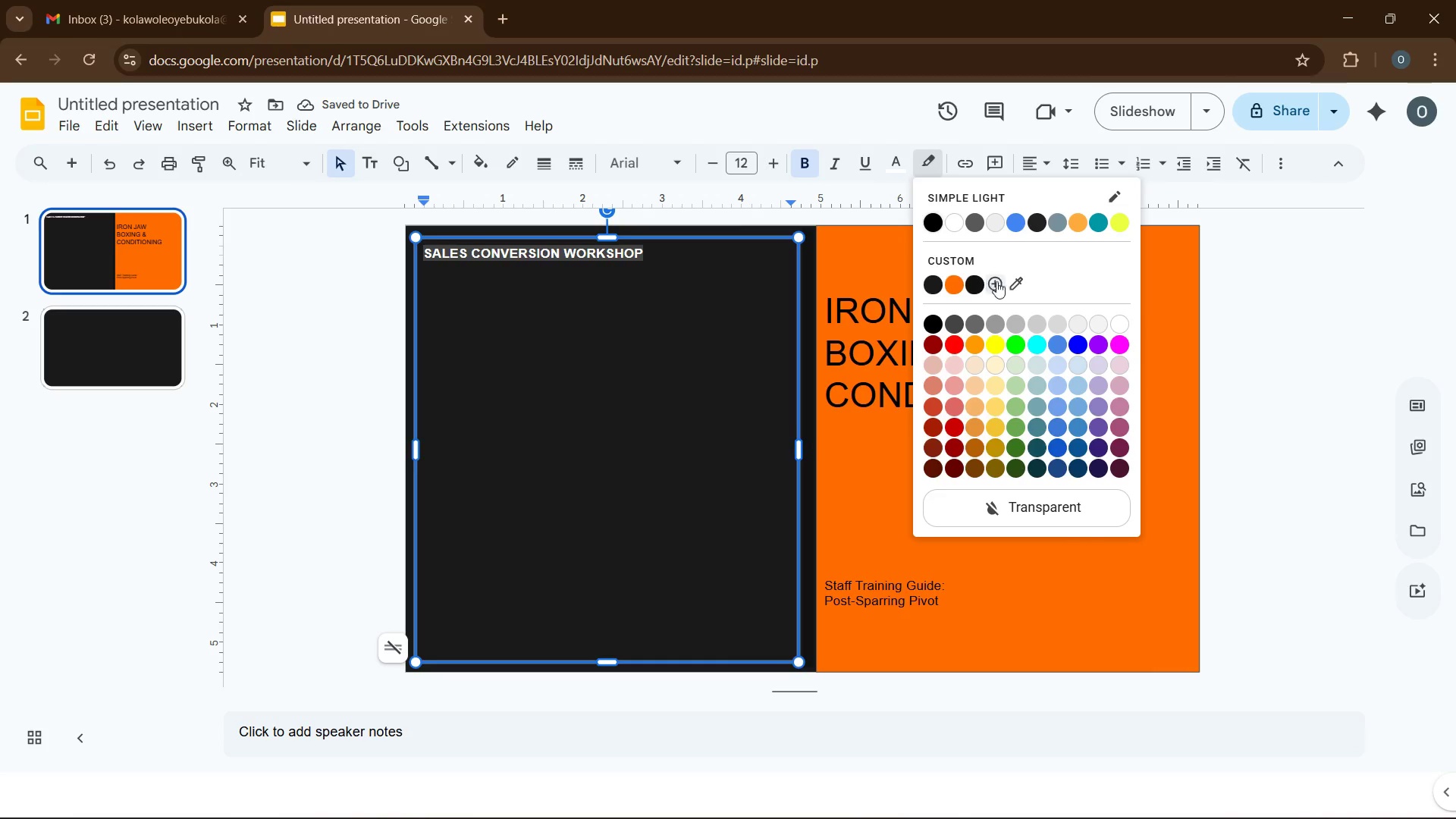 
left_click([999, 278])
 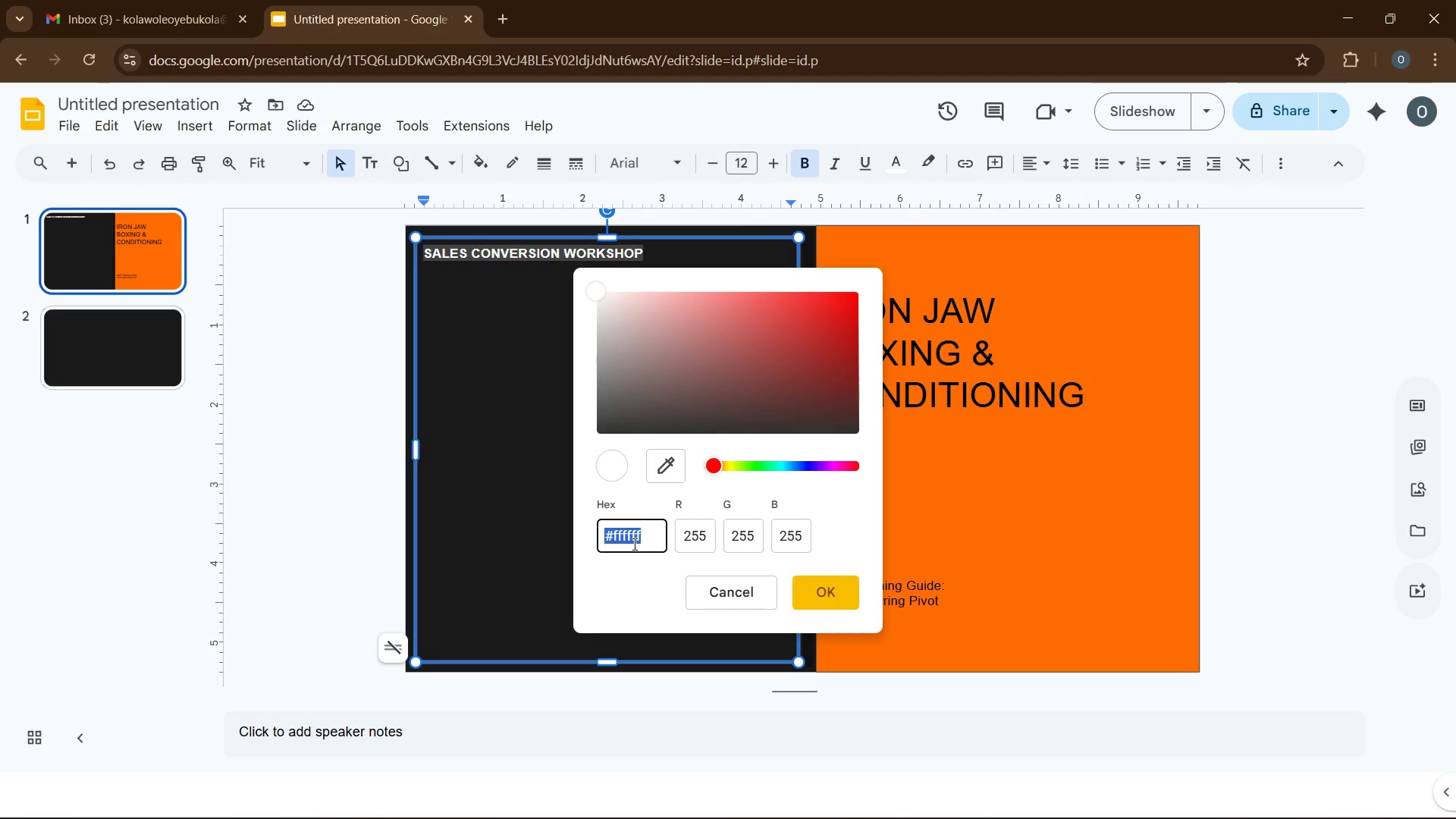 
type('CCCCCC)
 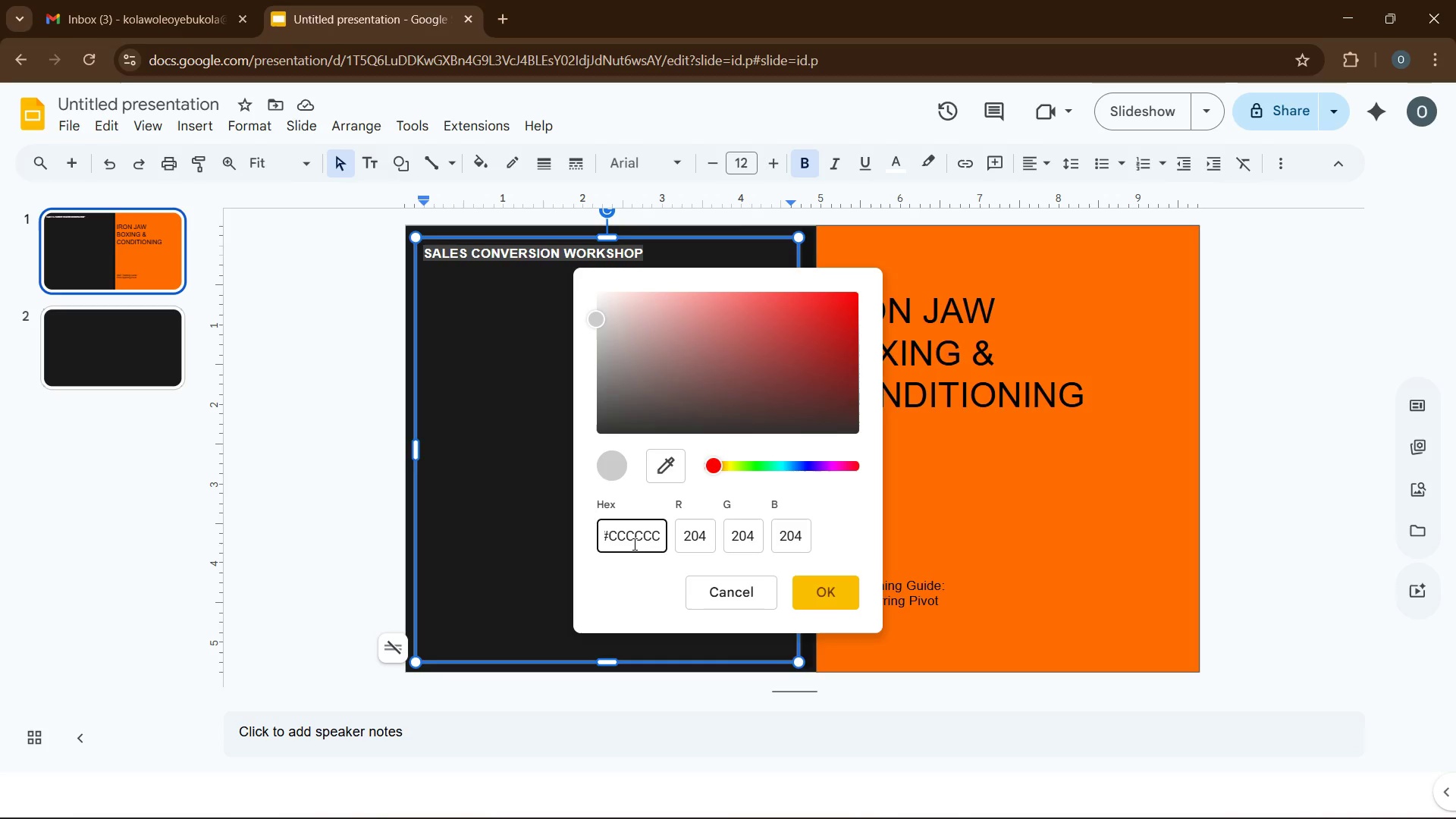 
wait(9.64)
 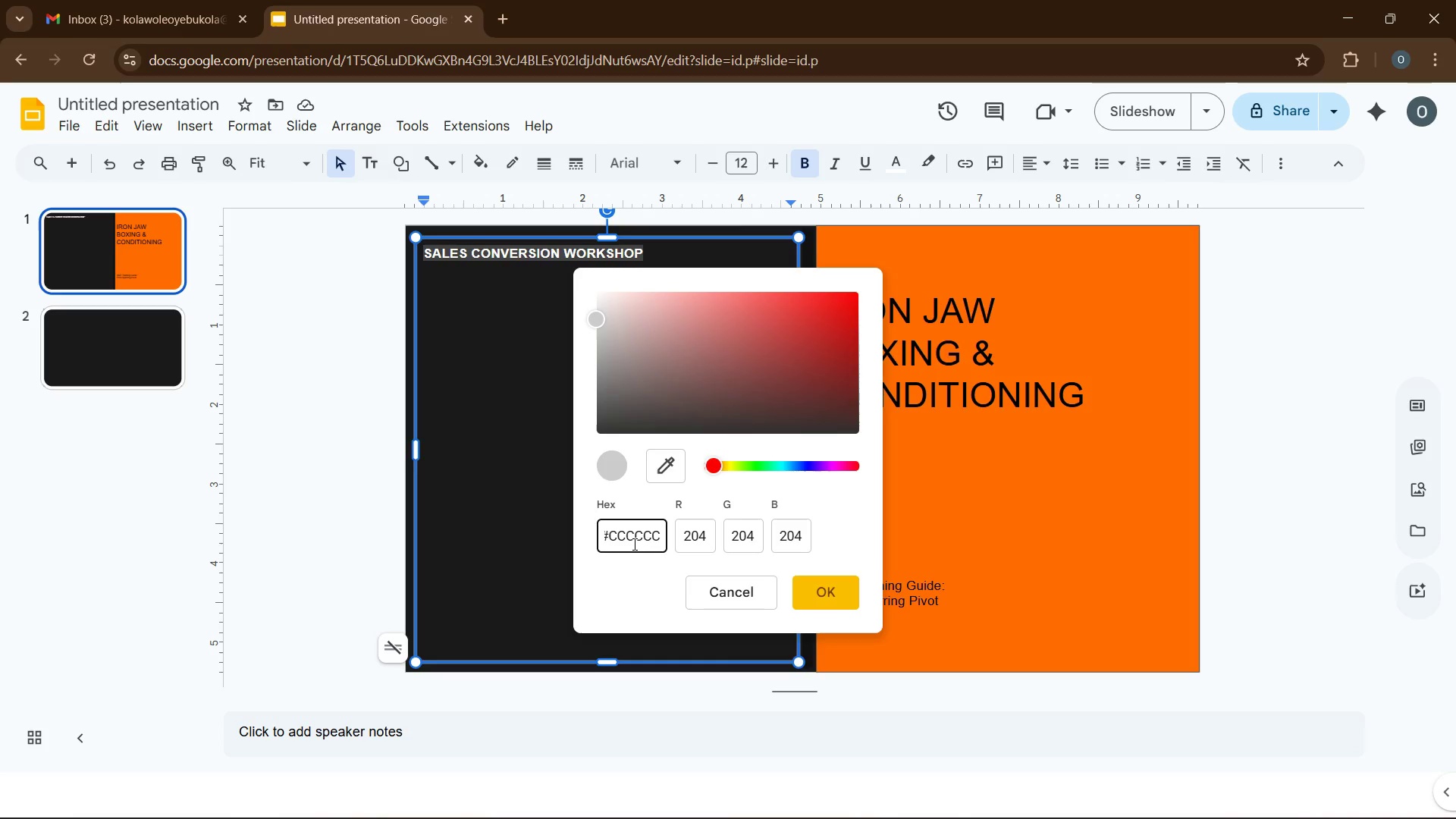 
key(Backspace)
 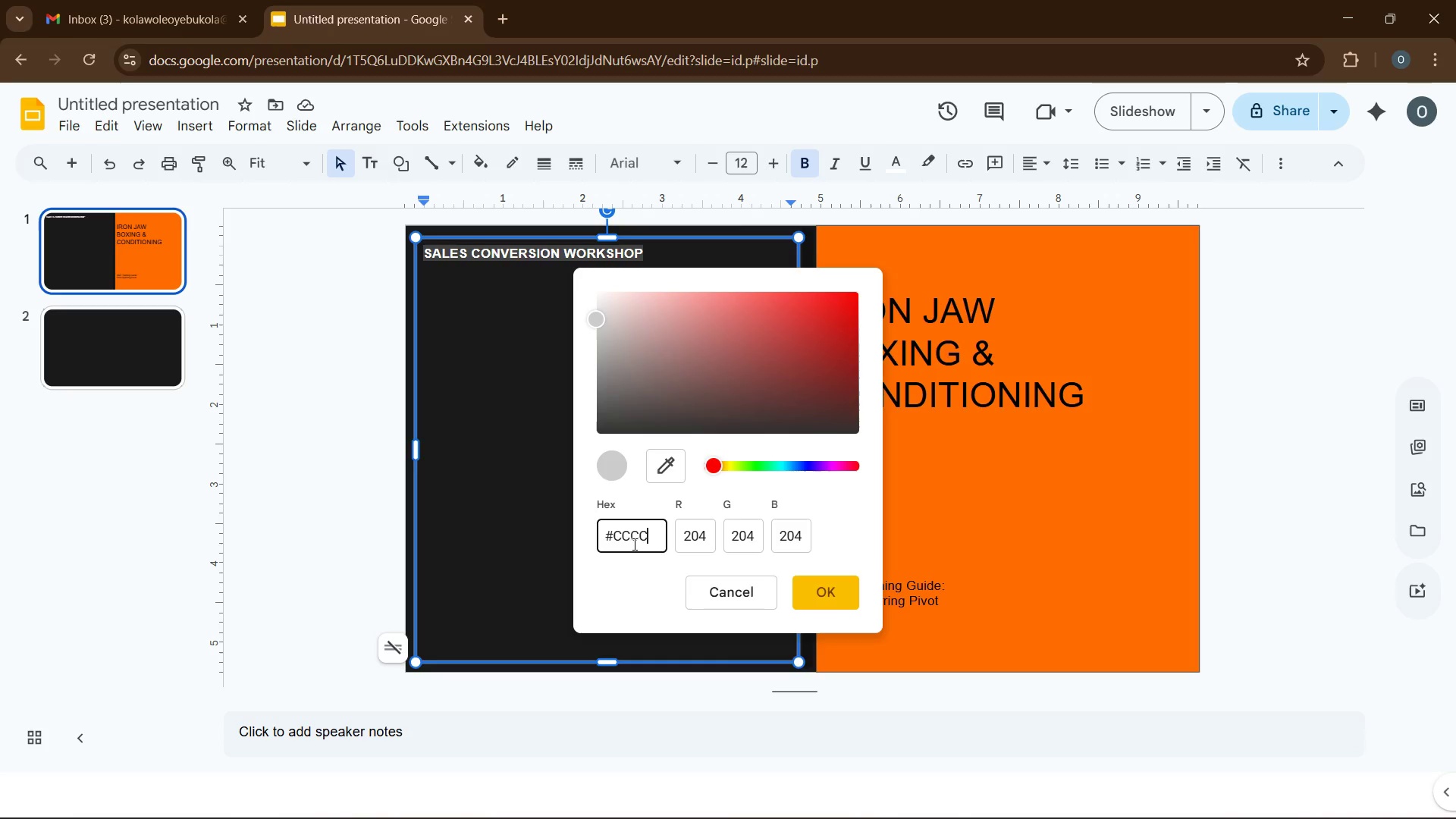 
key(Backspace)
 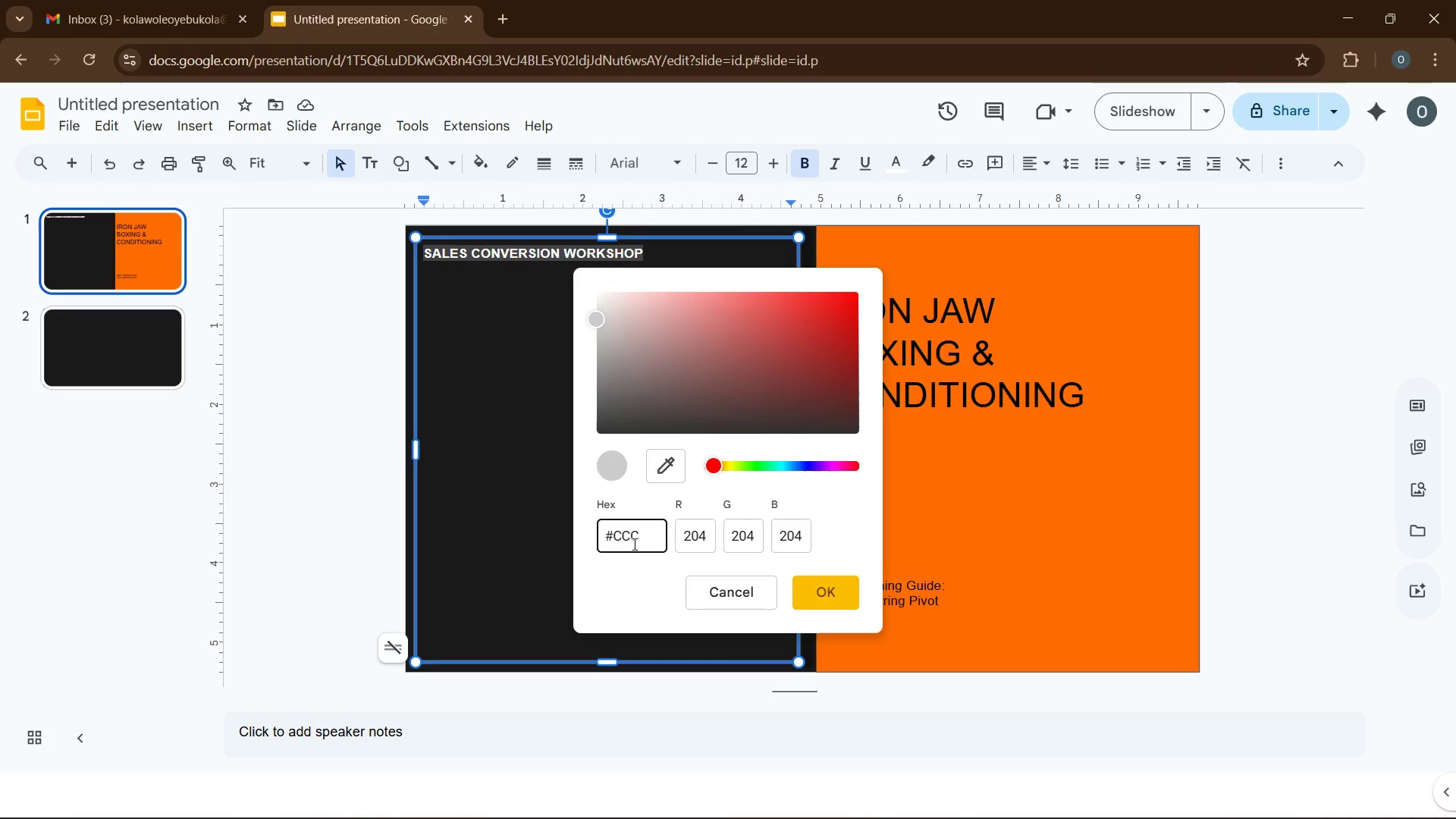 
key(Backspace)
 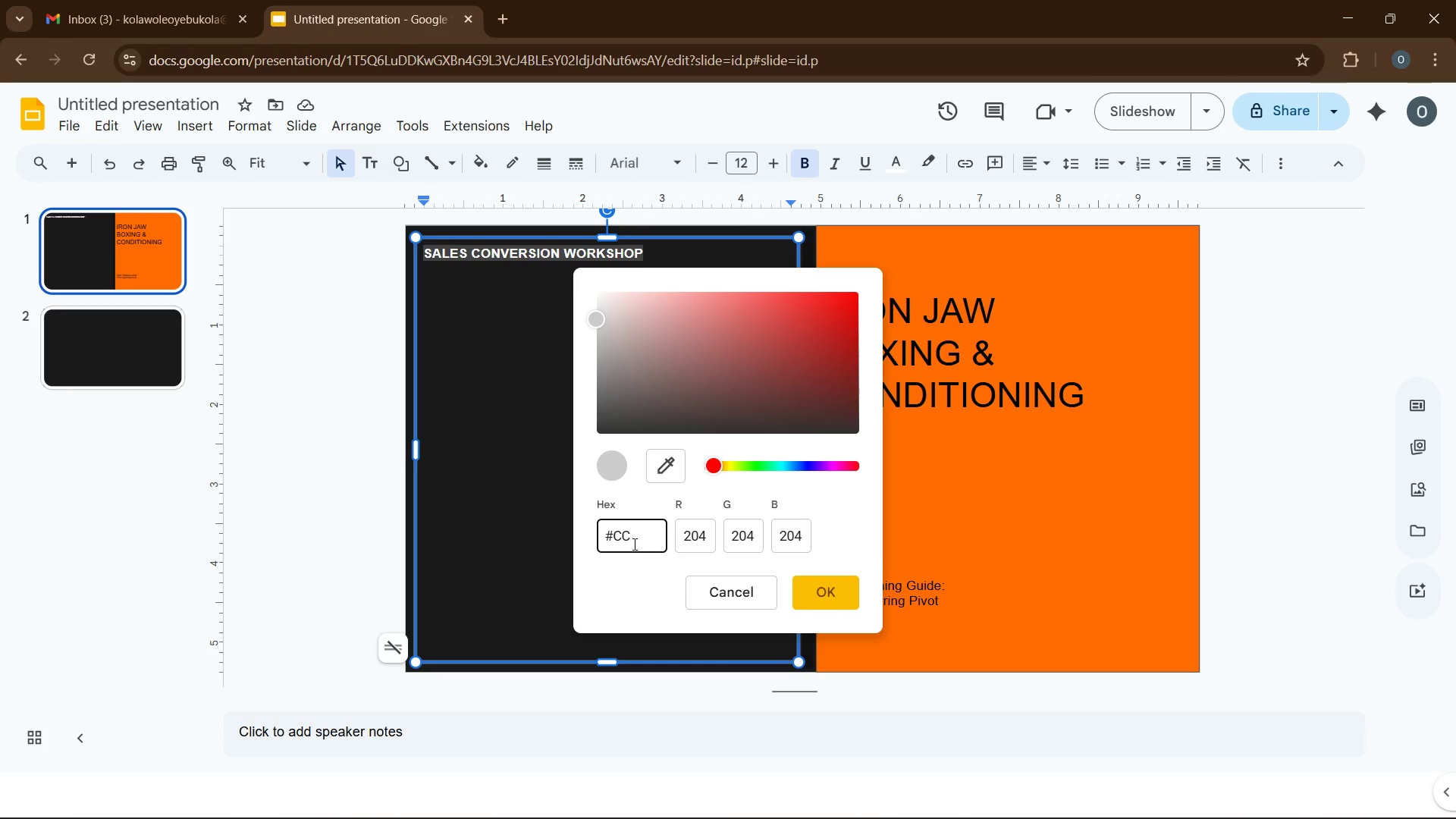 
key(Backspace)
 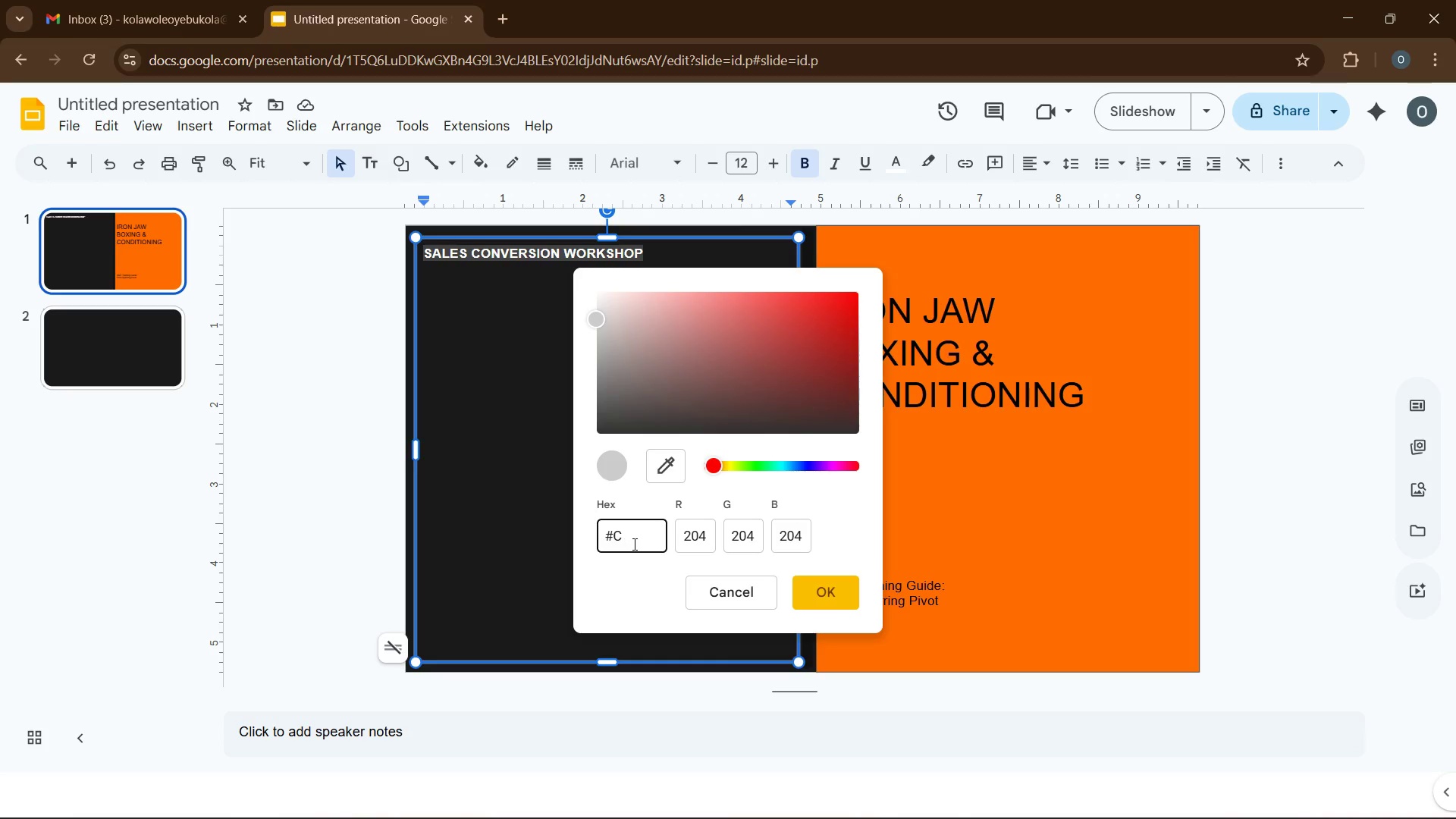 
key(Backspace)
 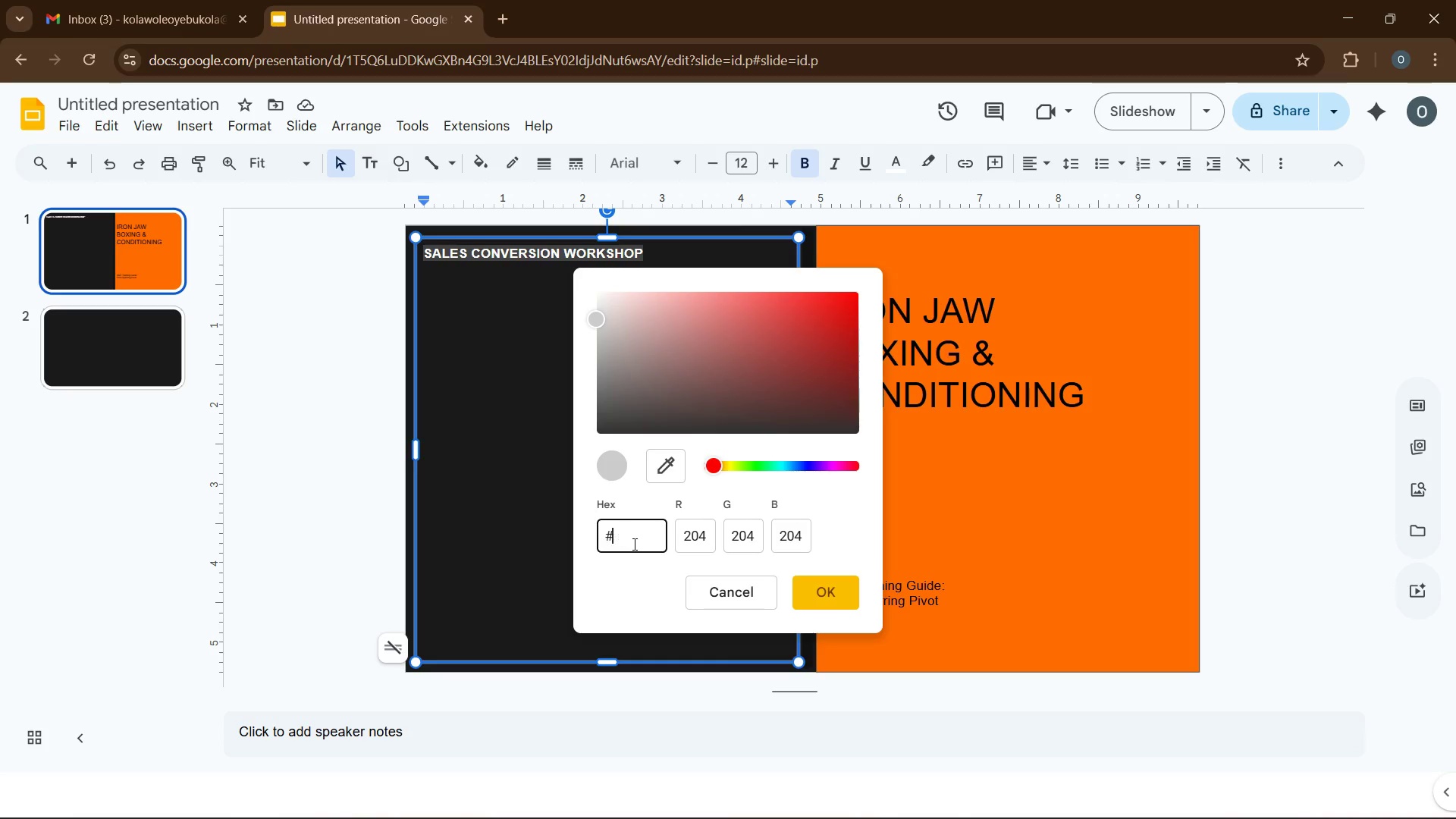 
key(Backspace)
 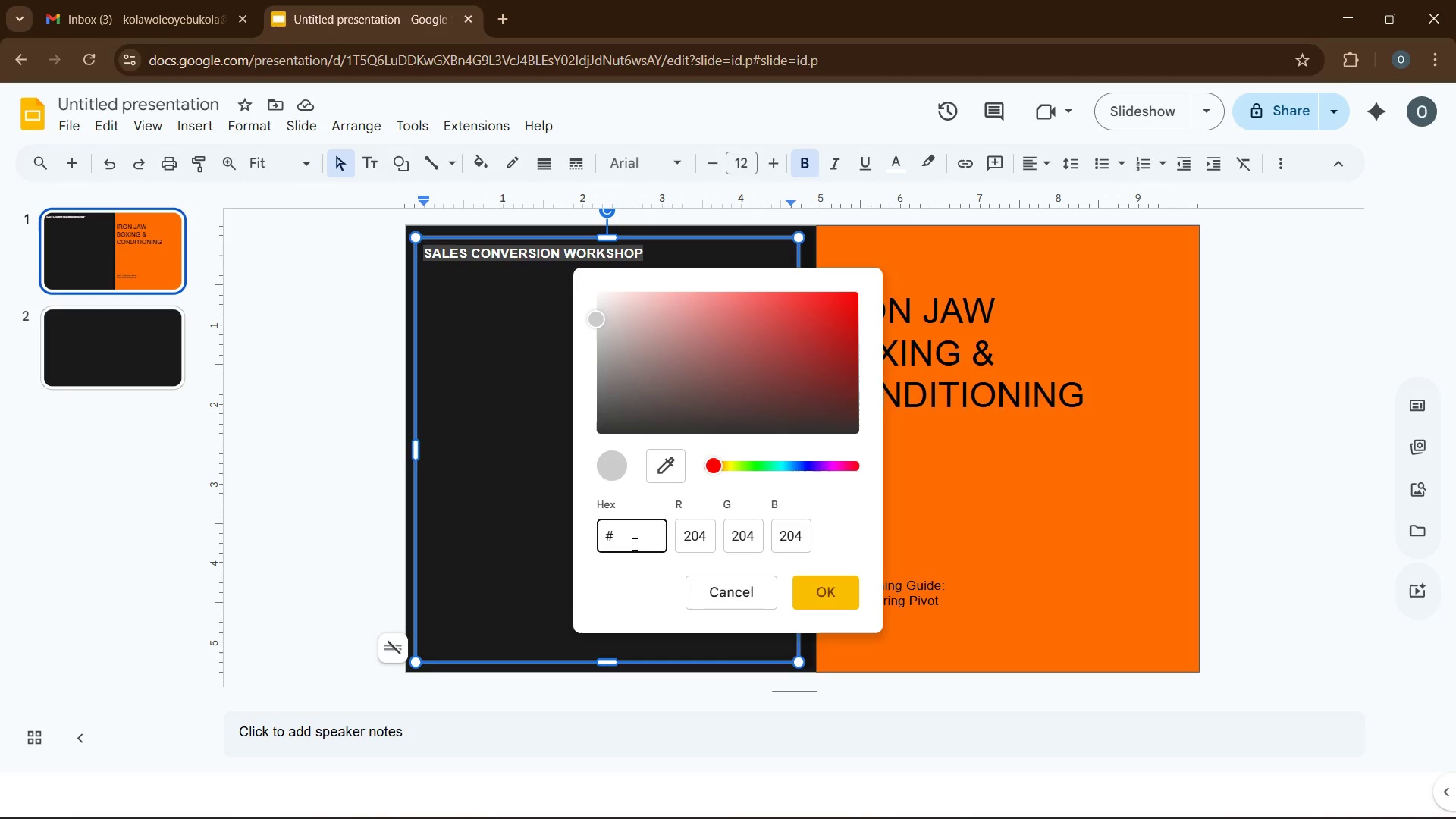 
type(FF6B)
 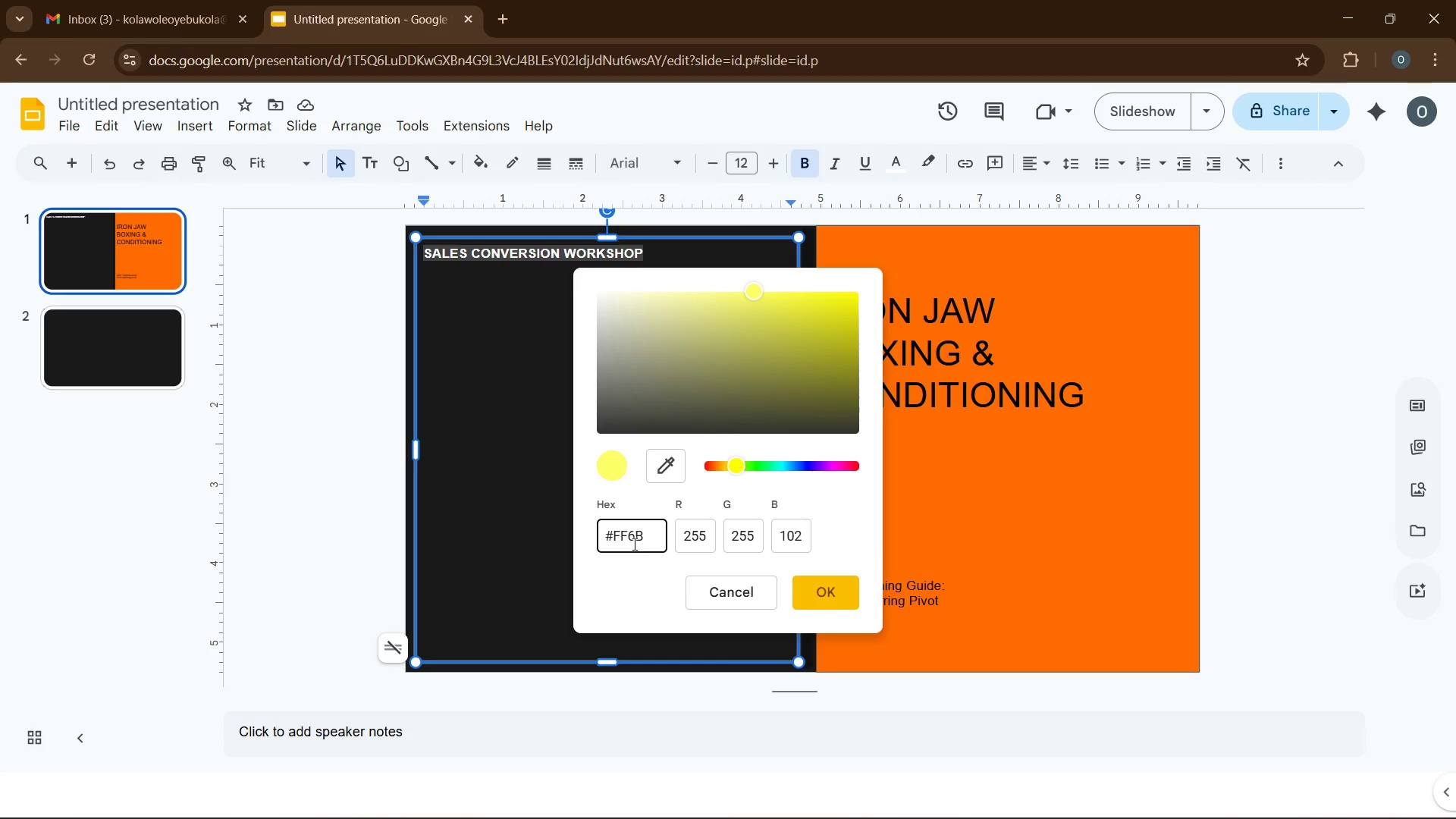 
type(OO)
key(Backspace)
key(Backspace)
type(00)
 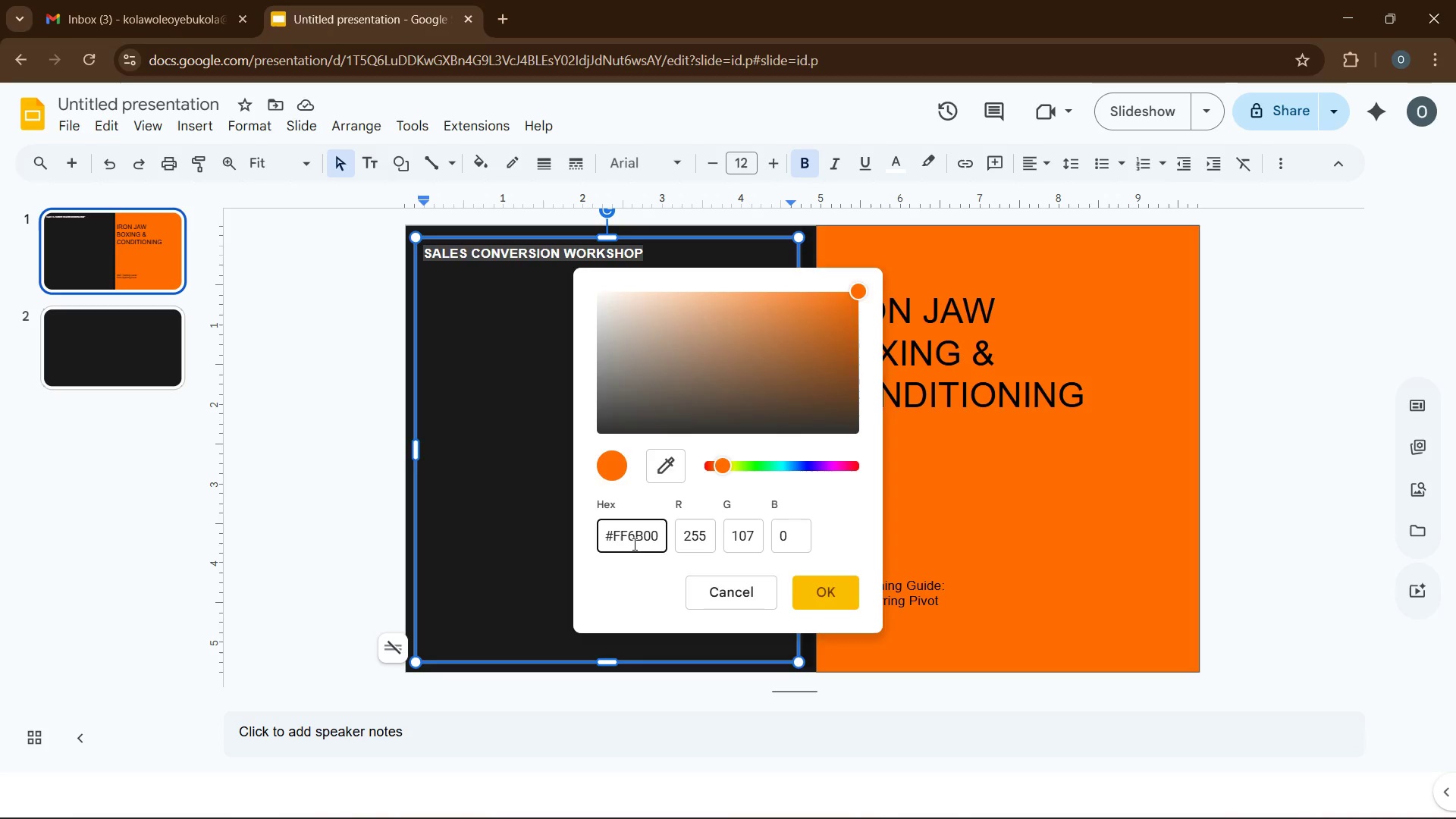 
key(Enter)
 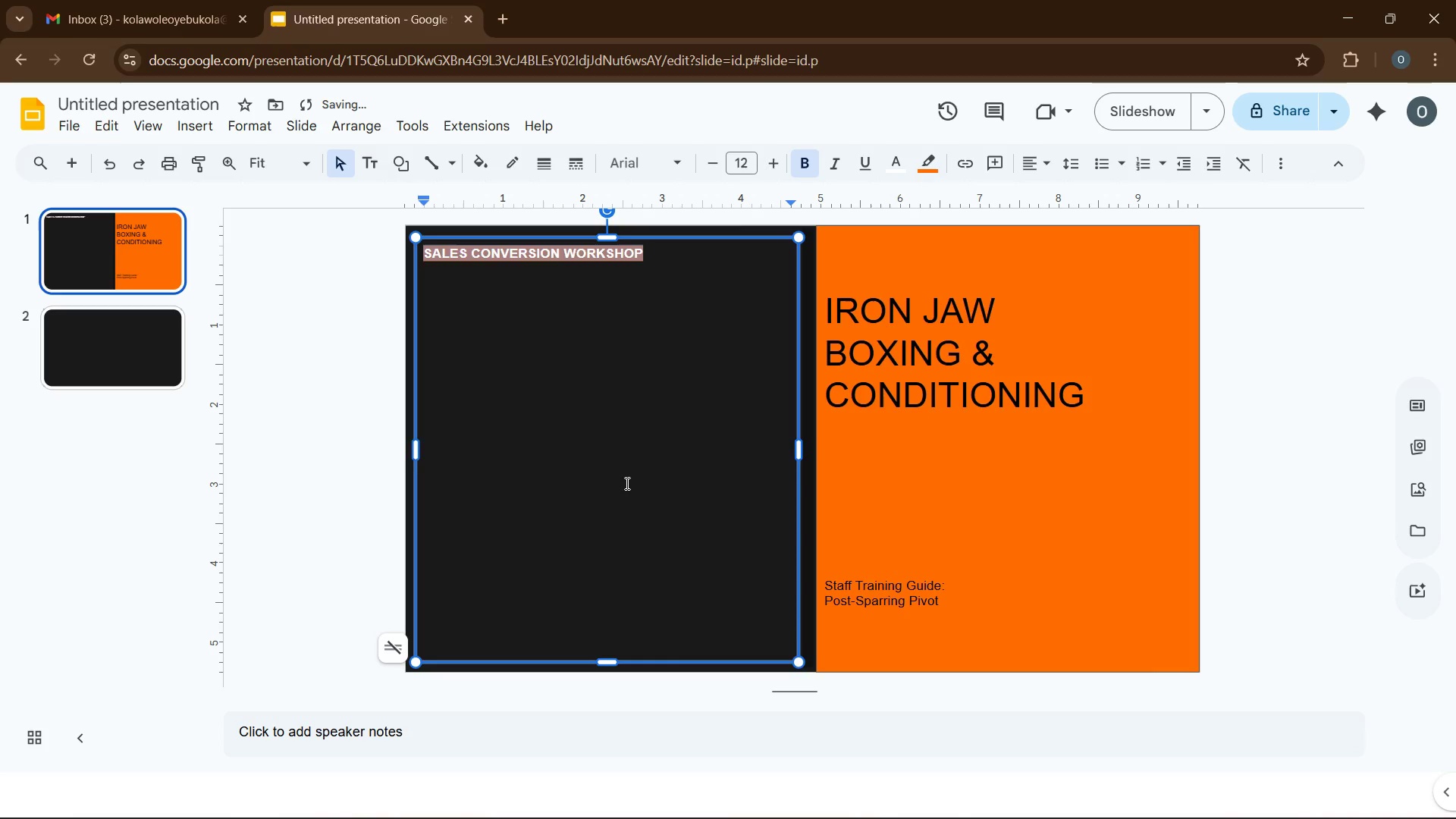 
left_click([623, 463])
 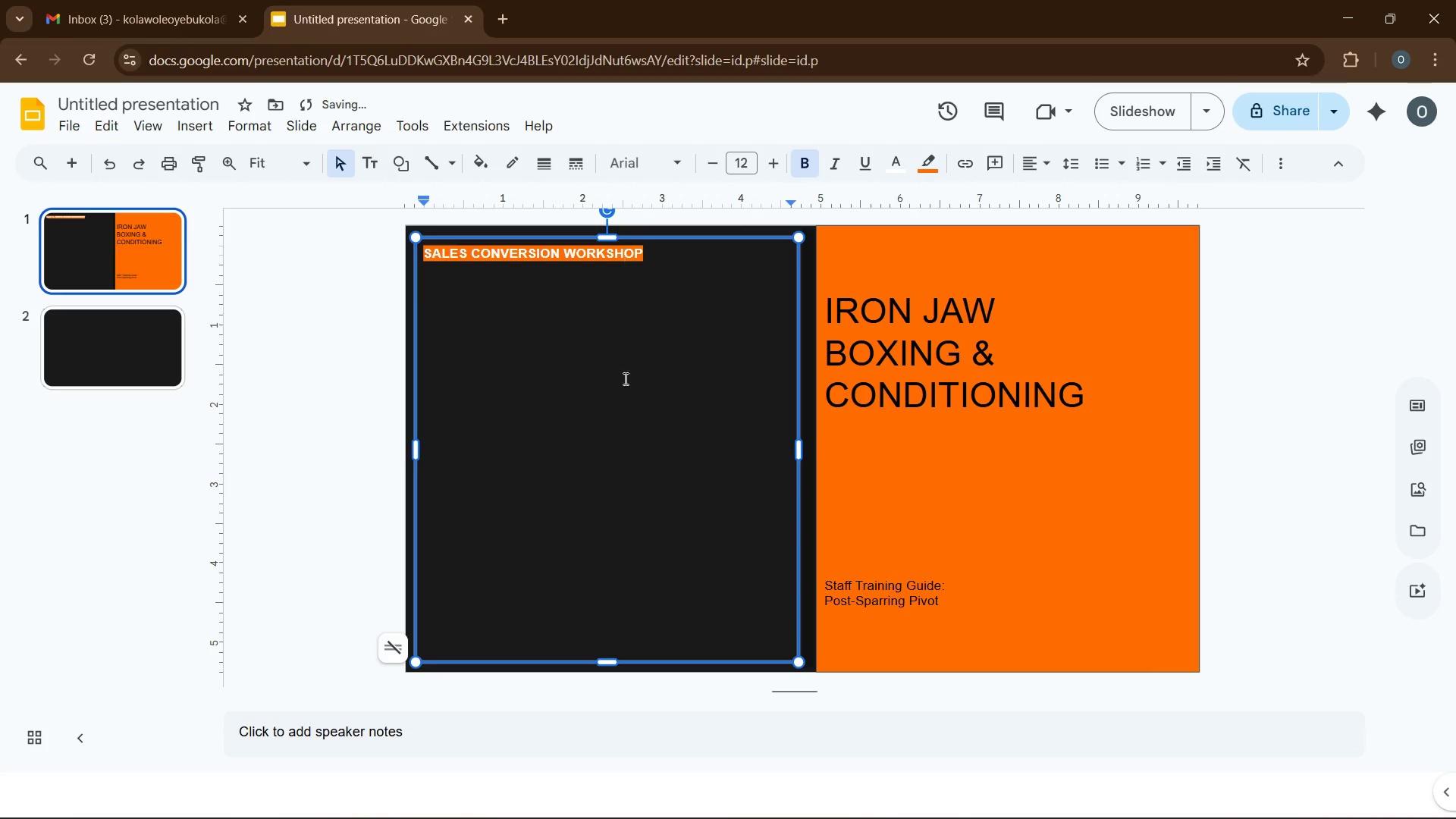 
left_click([637, 363])
 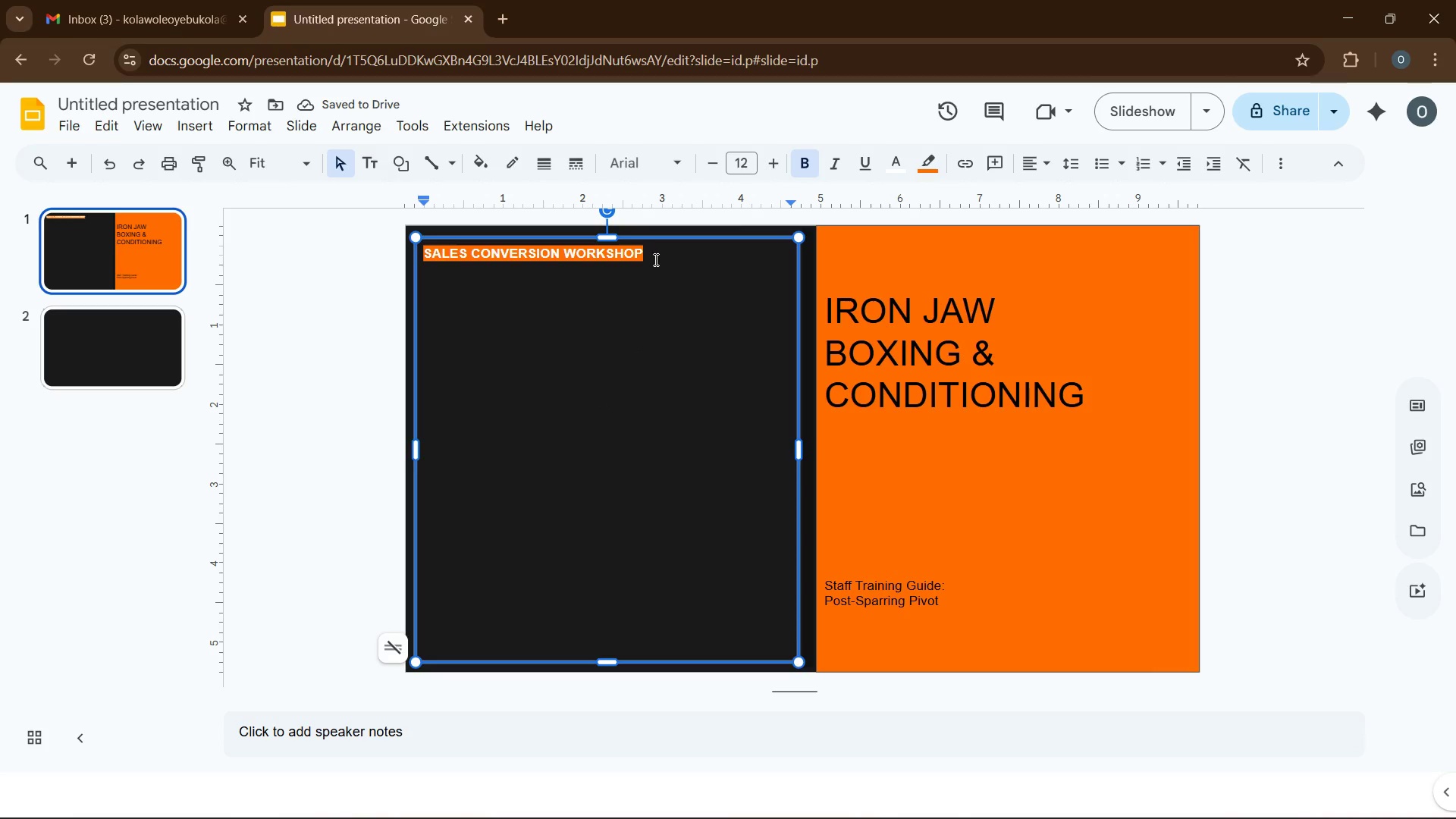 
left_click_drag(start_coordinate=[655, 259], to_coordinate=[419, 259])
 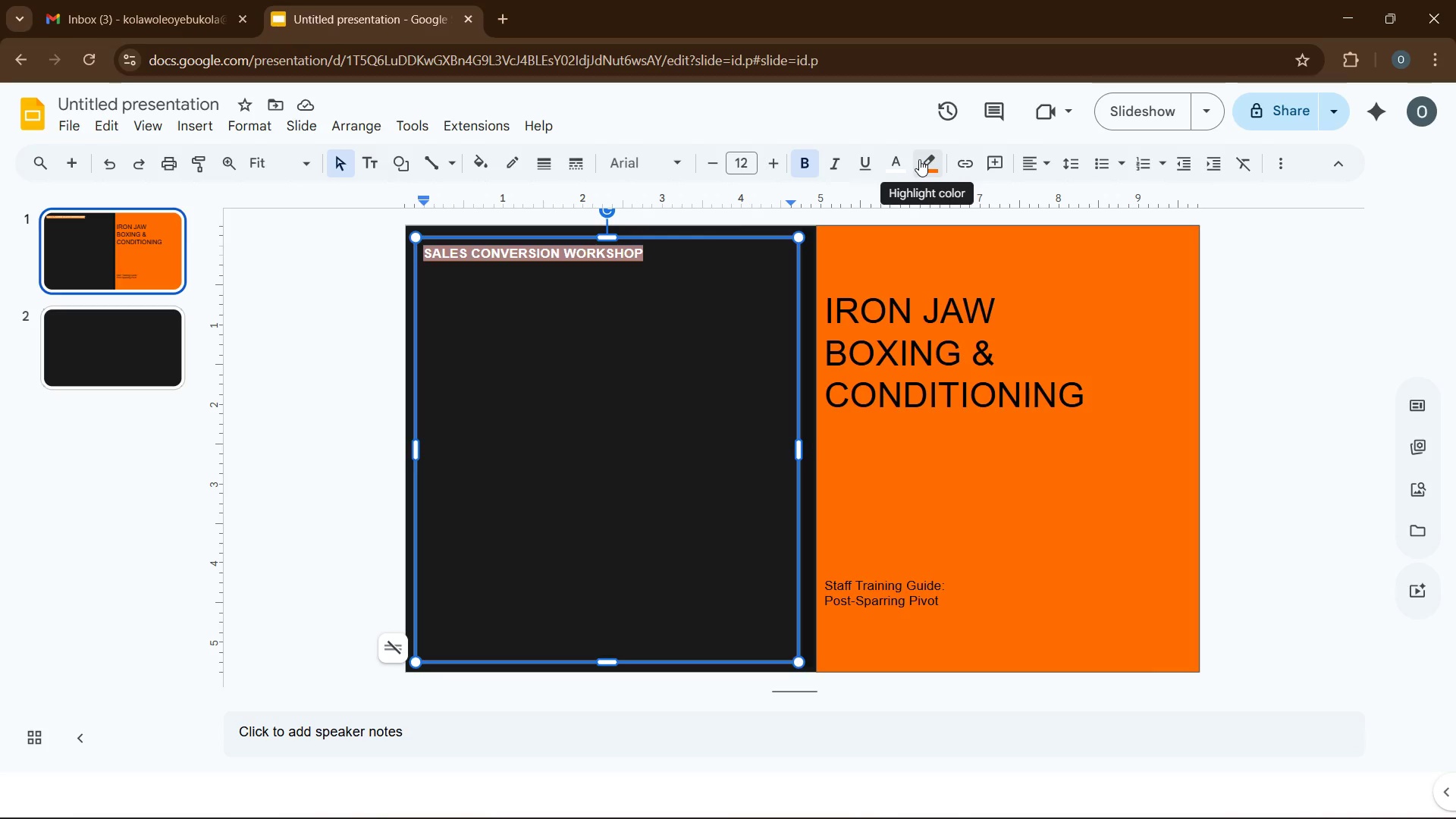 
left_click([920, 159])
 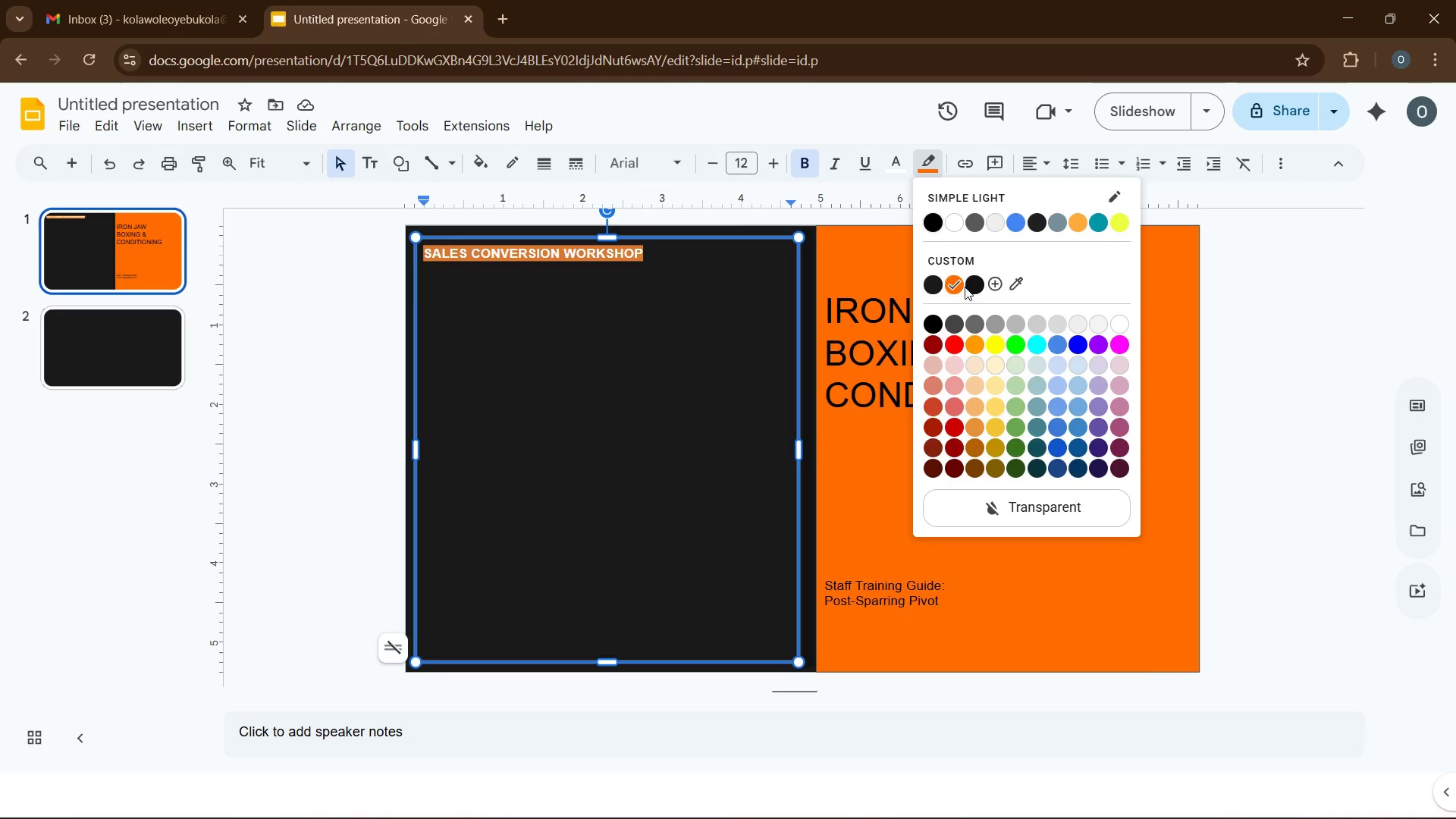 
left_click([954, 287])
 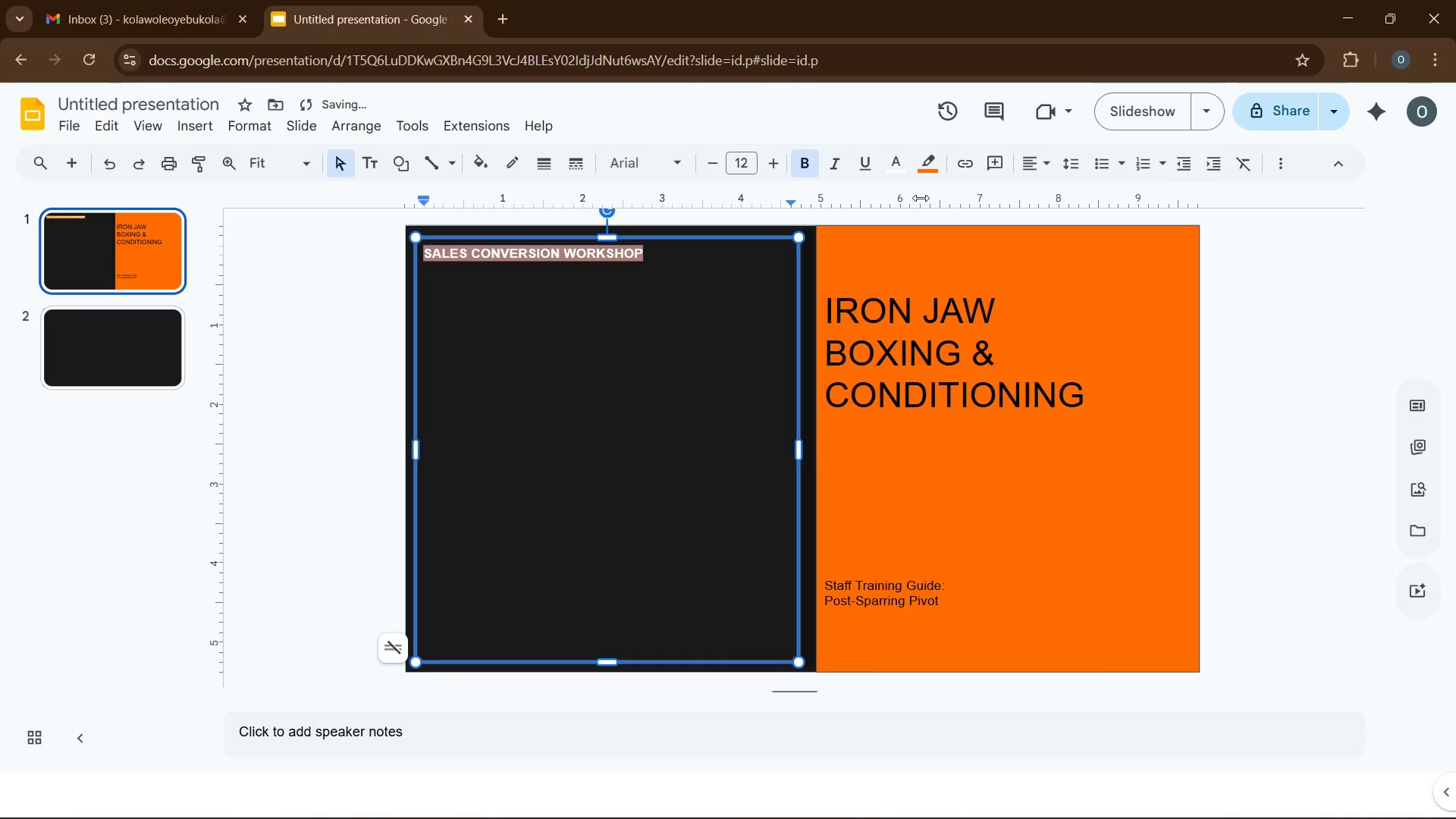 
left_click([554, 376])
 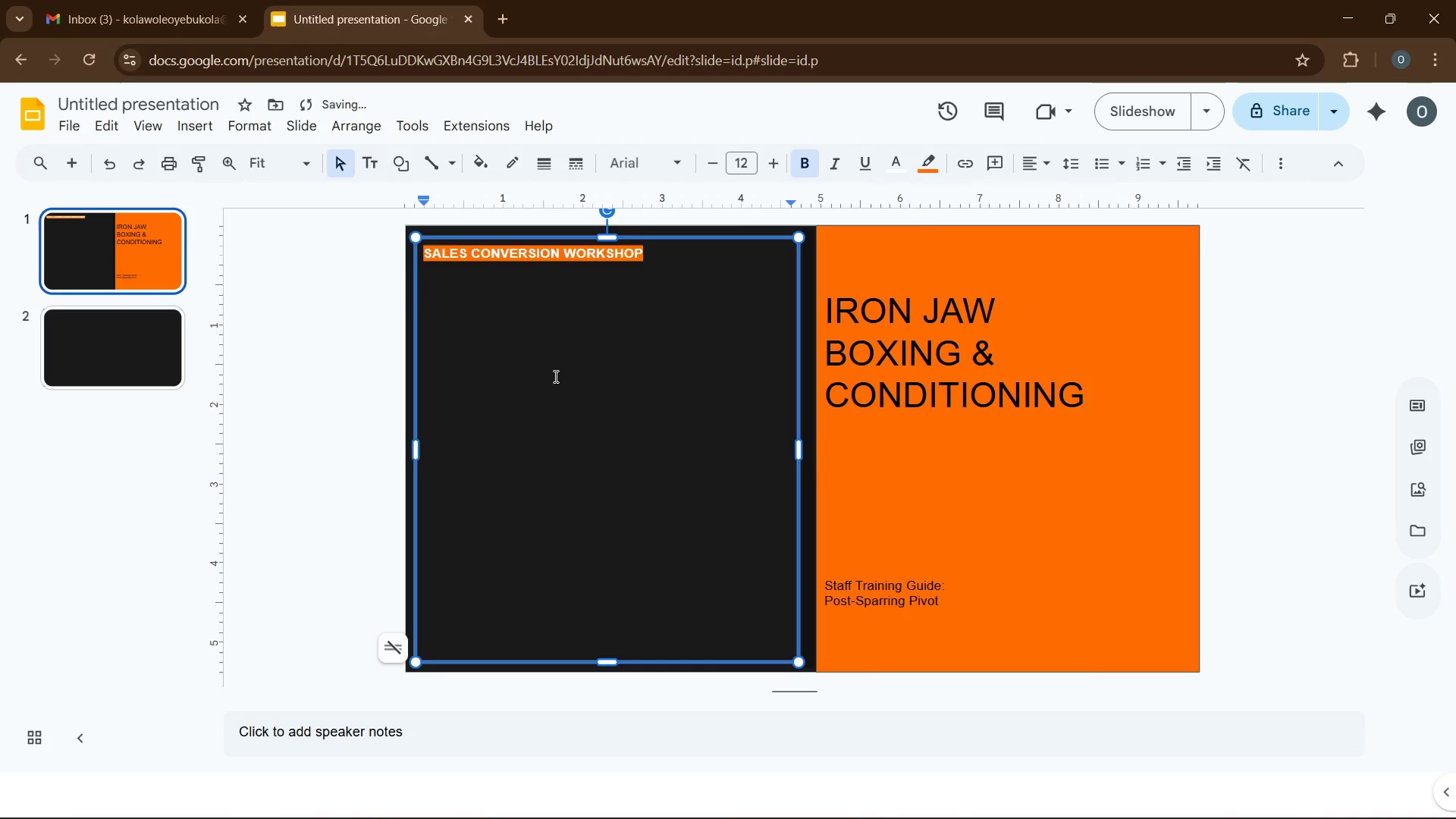 
key(Control+Z)
 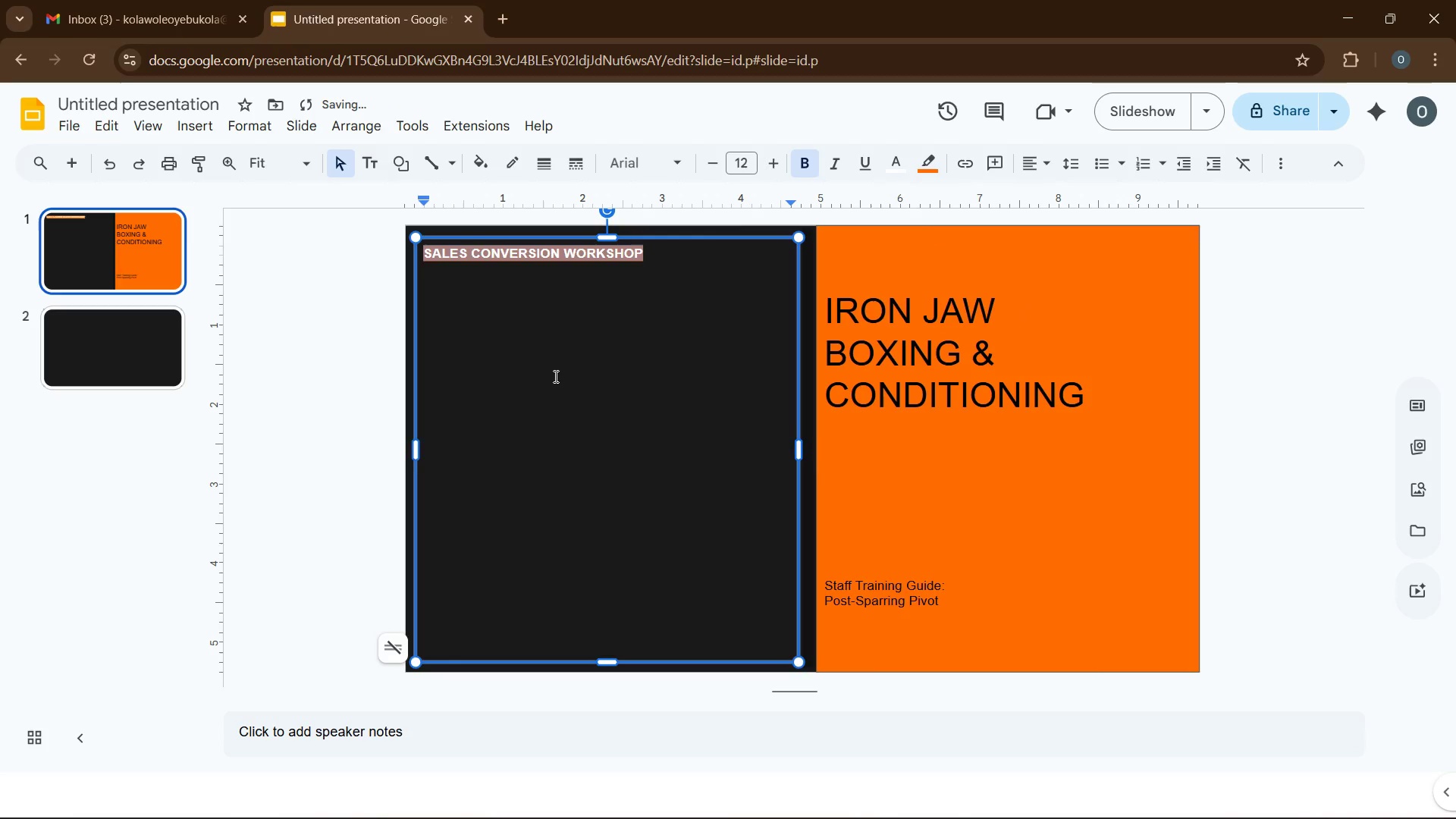 
left_click([554, 376])
 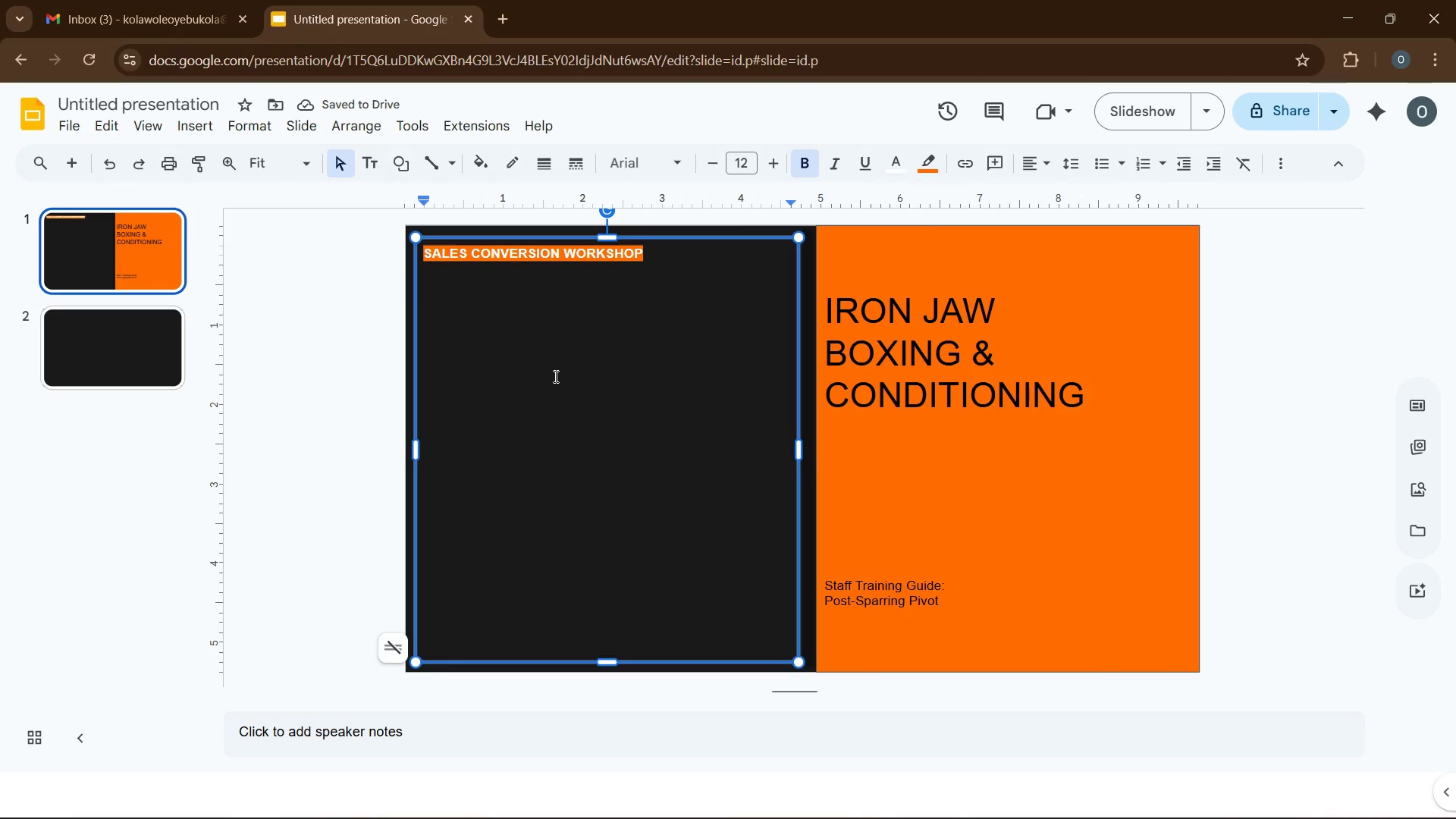 
key(Control+Z)
 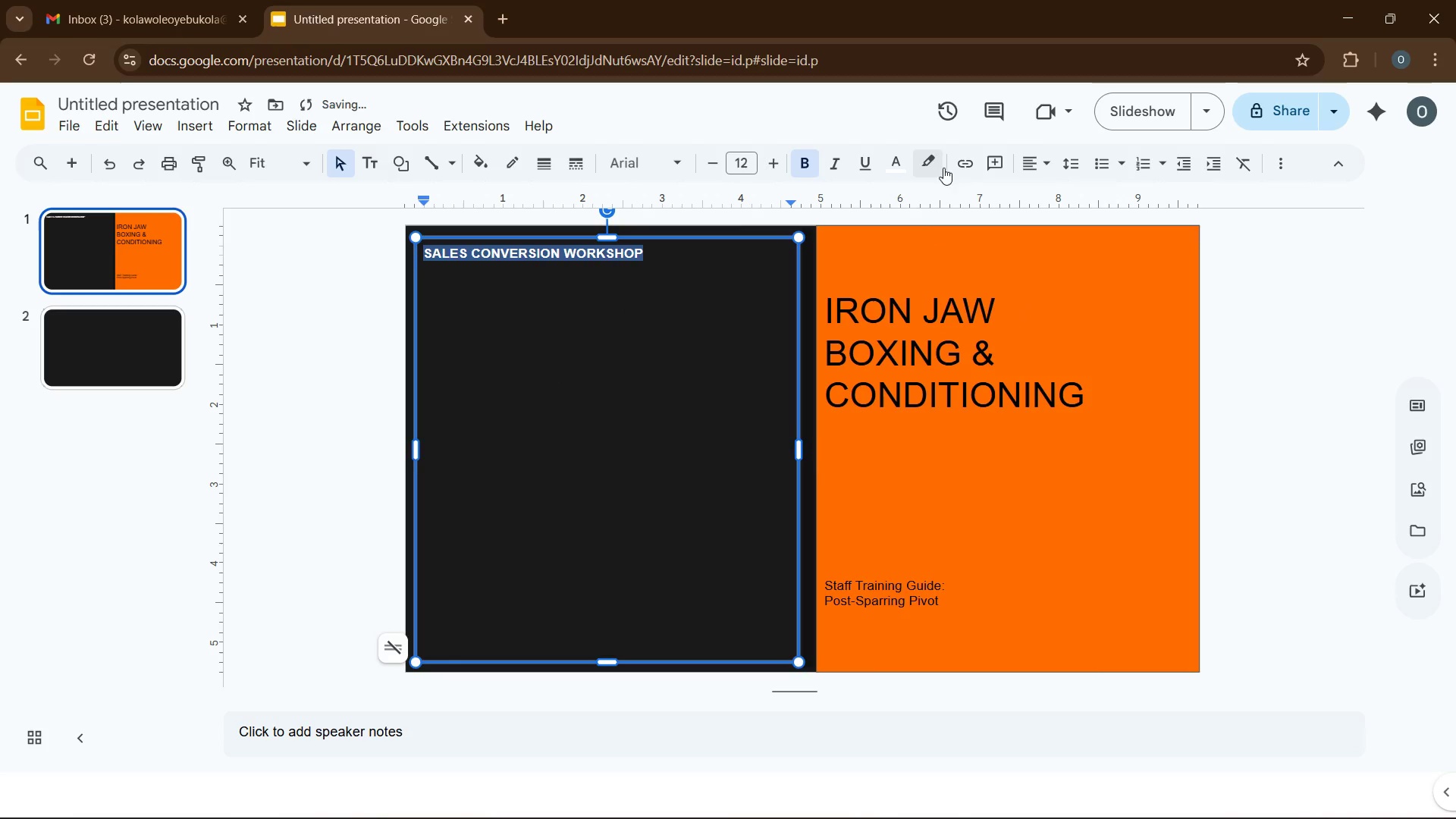 
left_click([898, 168])
 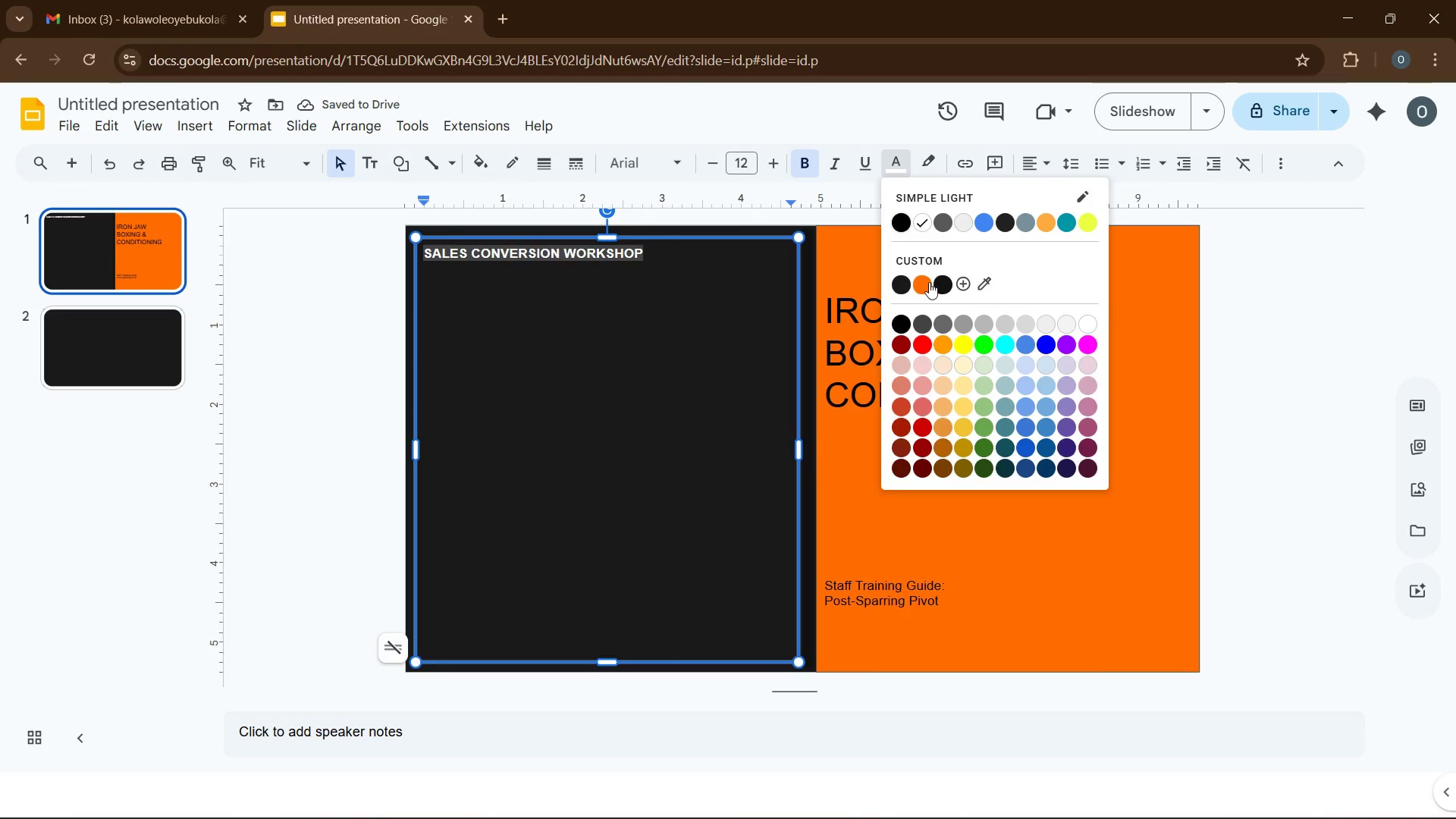 
left_click([927, 282])
 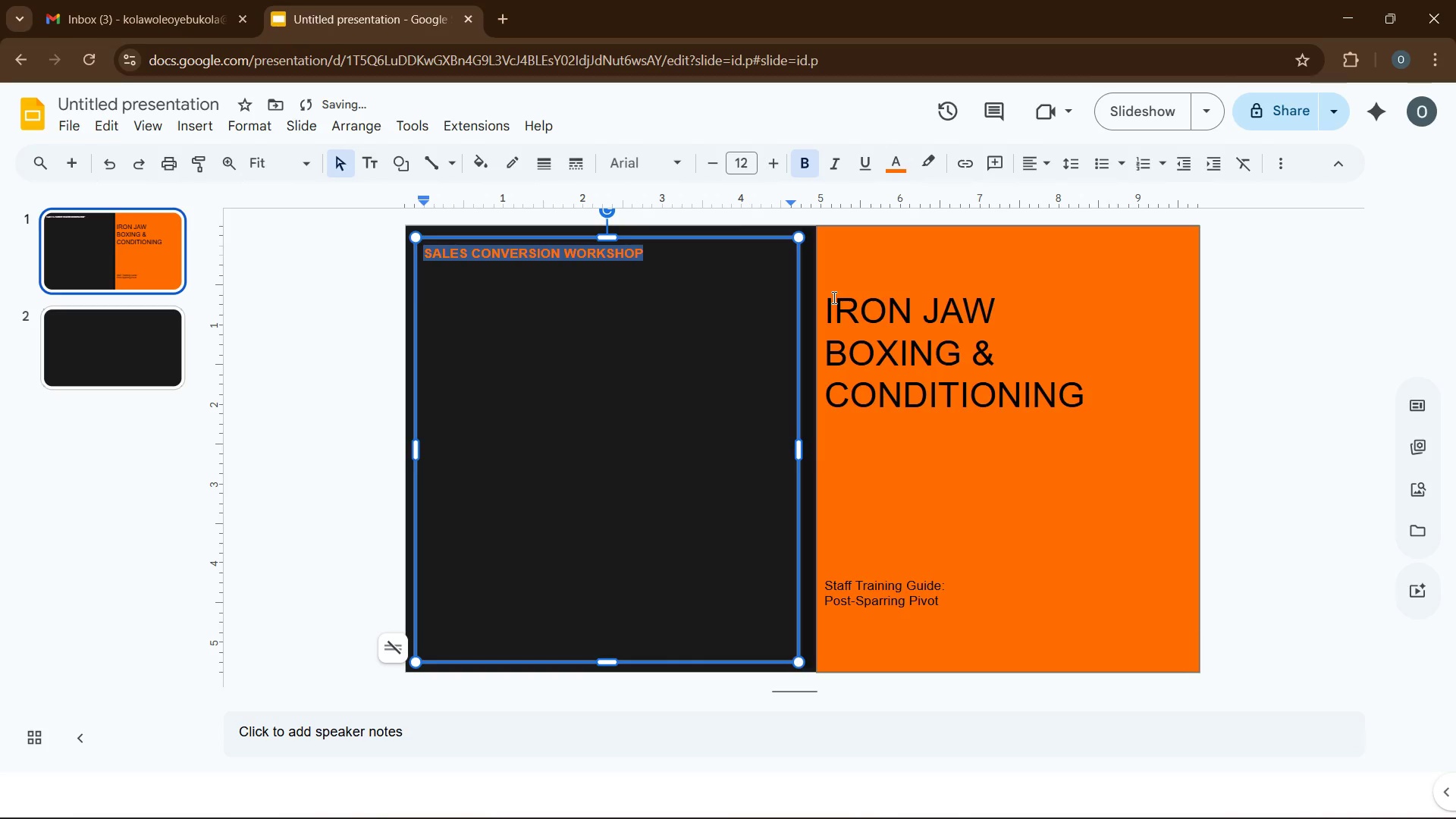 
left_click([648, 322])
 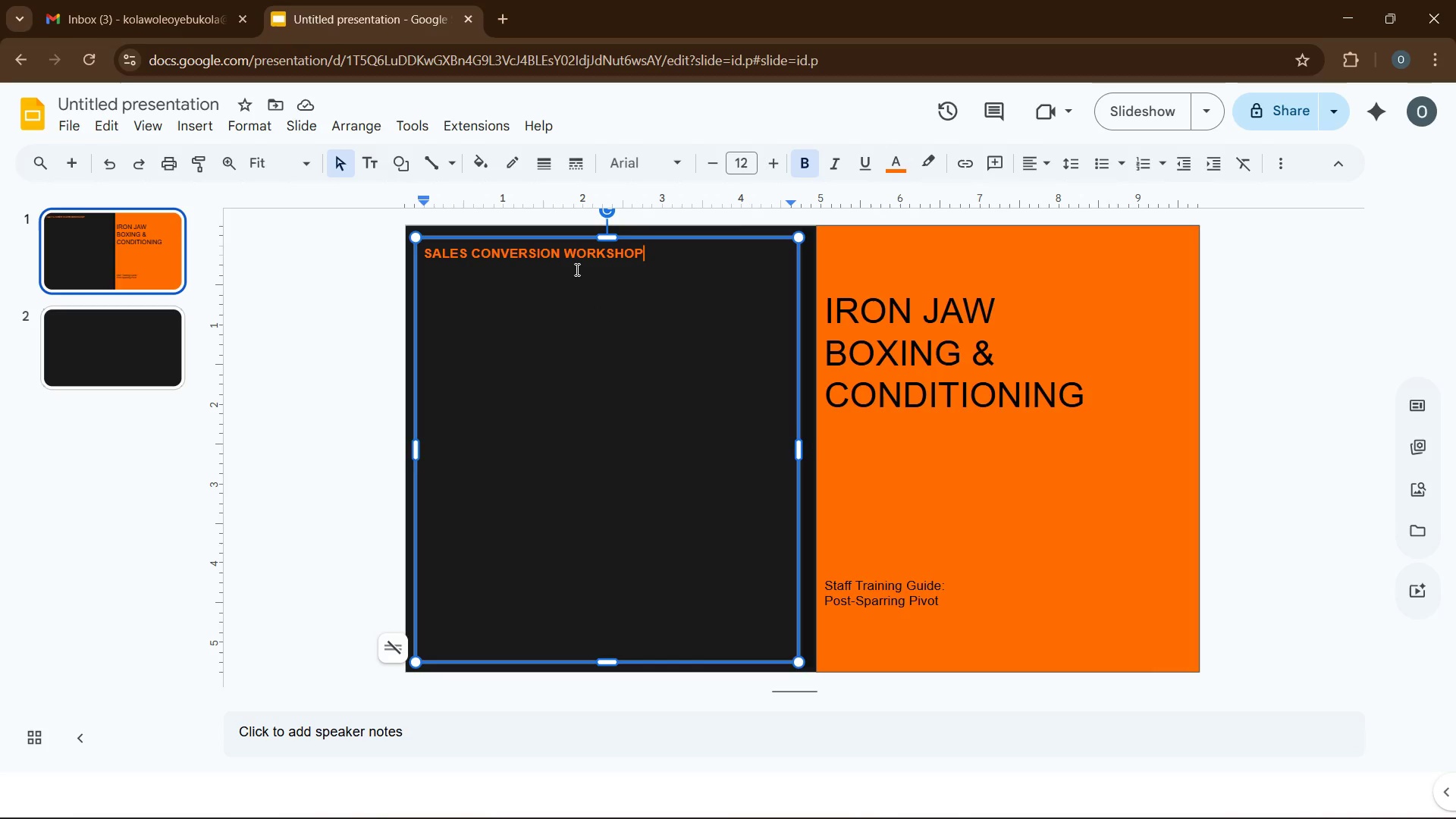 
wait(6.17)
 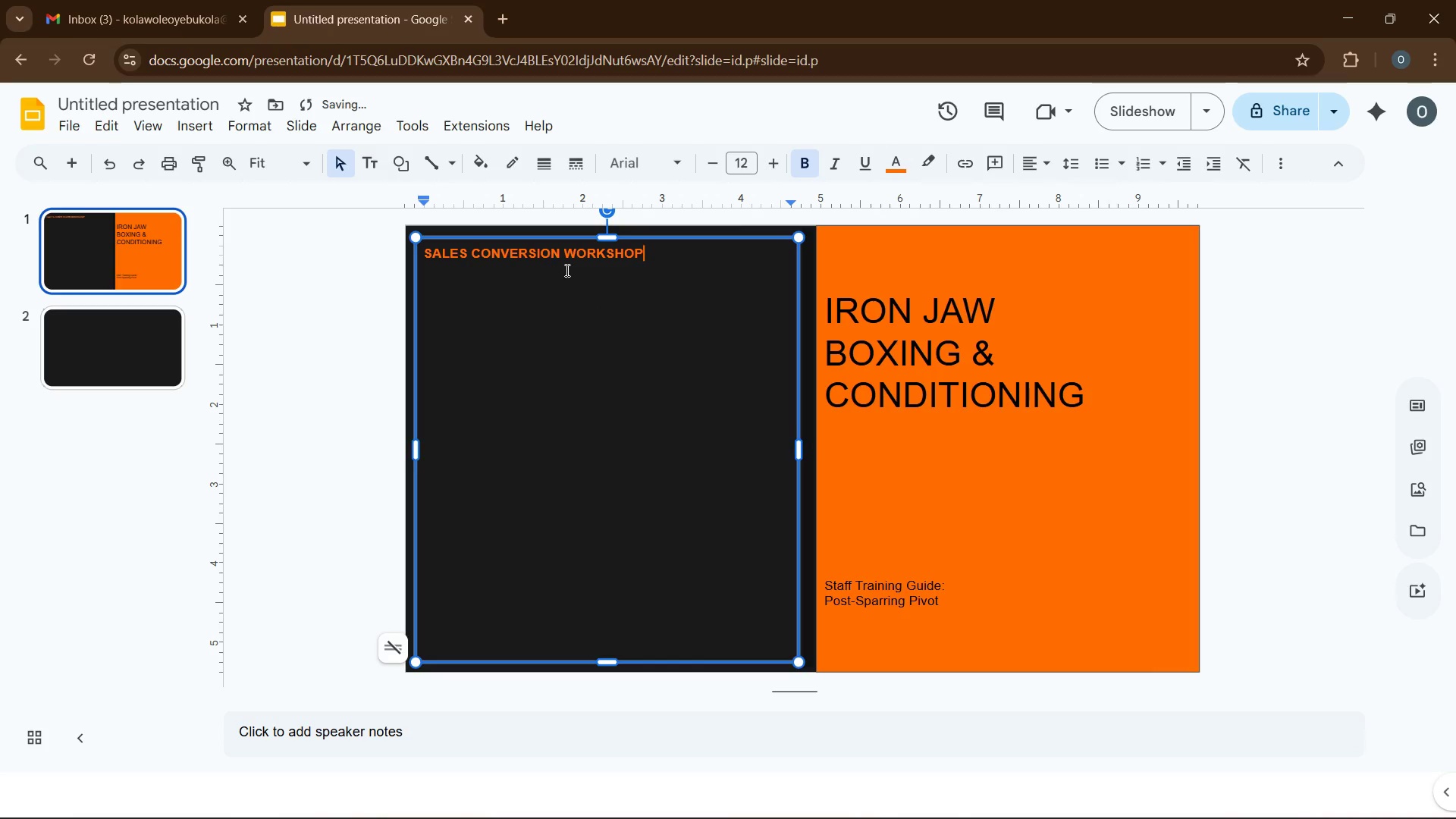 
left_click([425, 257])
 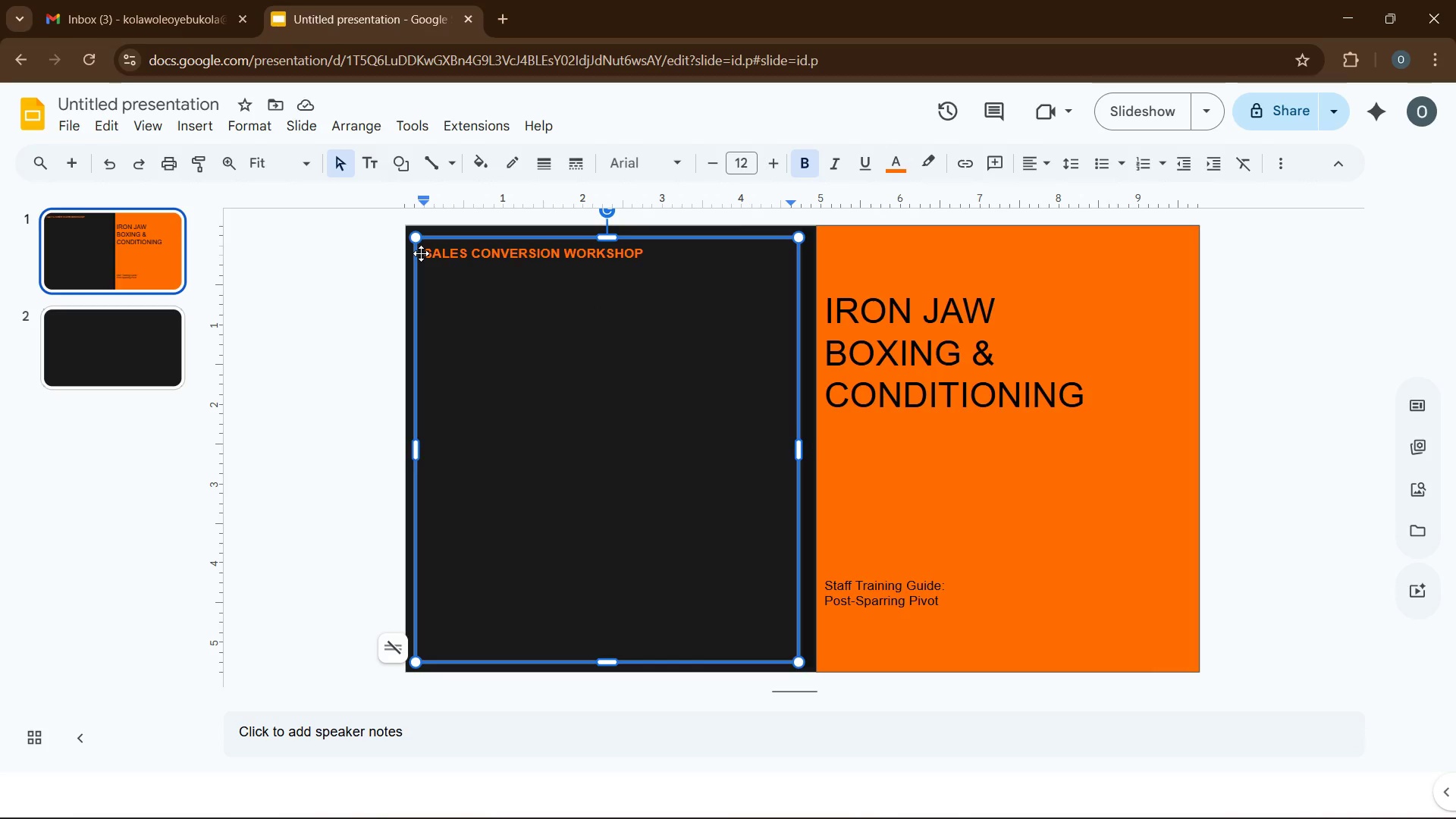 
key(Enter)
 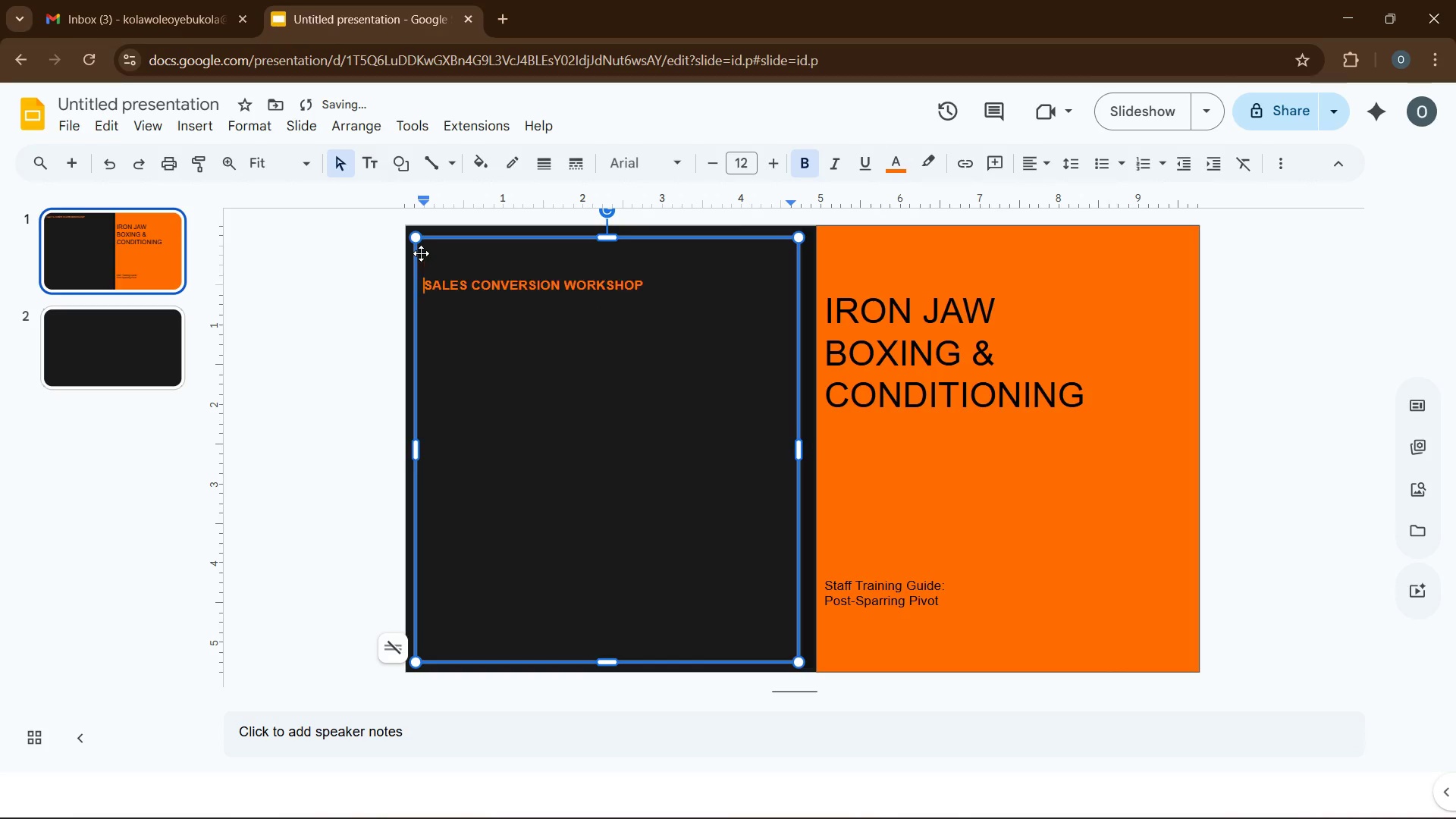 
key(Enter)
 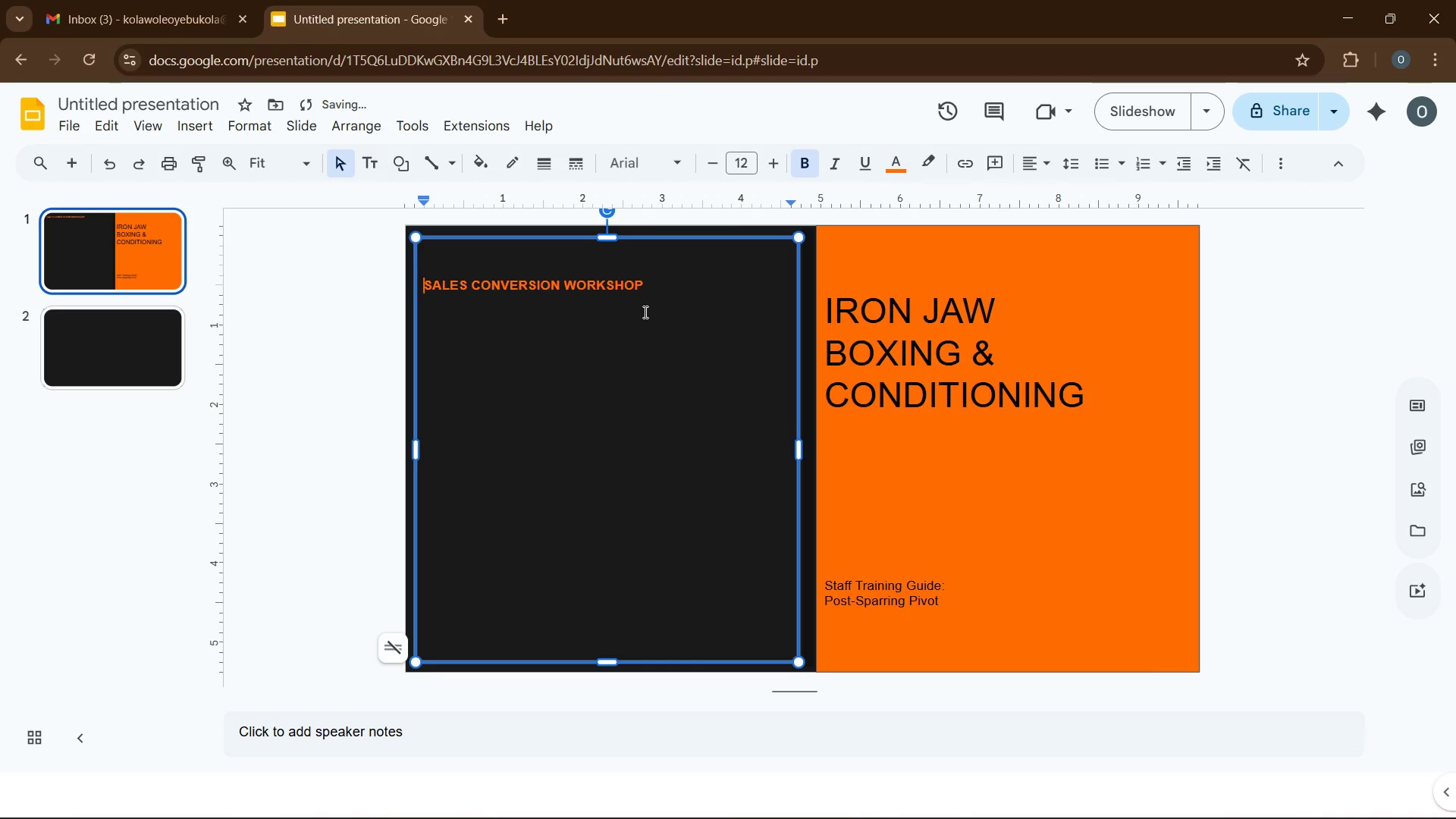 
left_click([686, 311])
 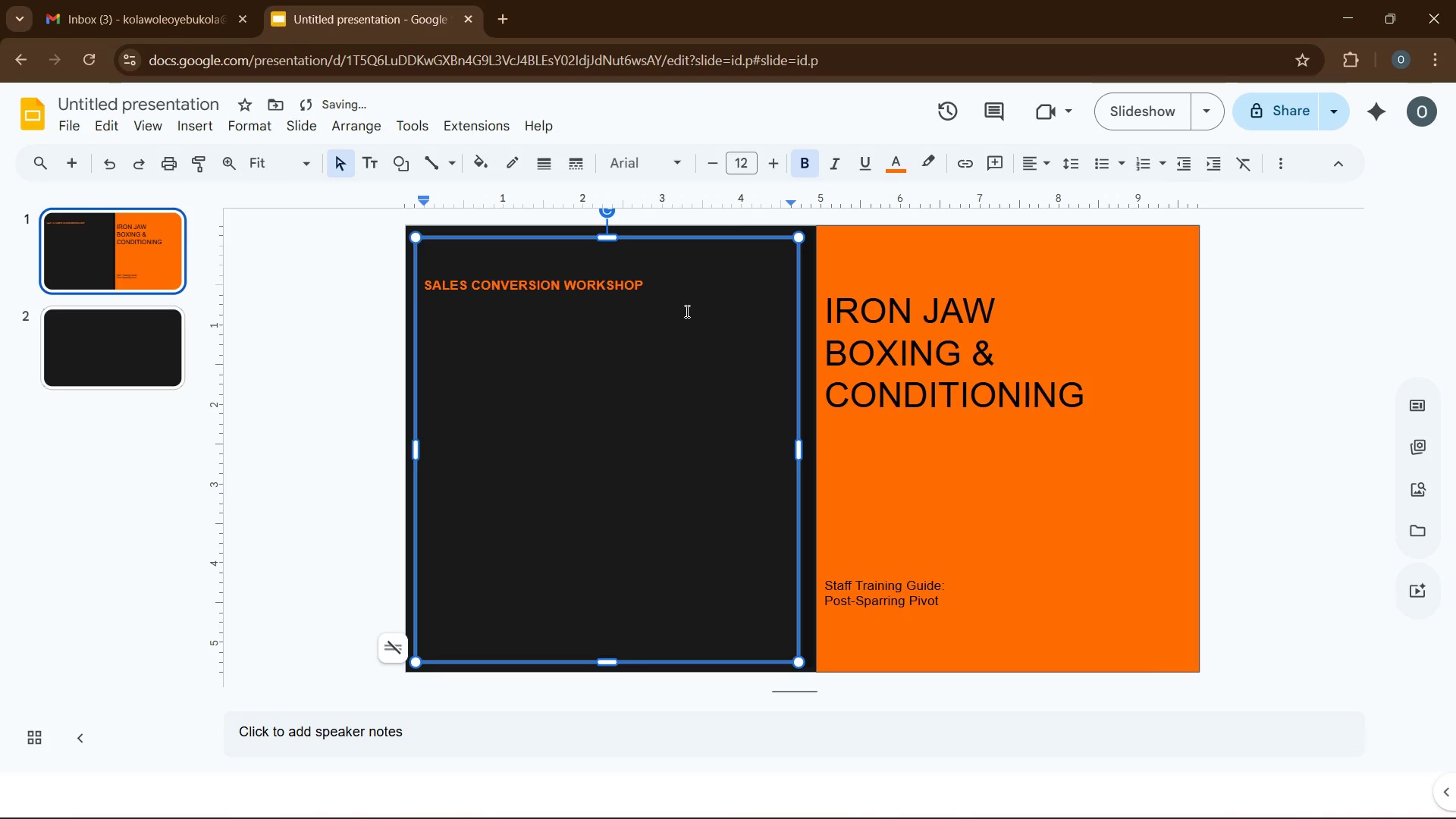 
key(Enter)
 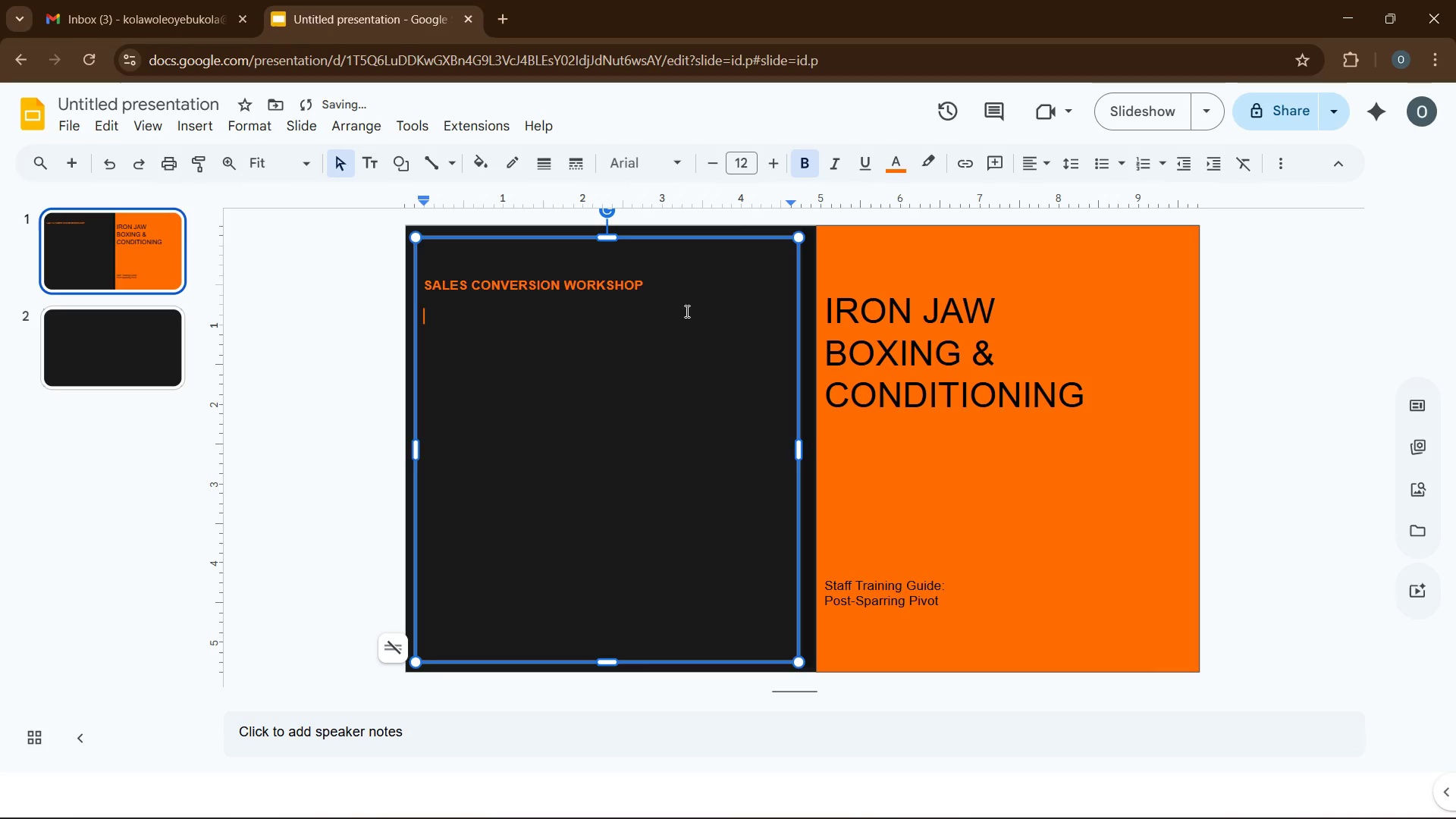 
key(Enter)
 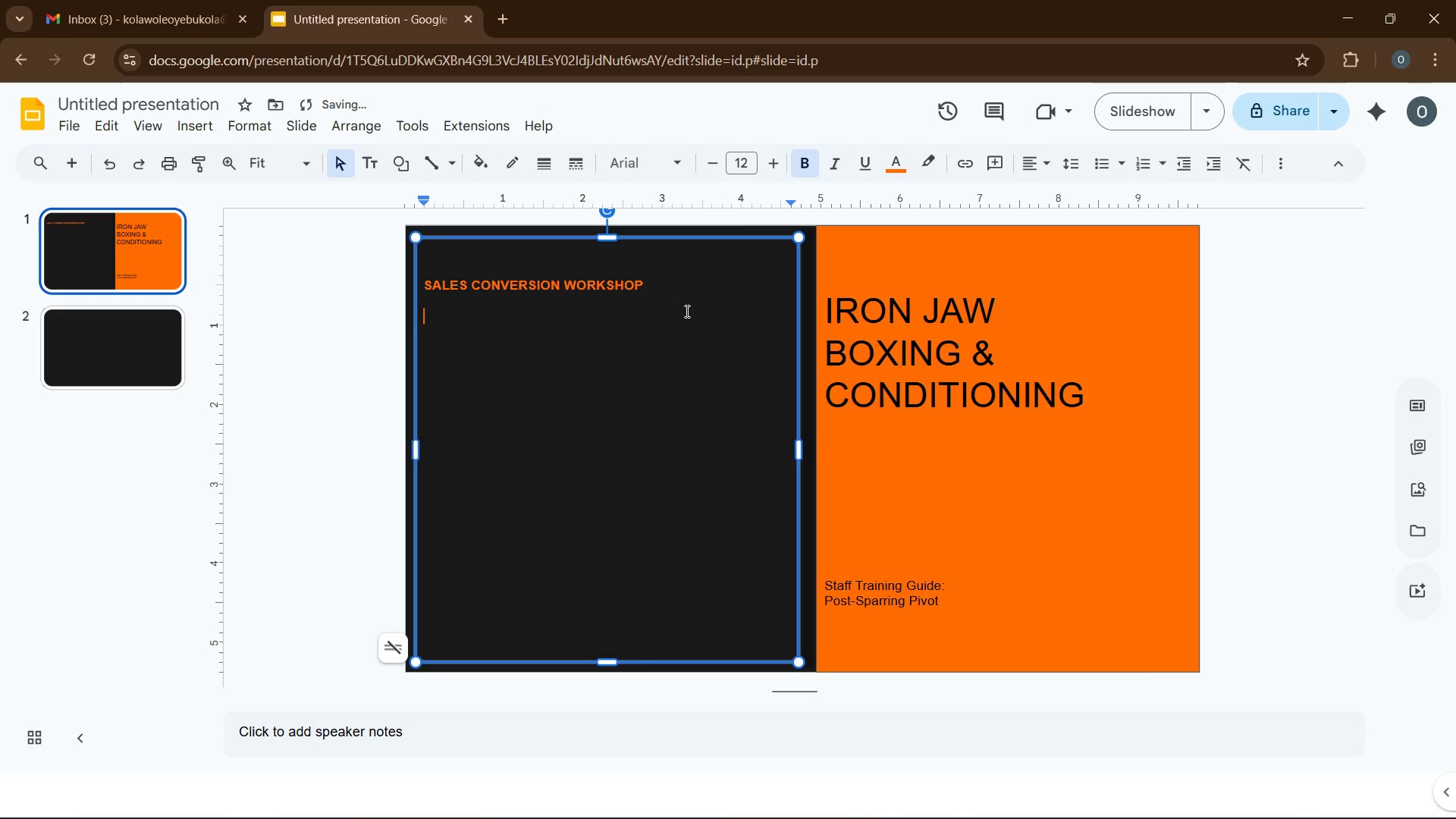 
key(Enter)
 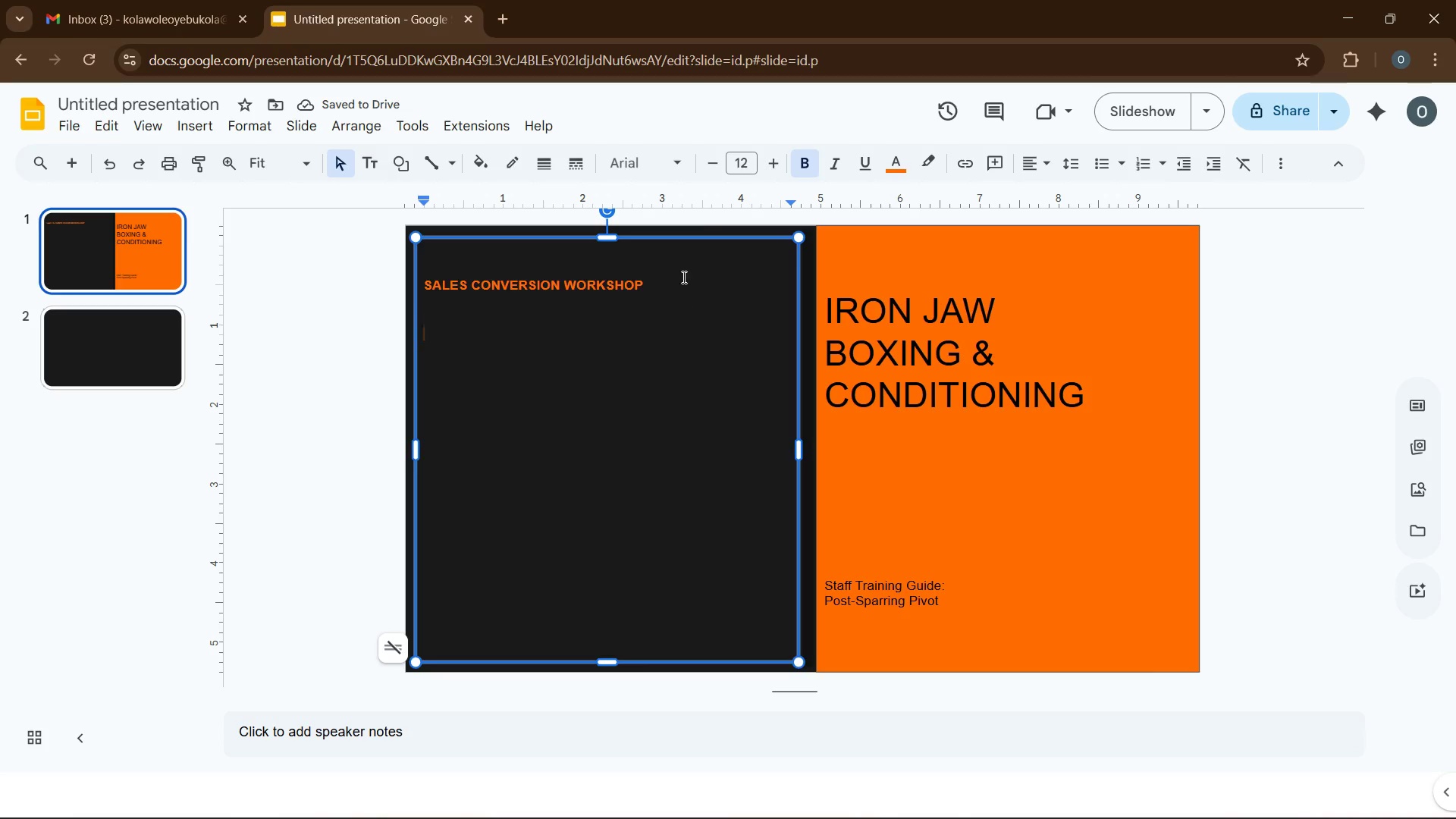 
left_click([890, 159])
 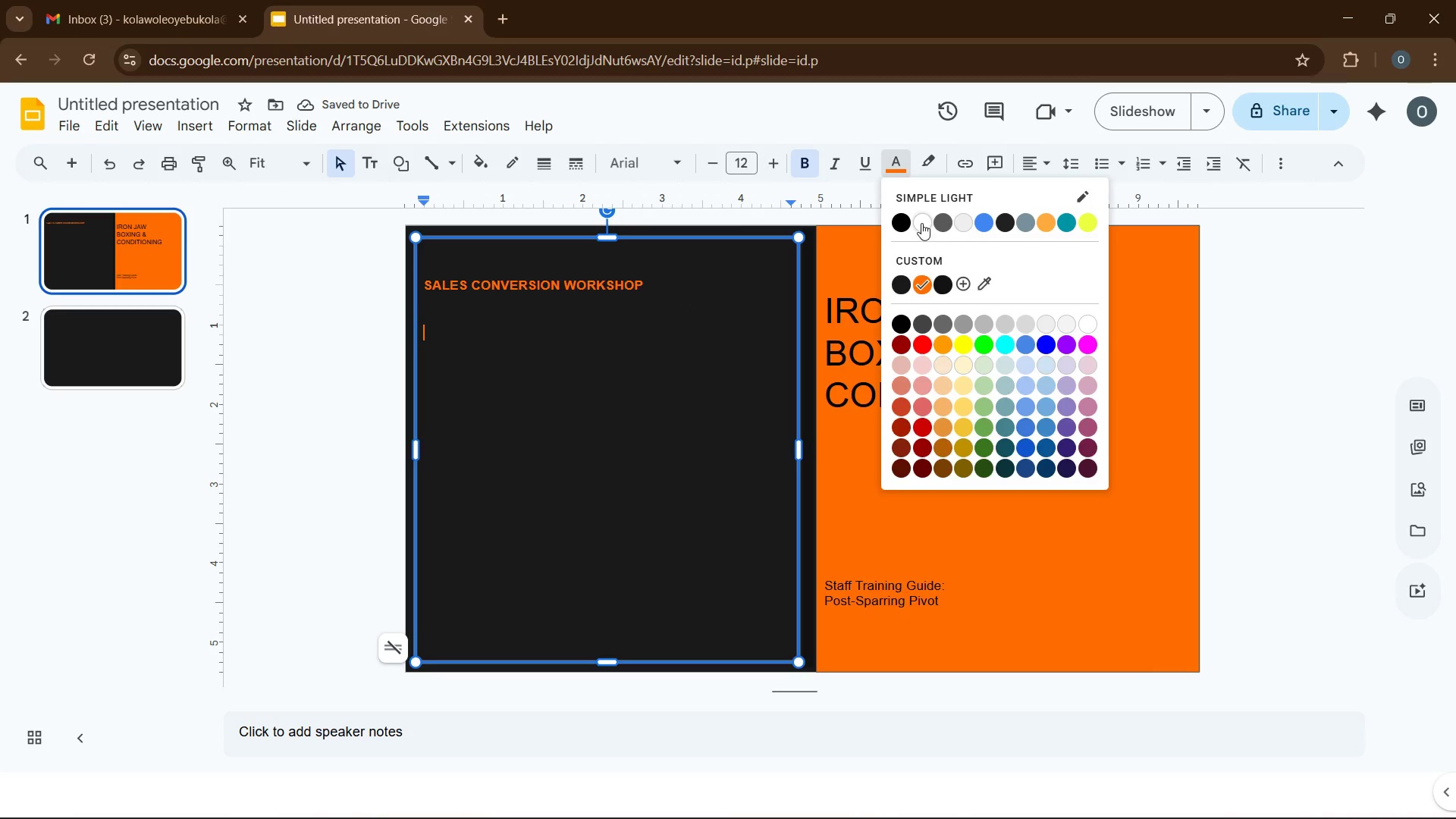 
left_click([921, 223])
 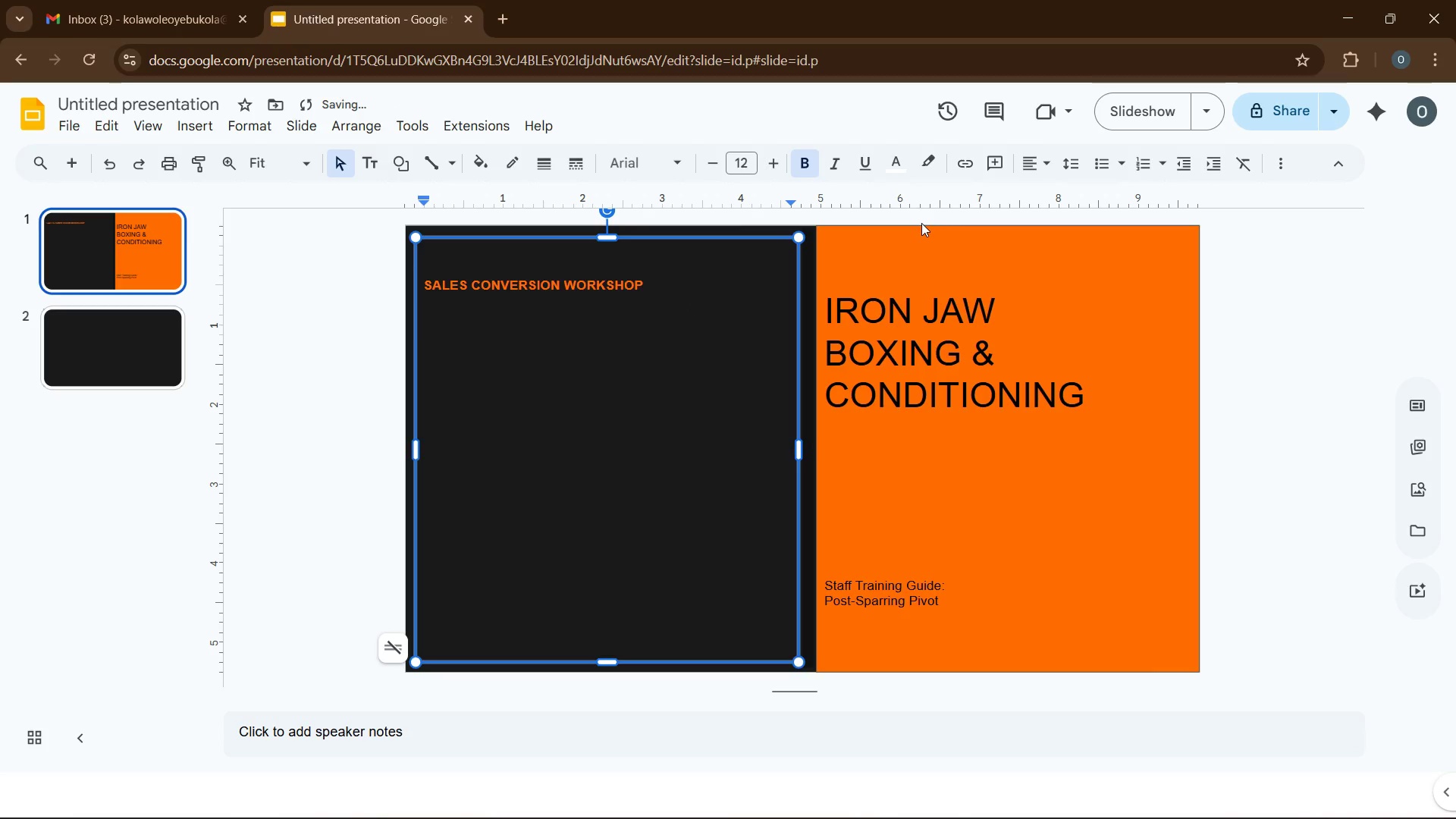 
type(@THE)
 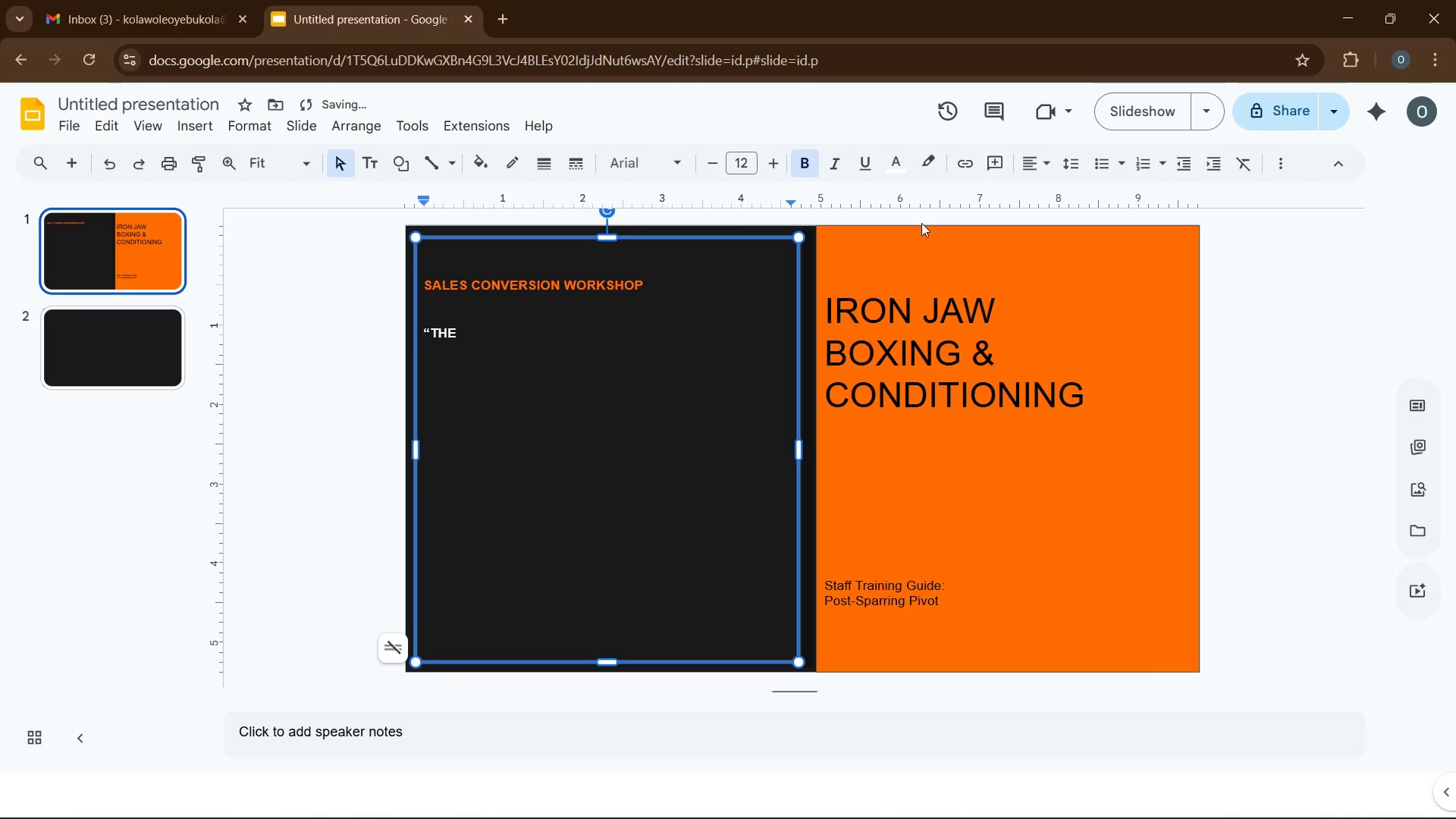 
key(Enter)
 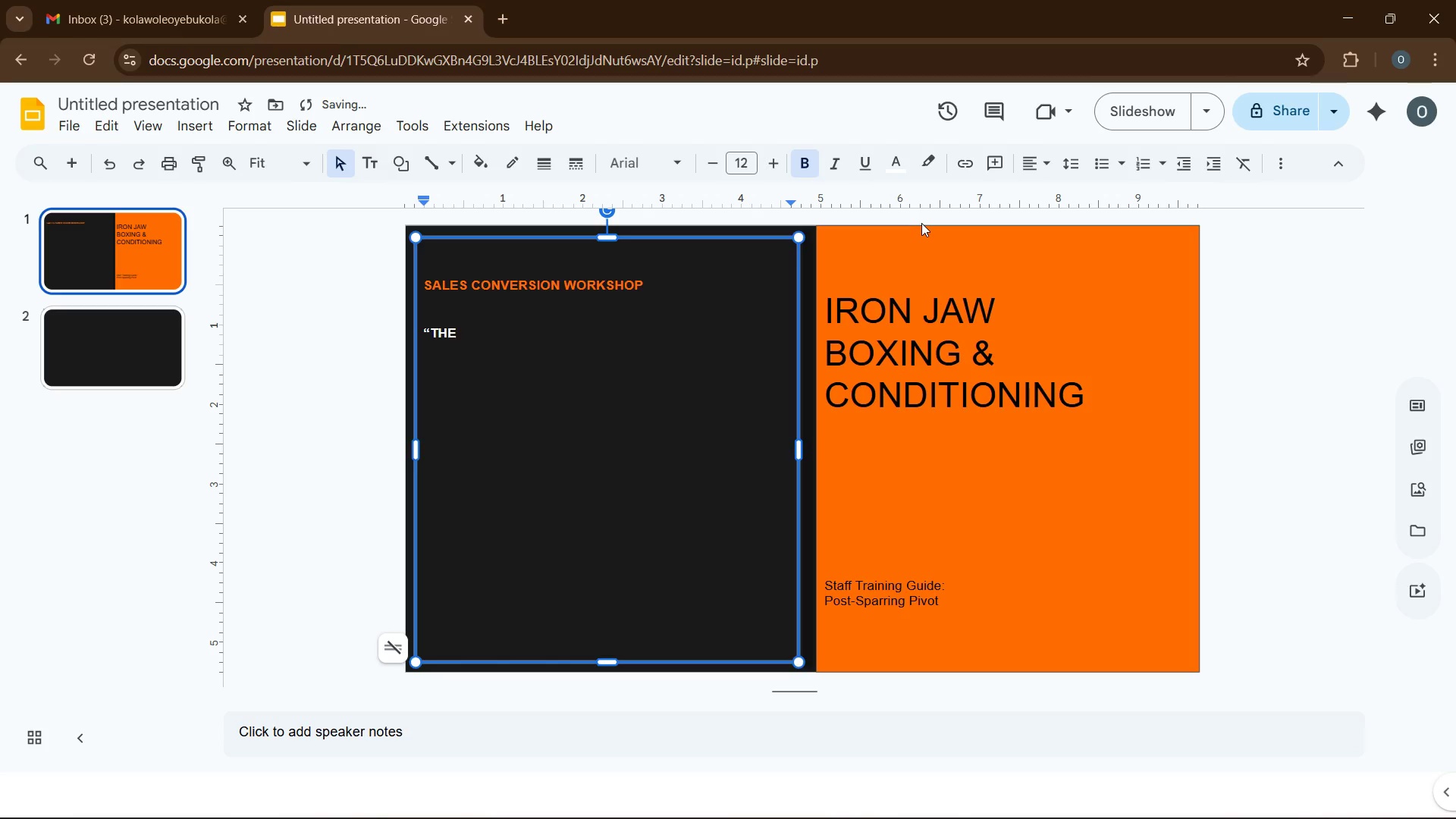 
type(FINAL)
 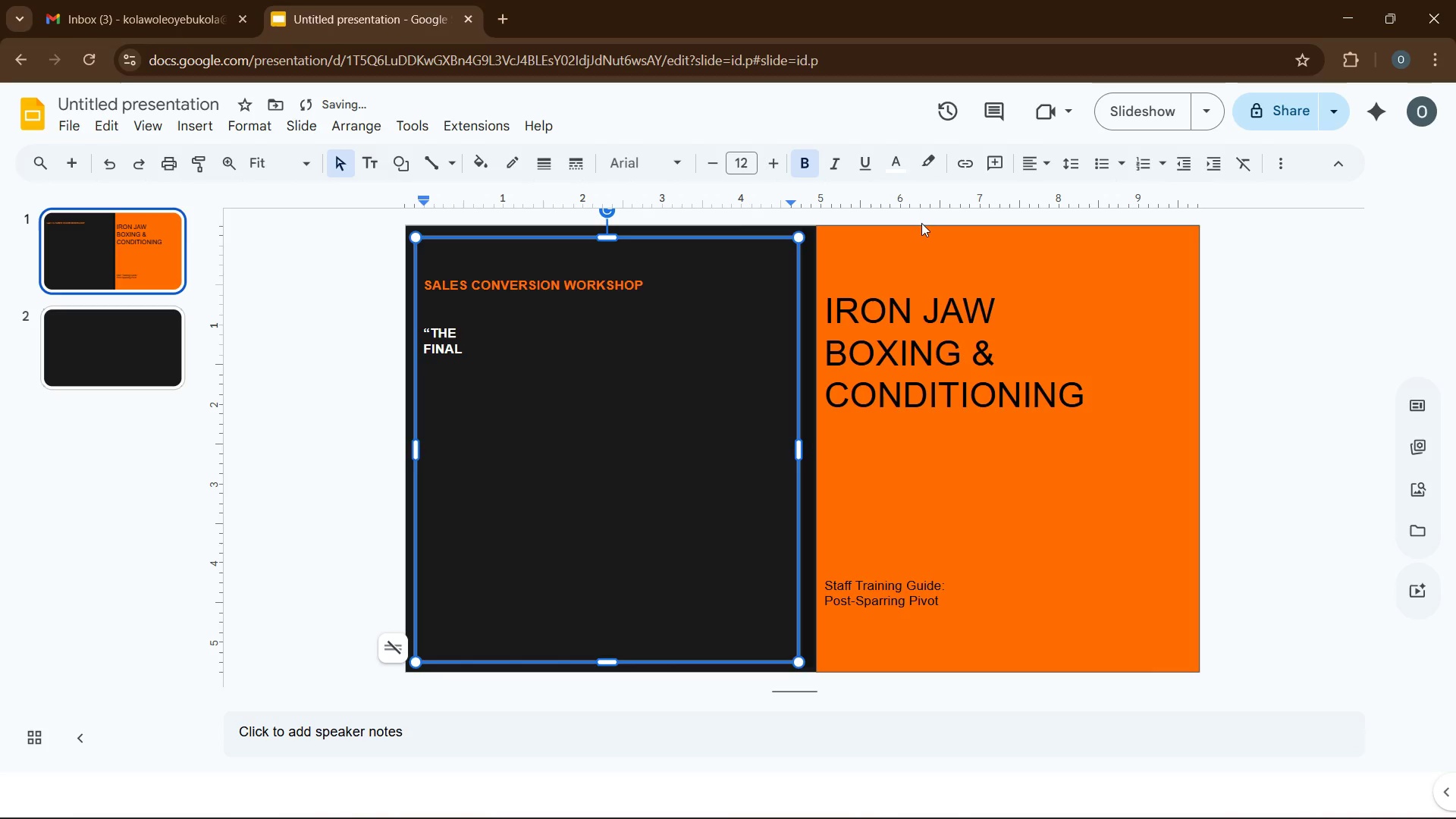 
key(Enter)
 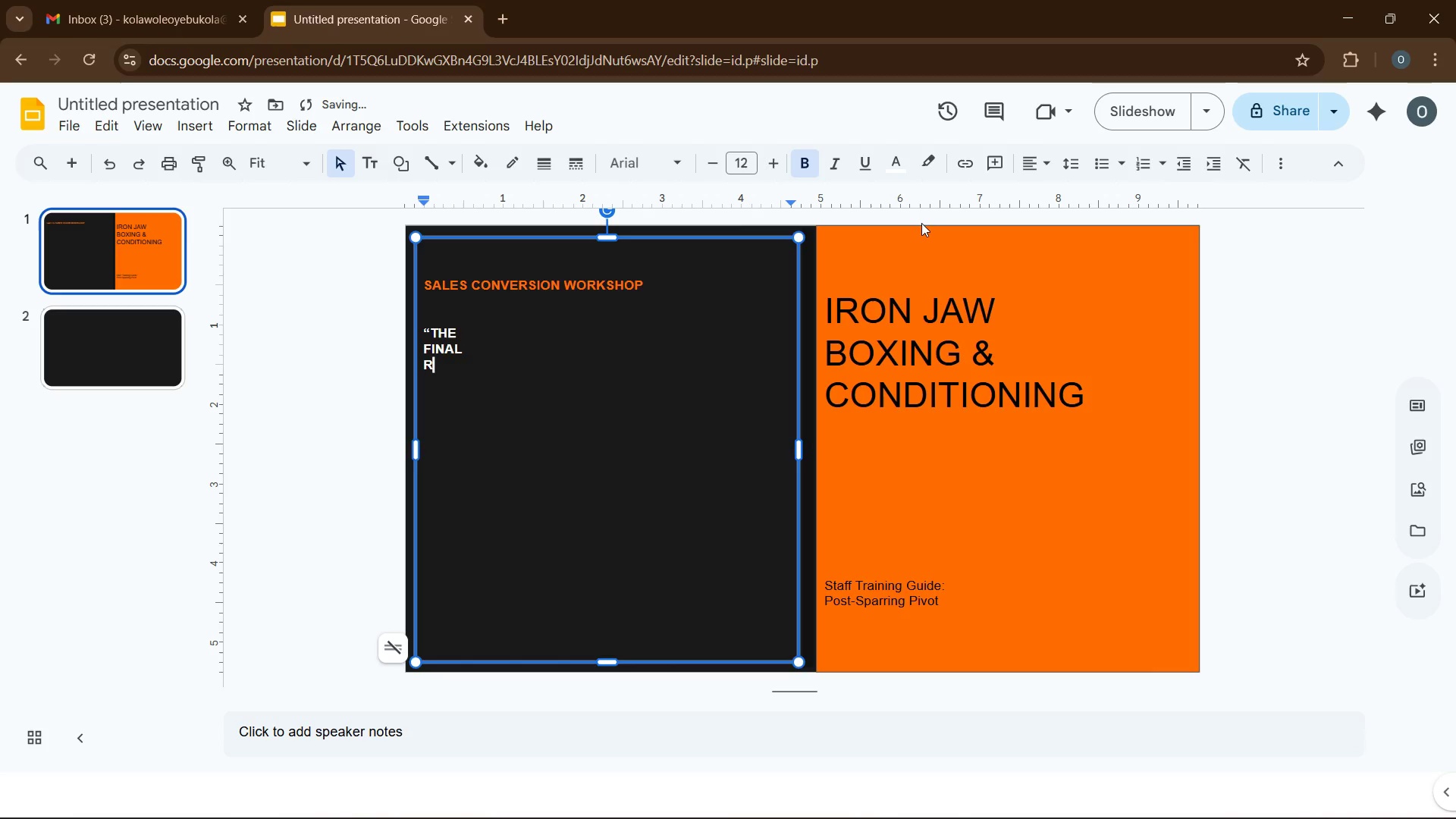 
type(ROUND@)
 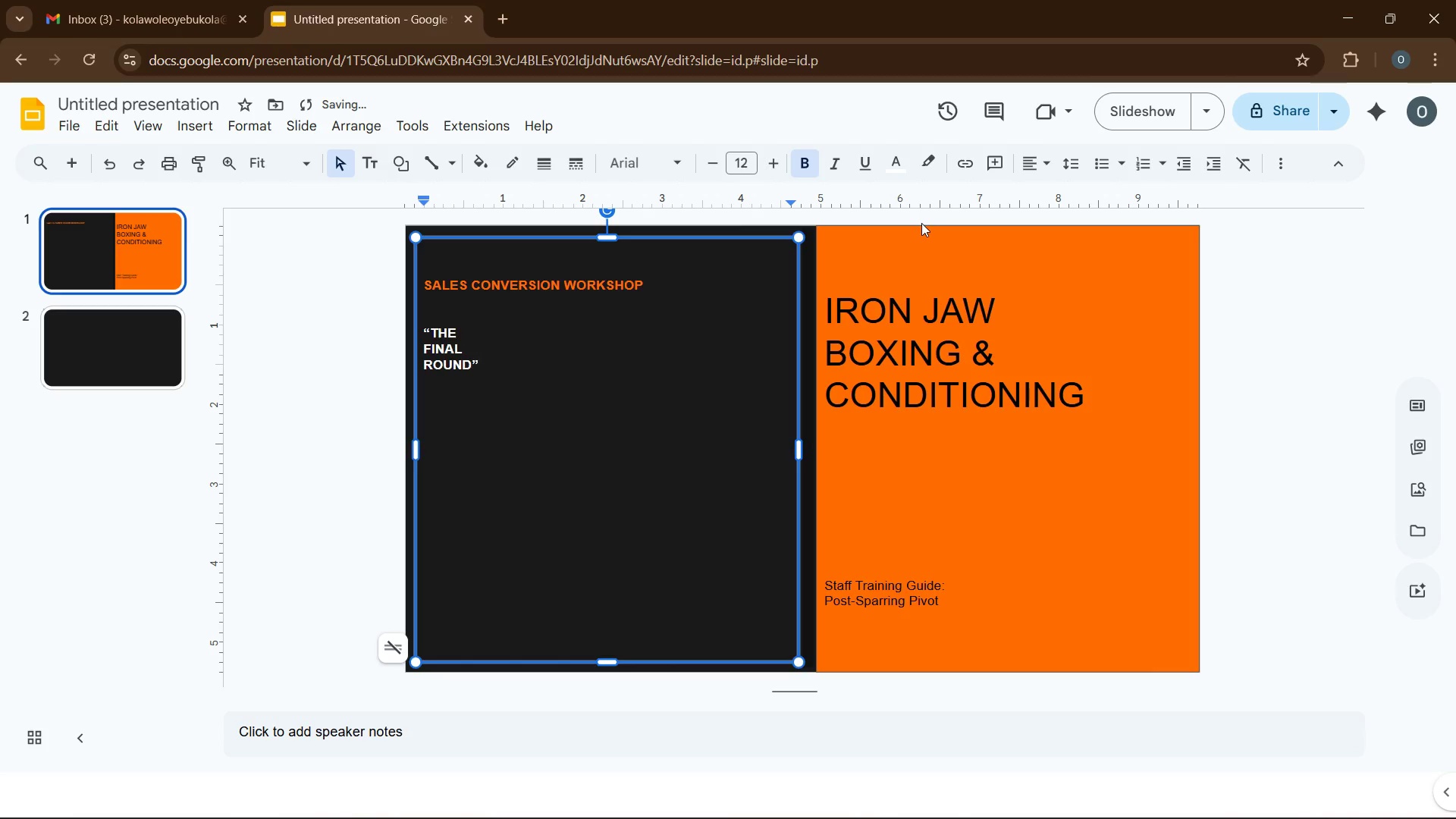 
left_click_drag(start_coordinate=[556, 378], to_coordinate=[423, 330])
 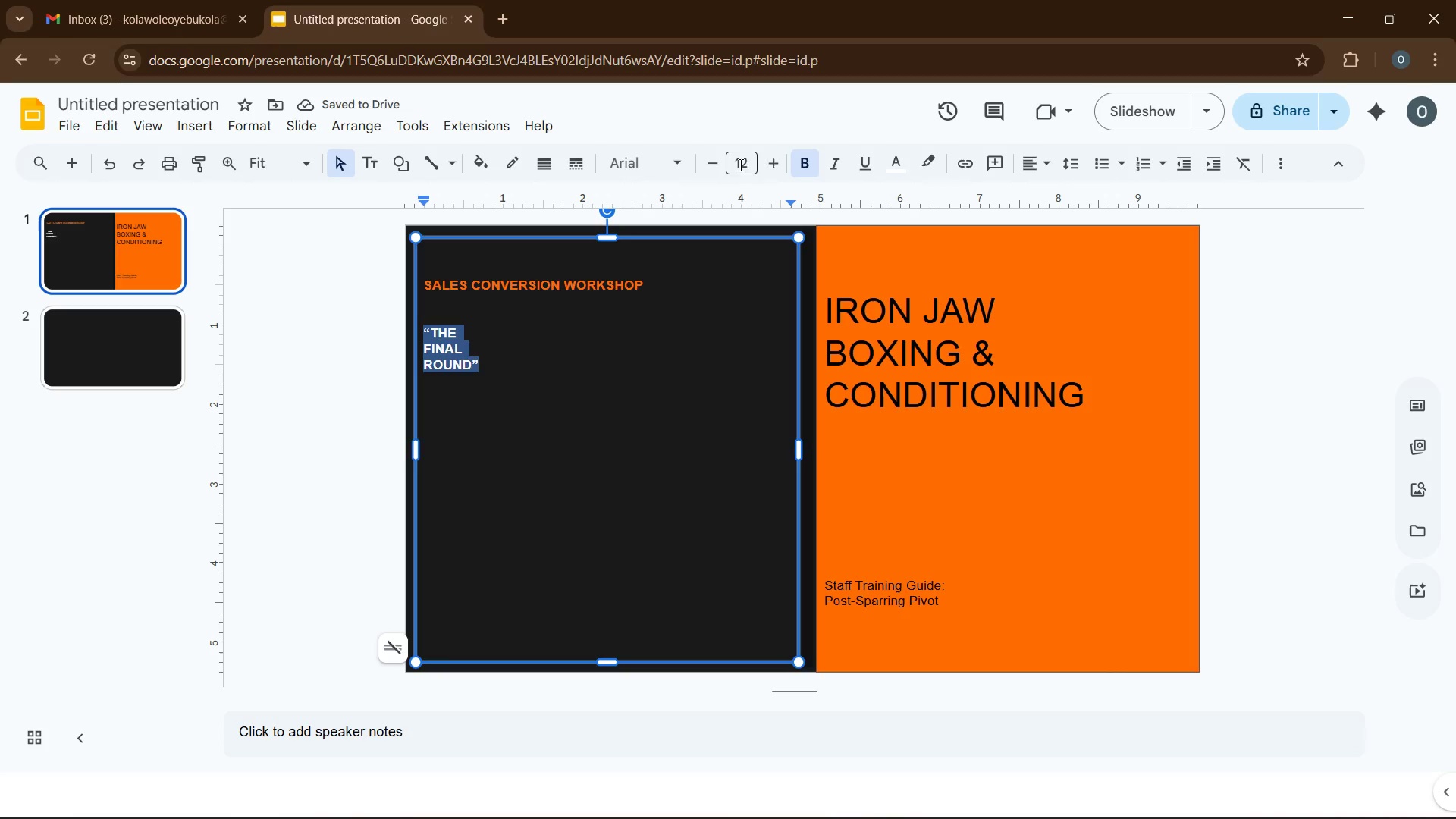 
left_click([745, 163])
 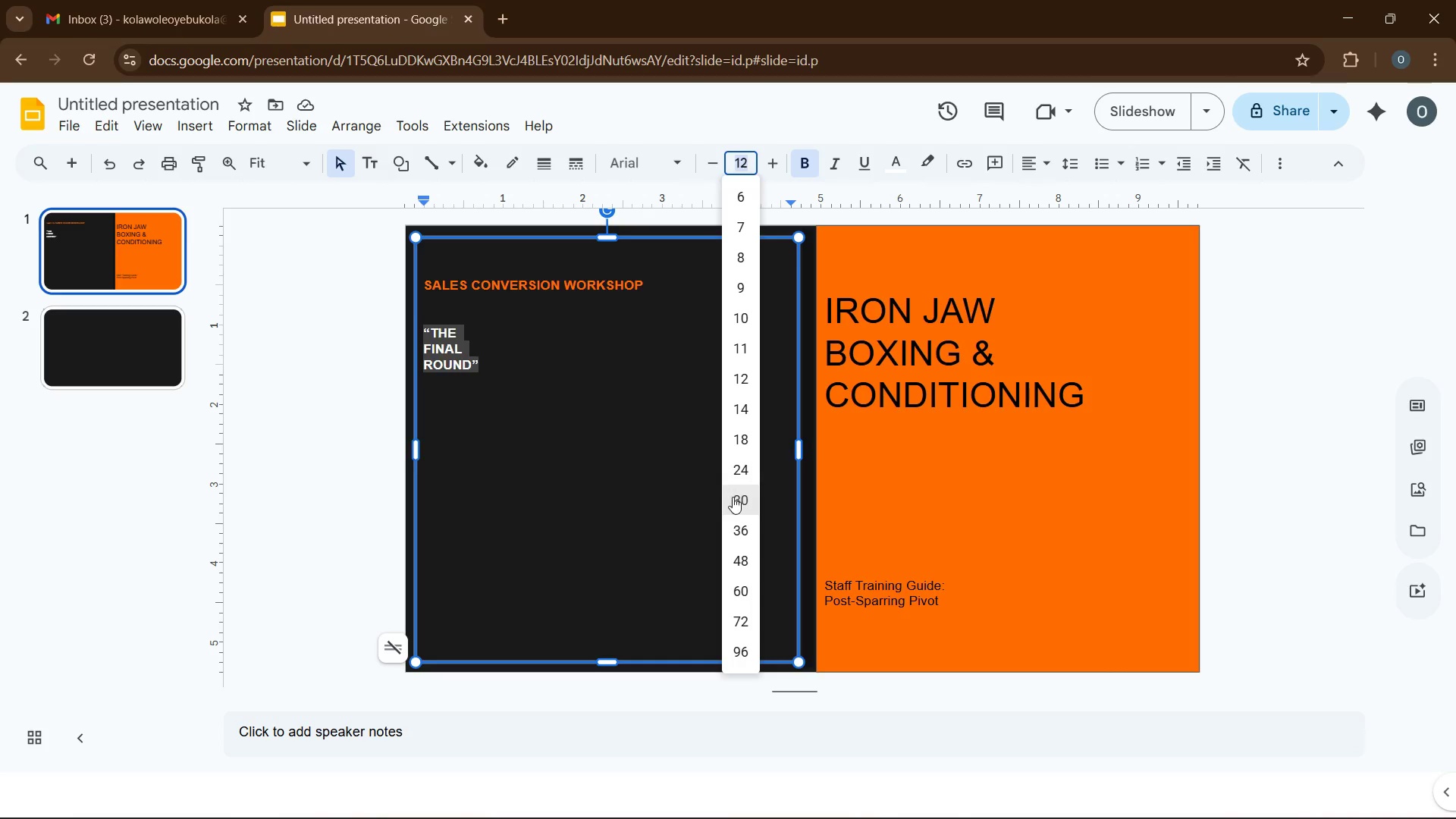 
left_click([734, 498])
 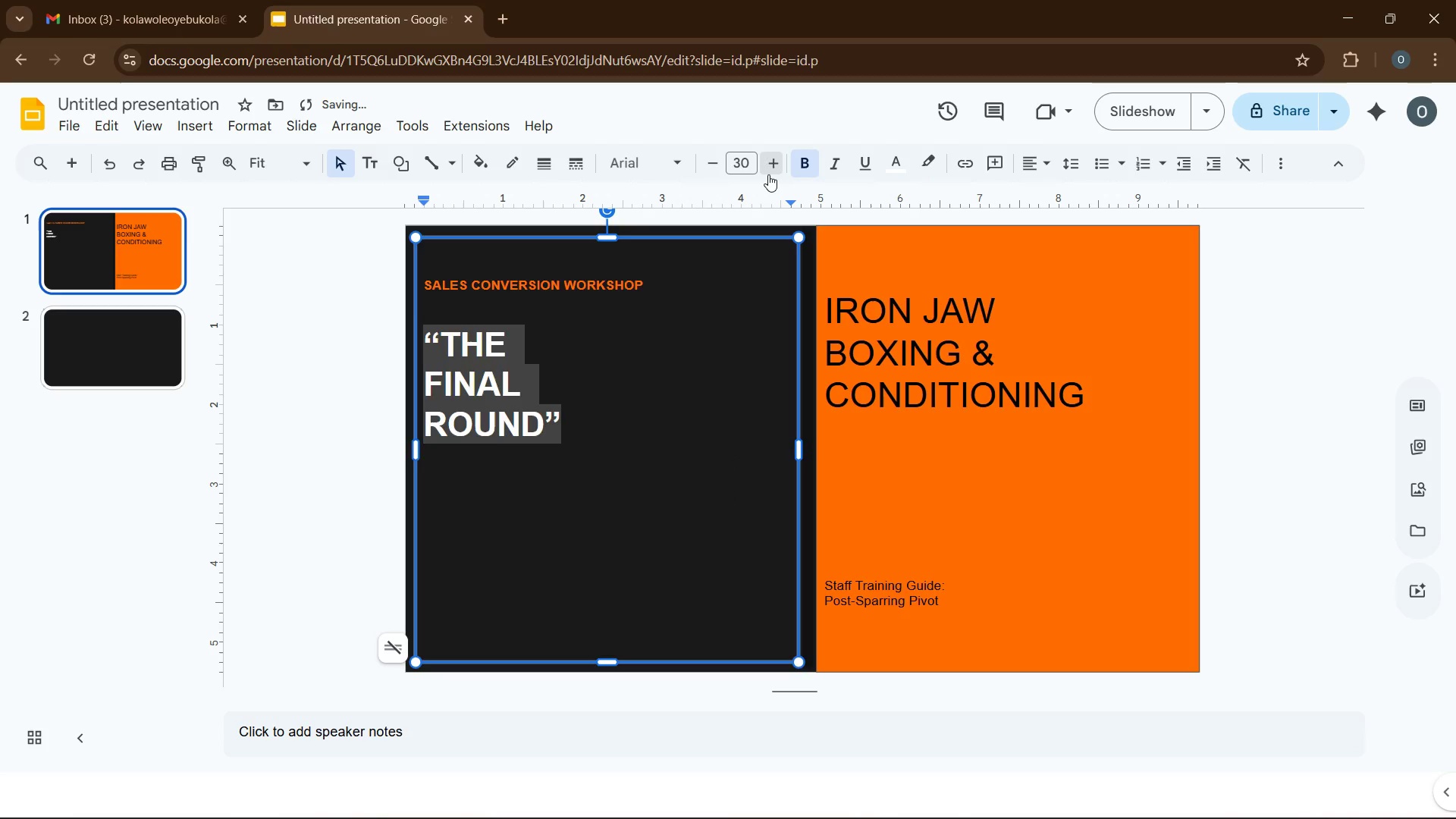 
double_click([768, 174])
 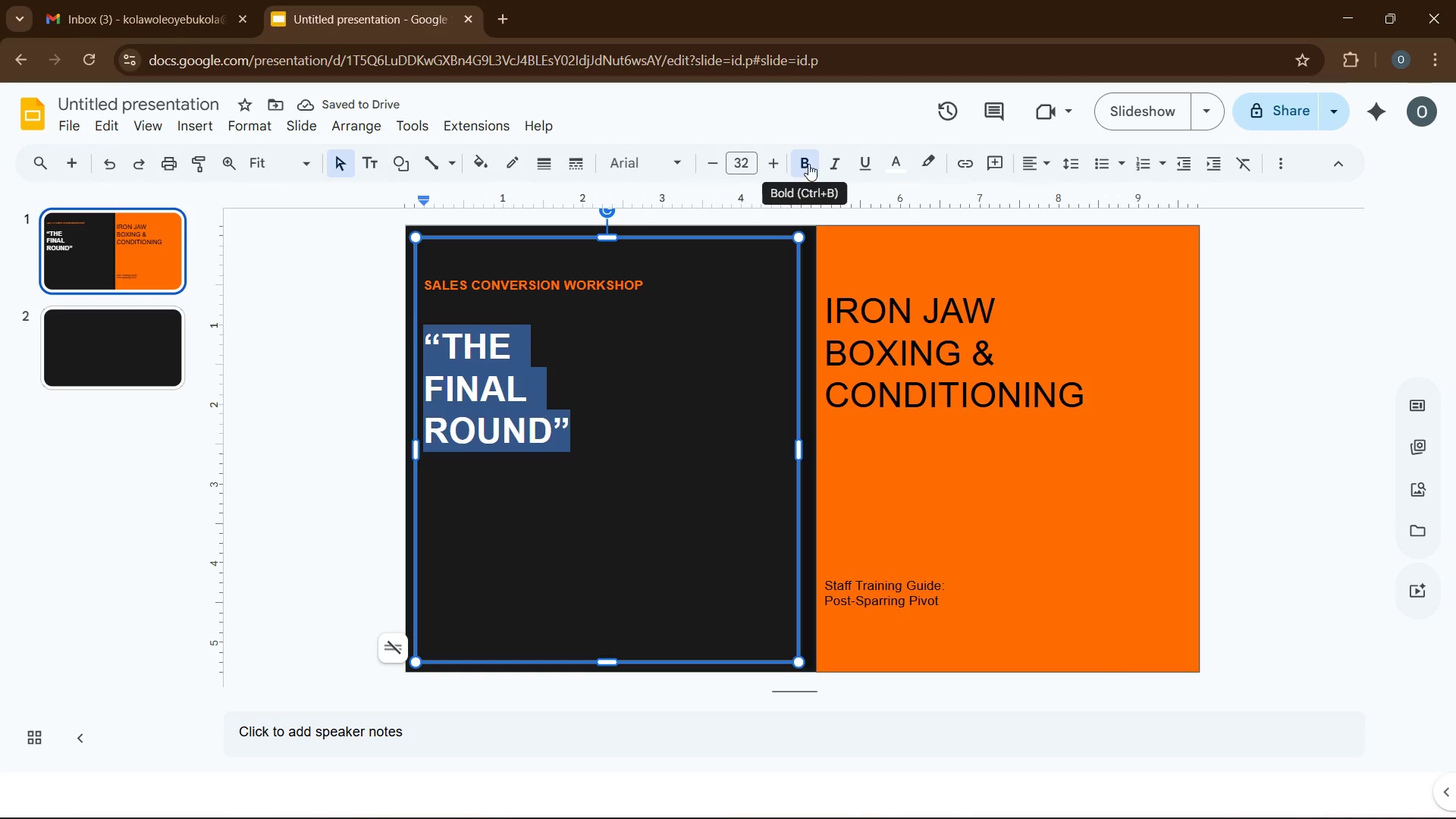 
left_click([811, 167])
 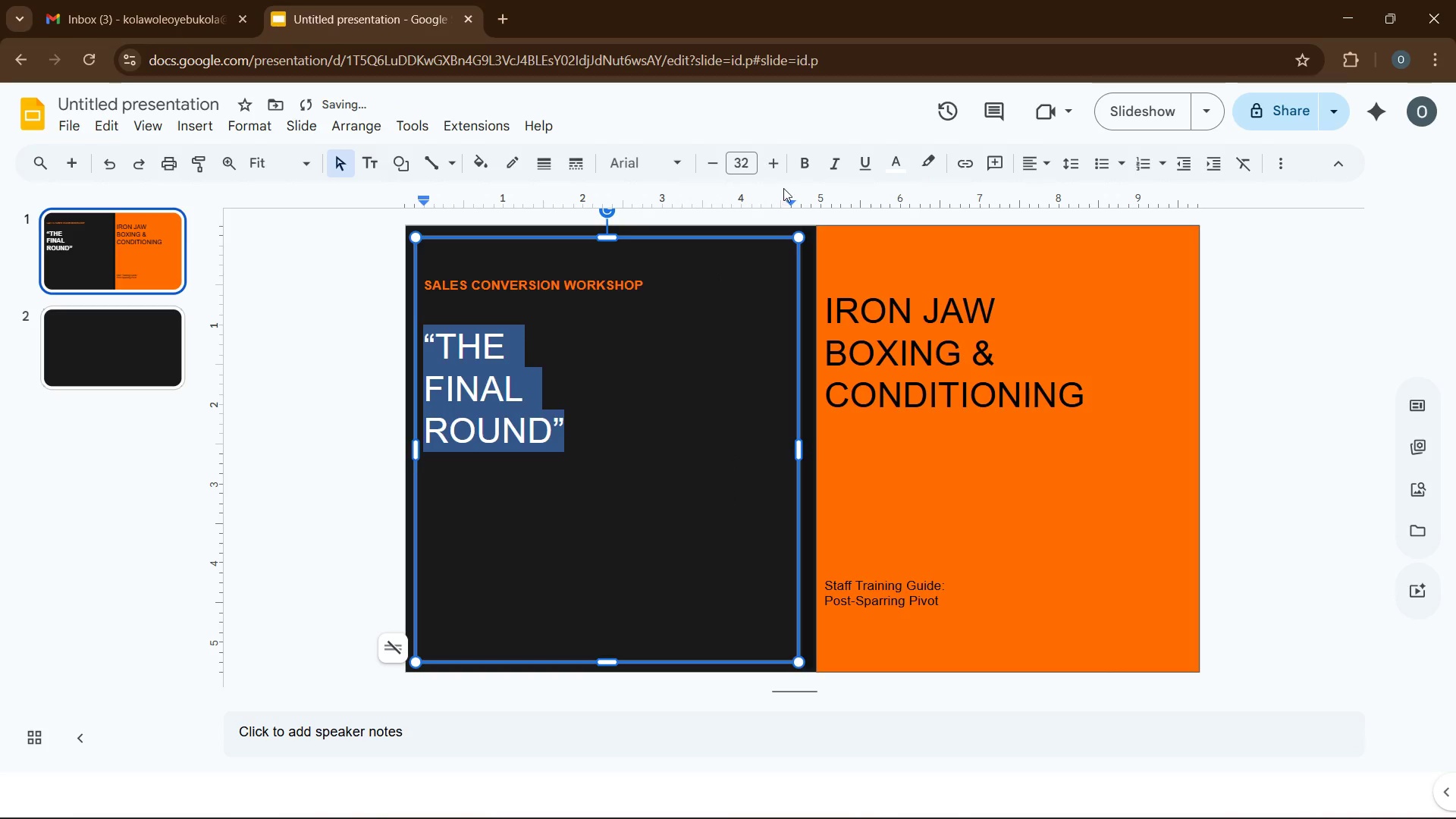 
left_click([799, 165])
 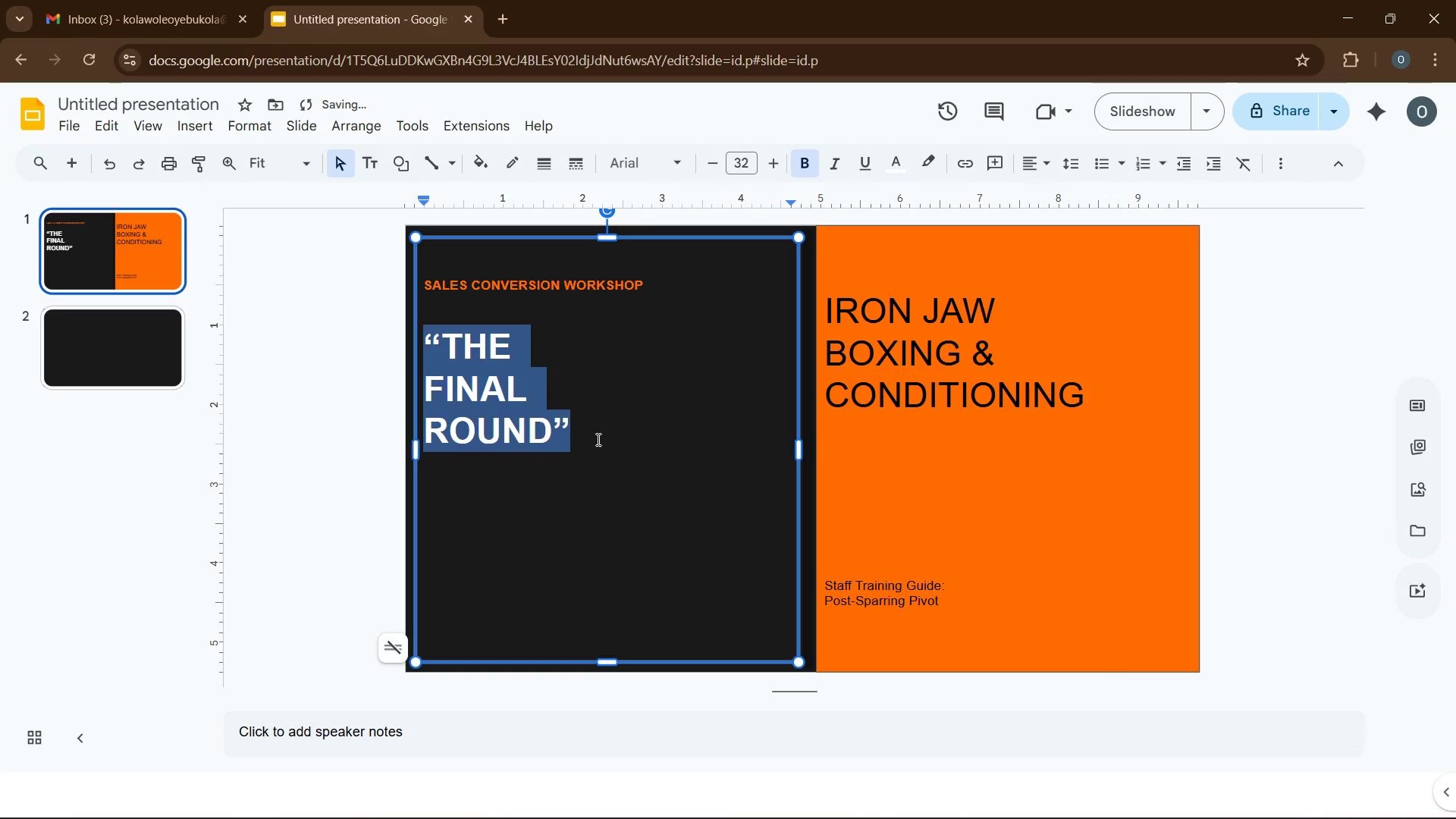 
left_click([598, 439])
 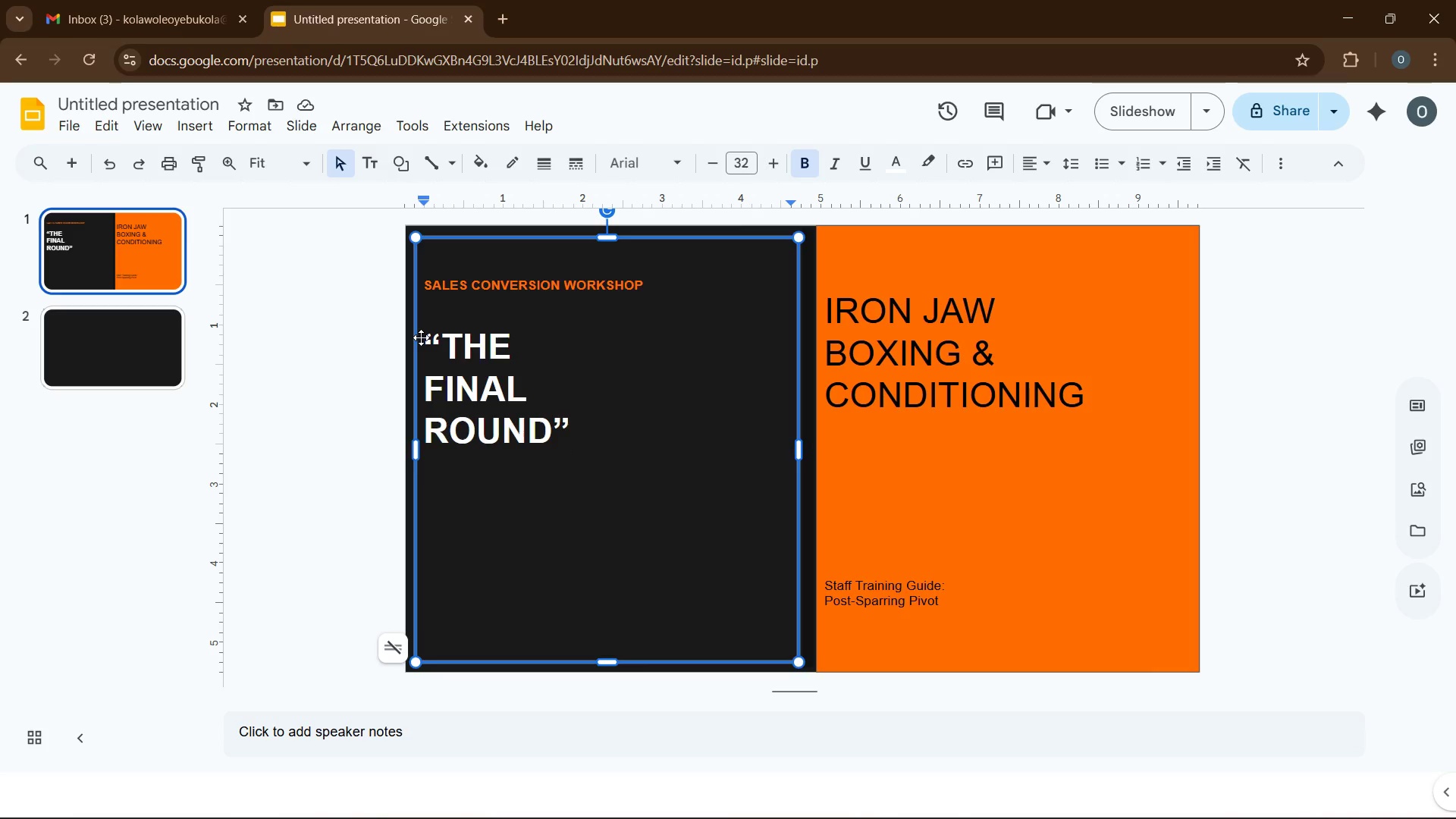 
wait(9.78)
 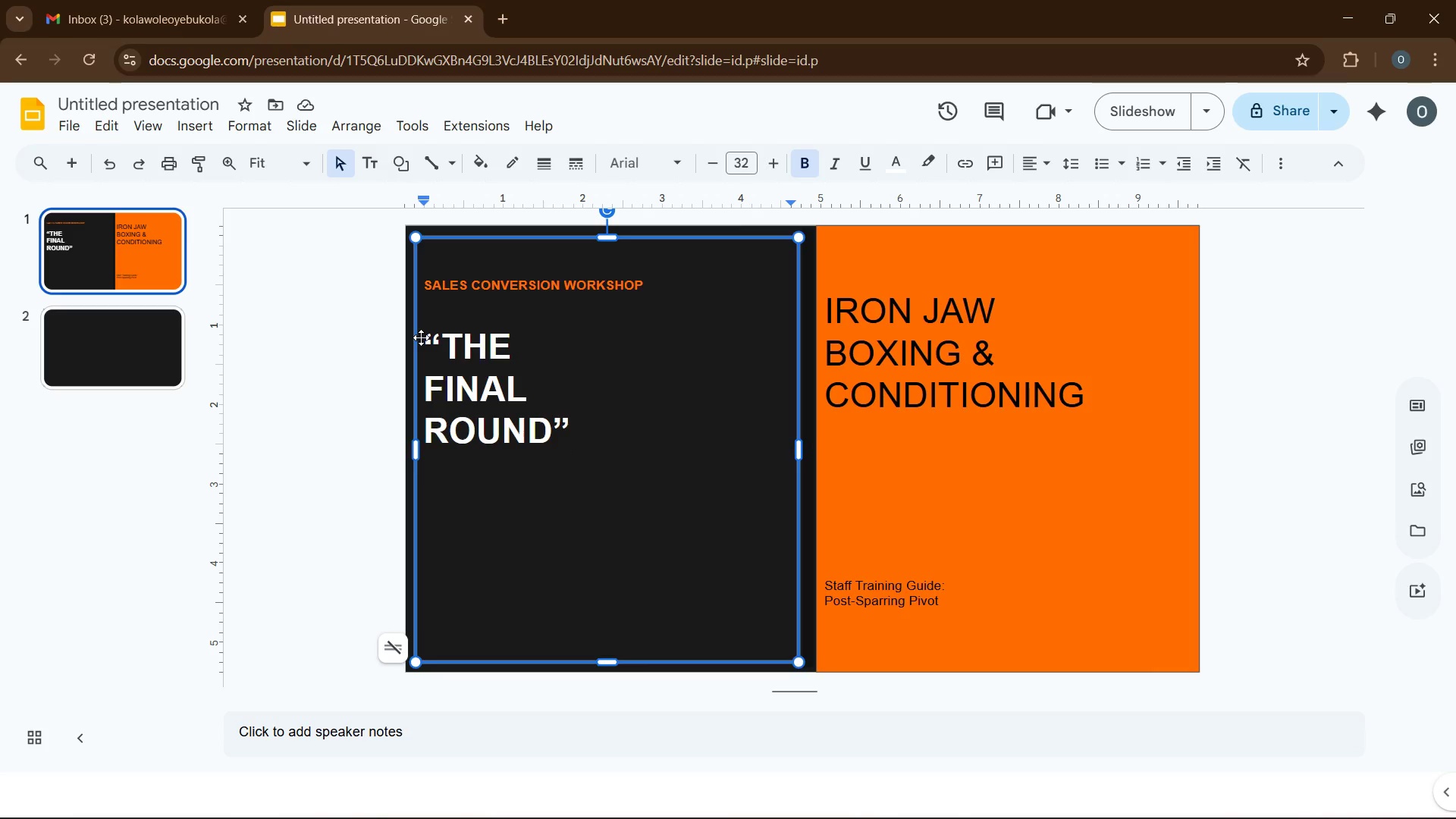 
left_click([375, 484])
 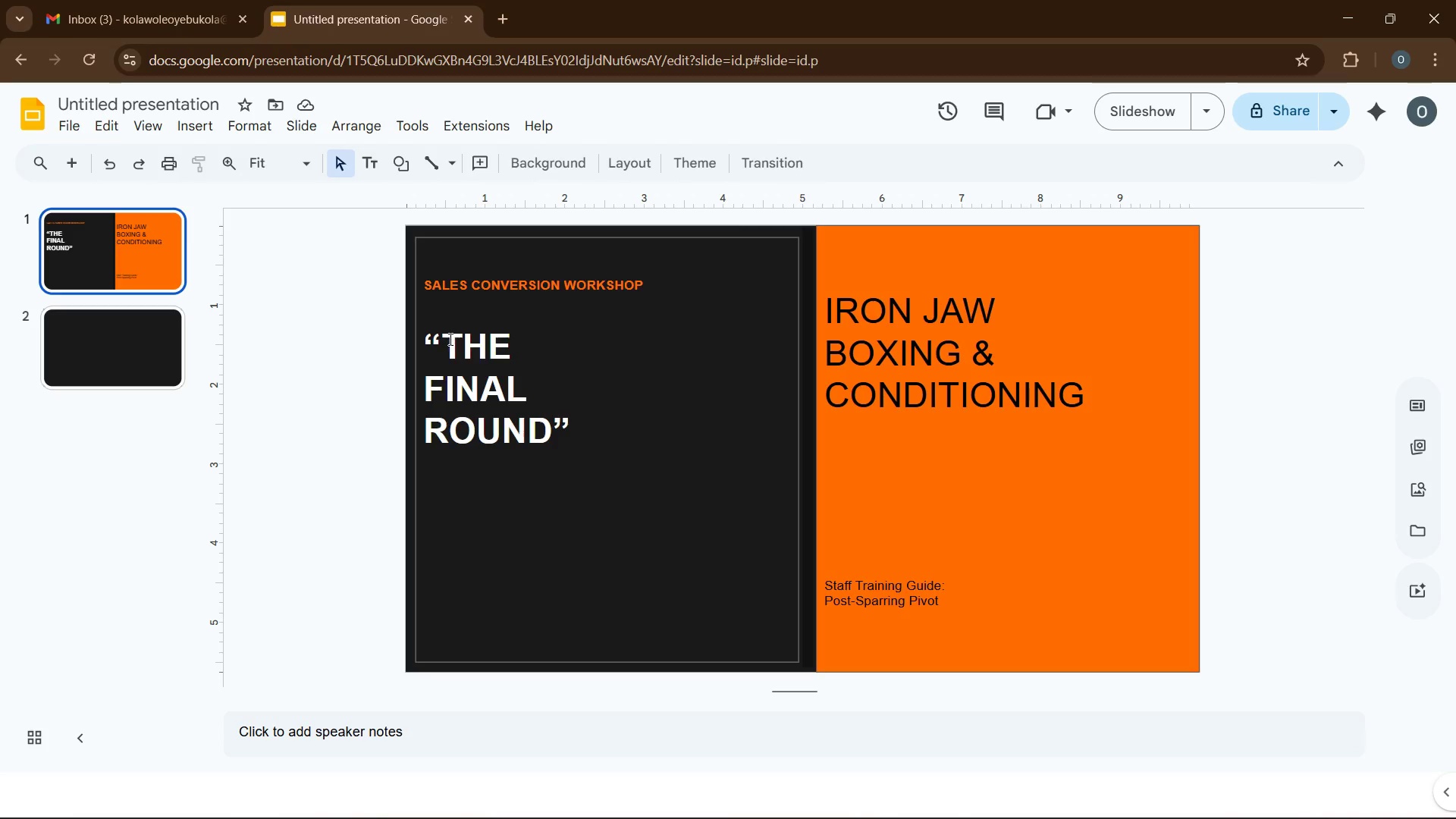 
left_click_drag(start_coordinate=[427, 335], to_coordinate=[573, 438])
 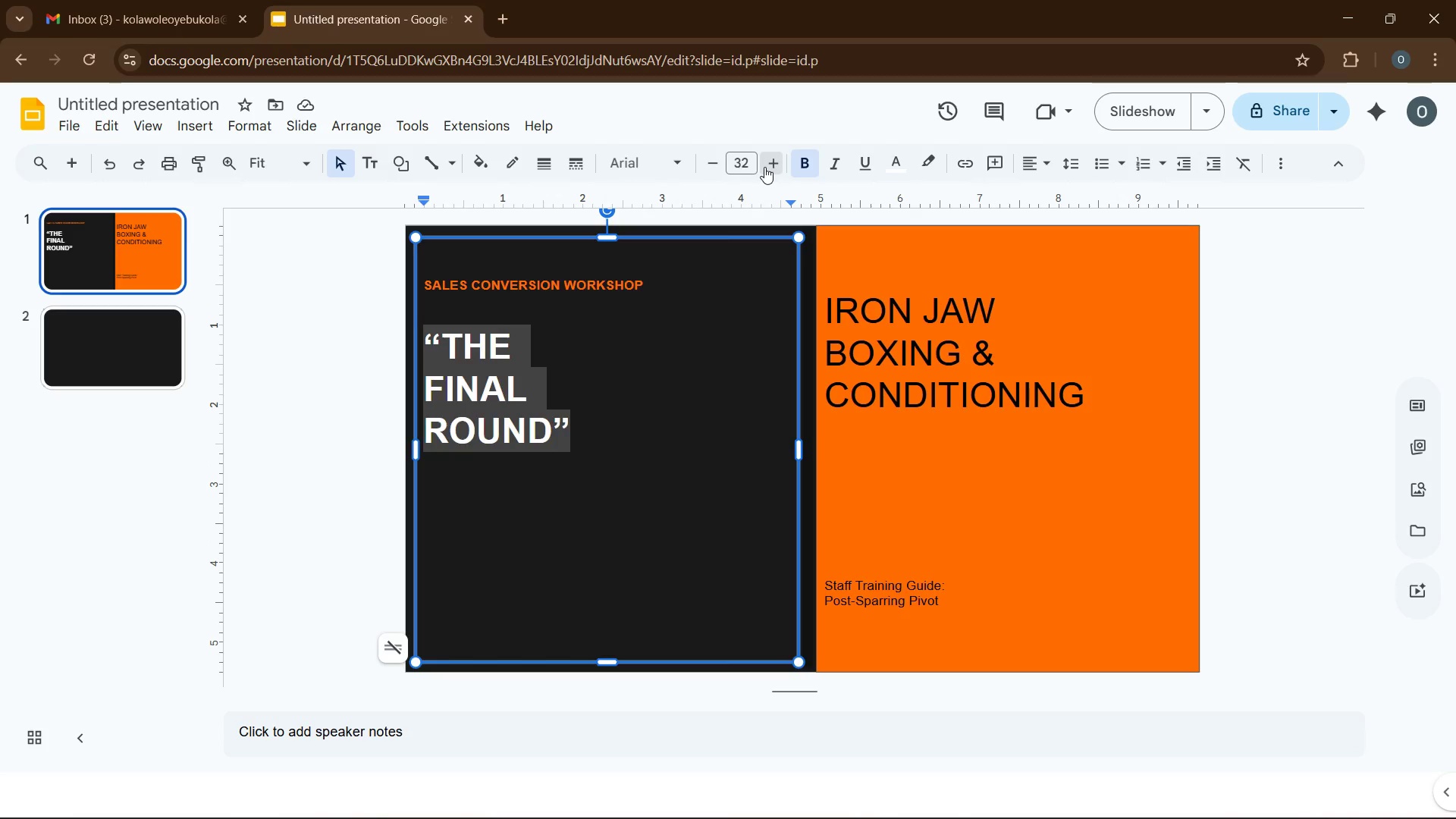 
double_click([764, 167])
 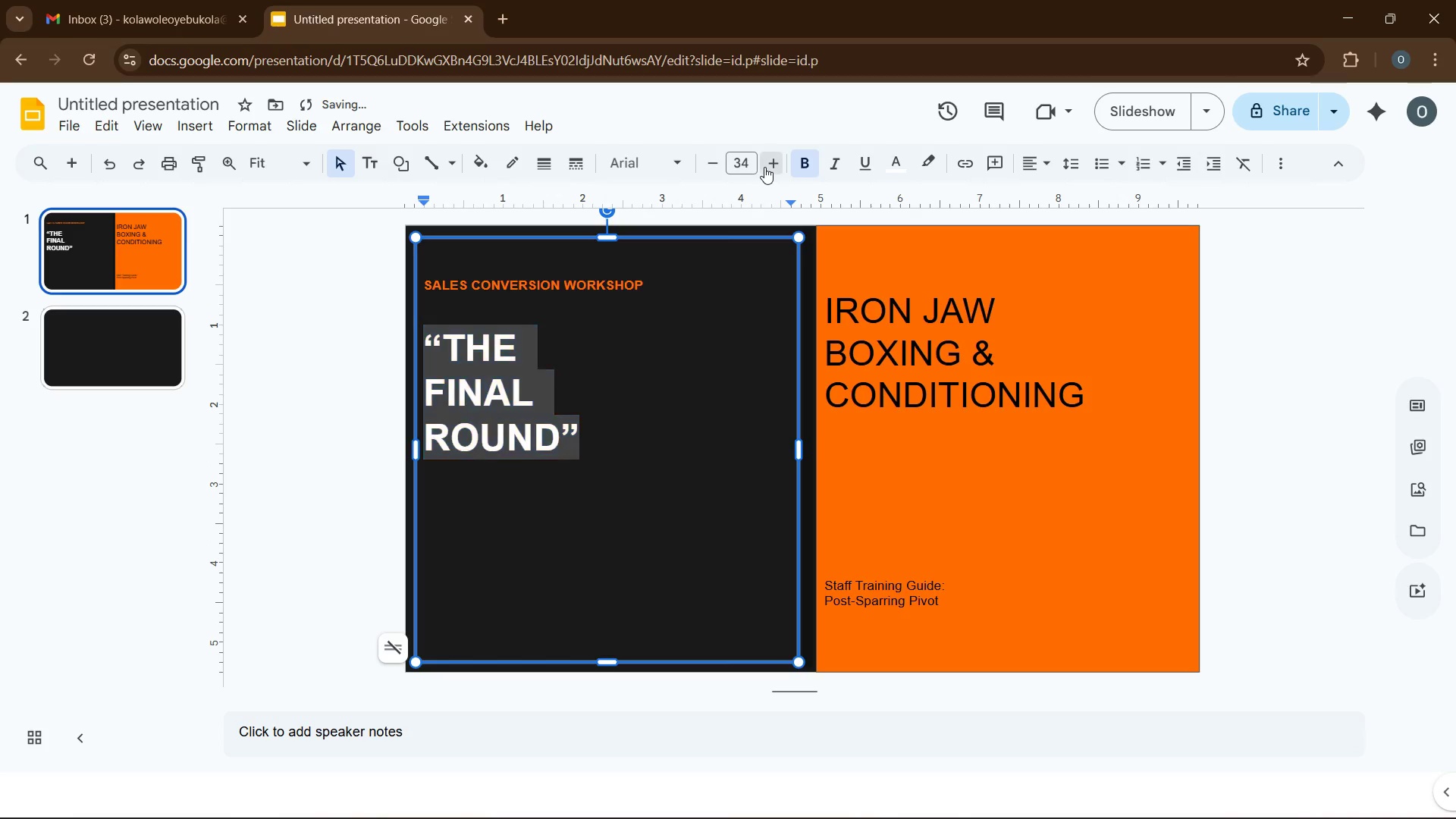 
left_click([764, 167])
 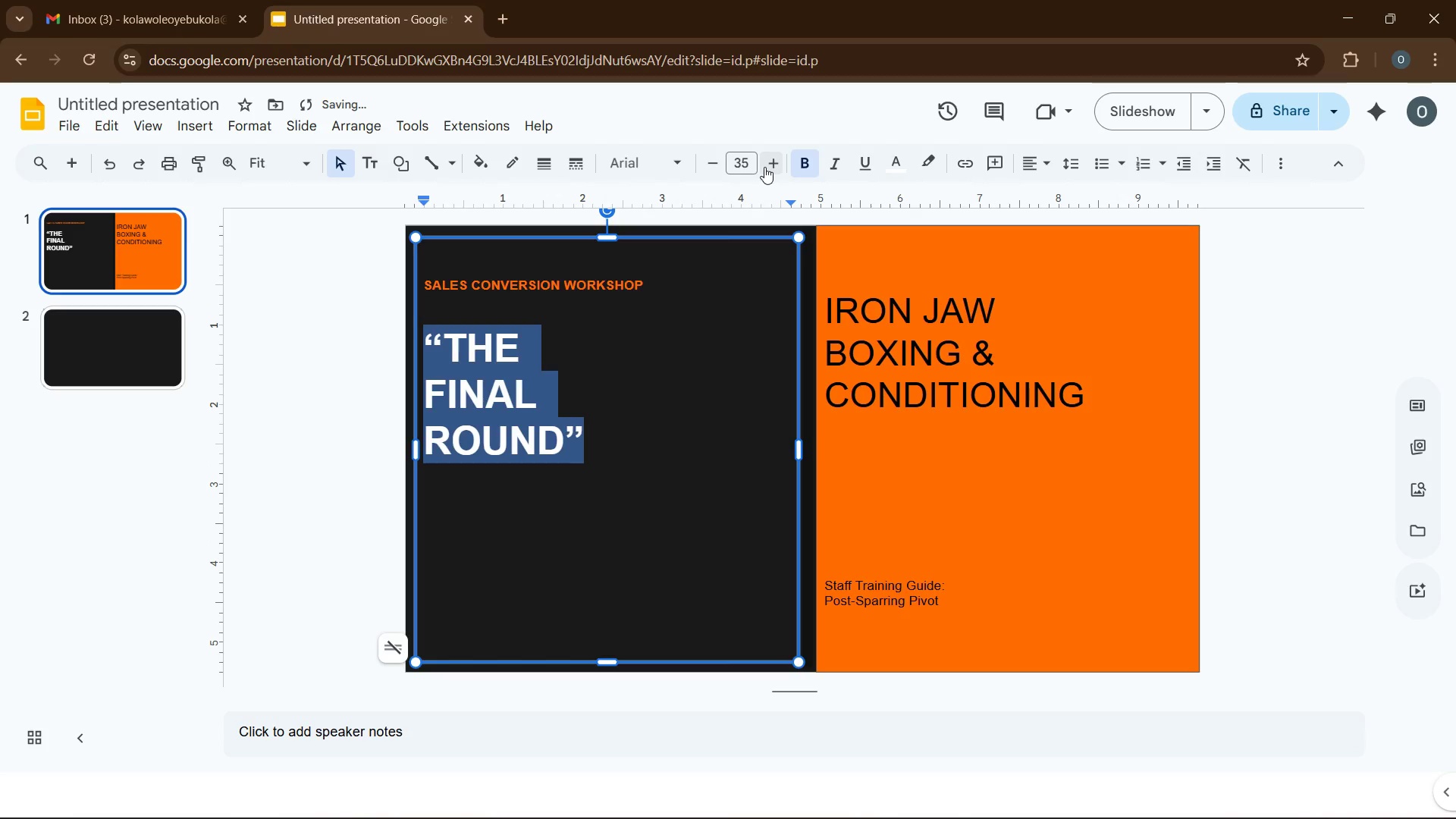 
left_click([764, 167])
 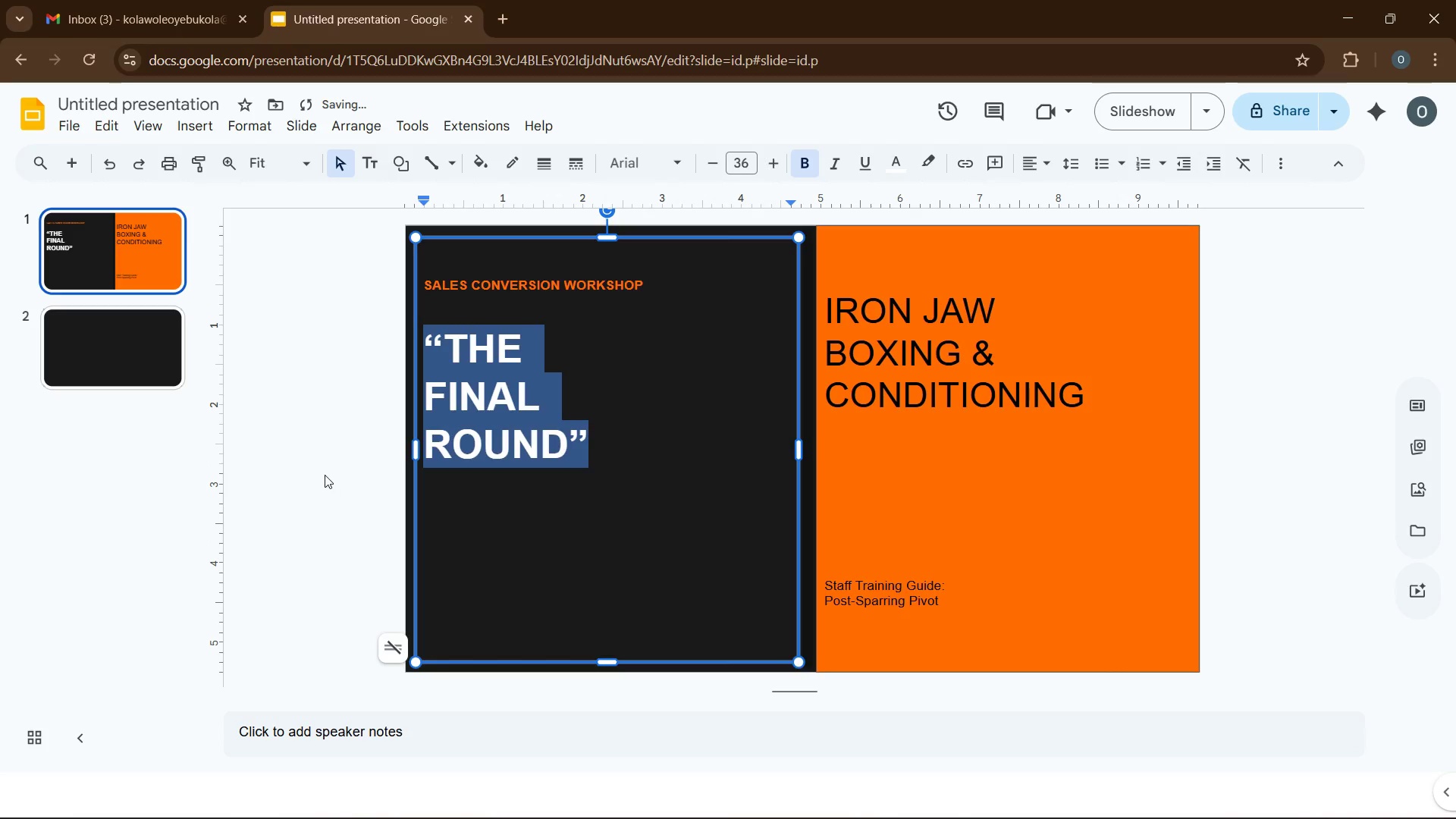 
left_click([306, 441])
 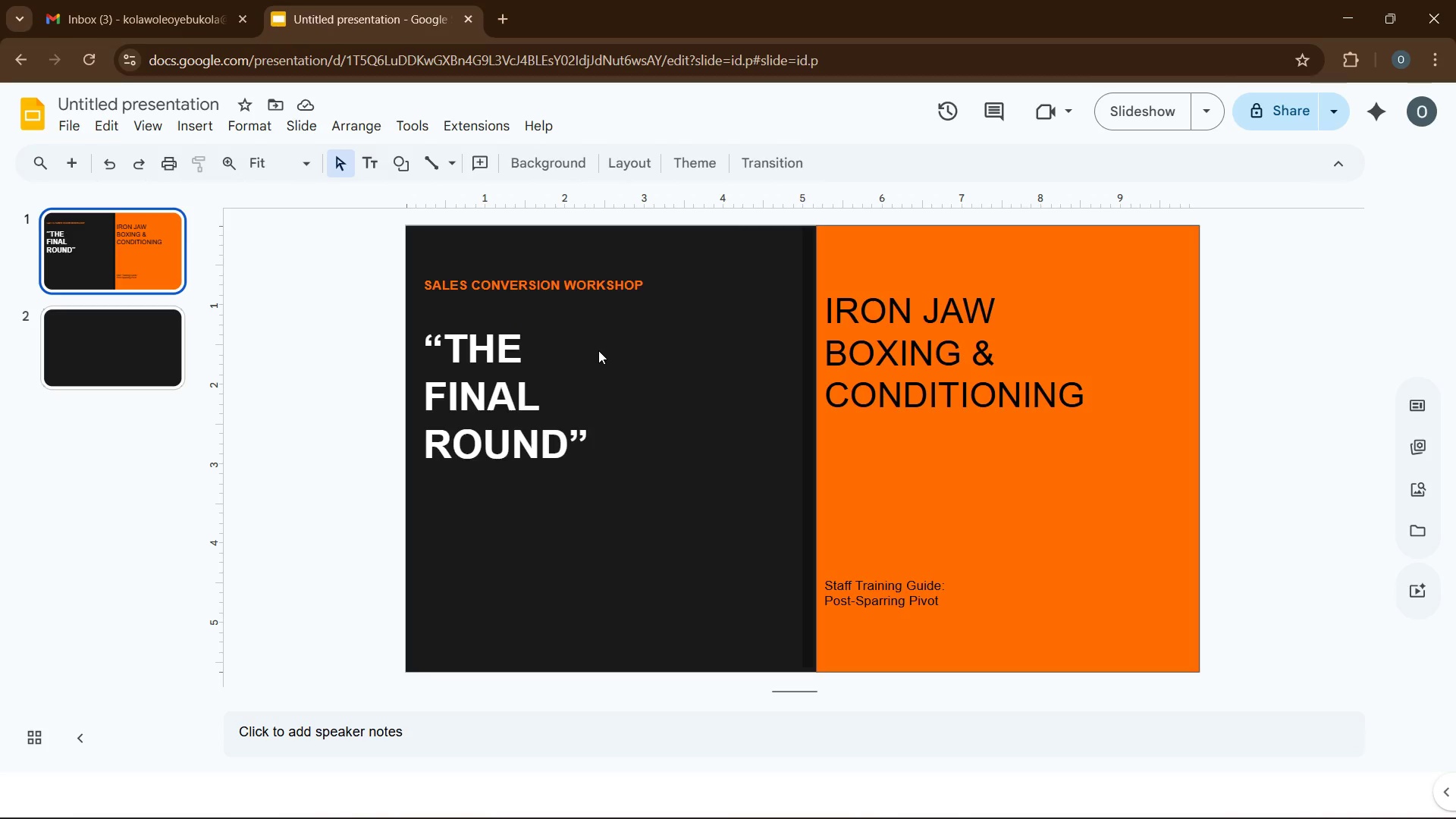 
wait(7.23)
 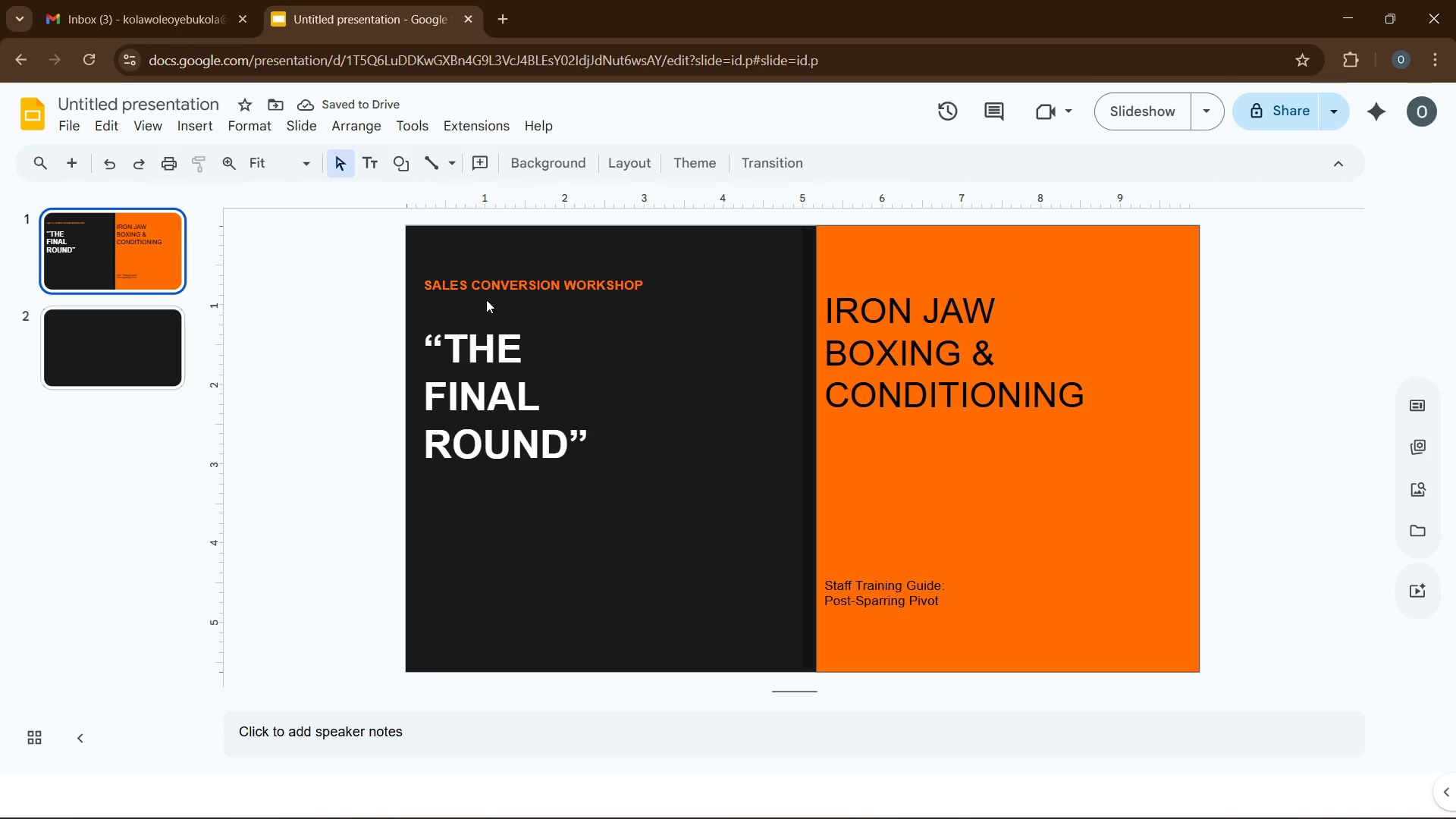 
left_click([610, 434])
 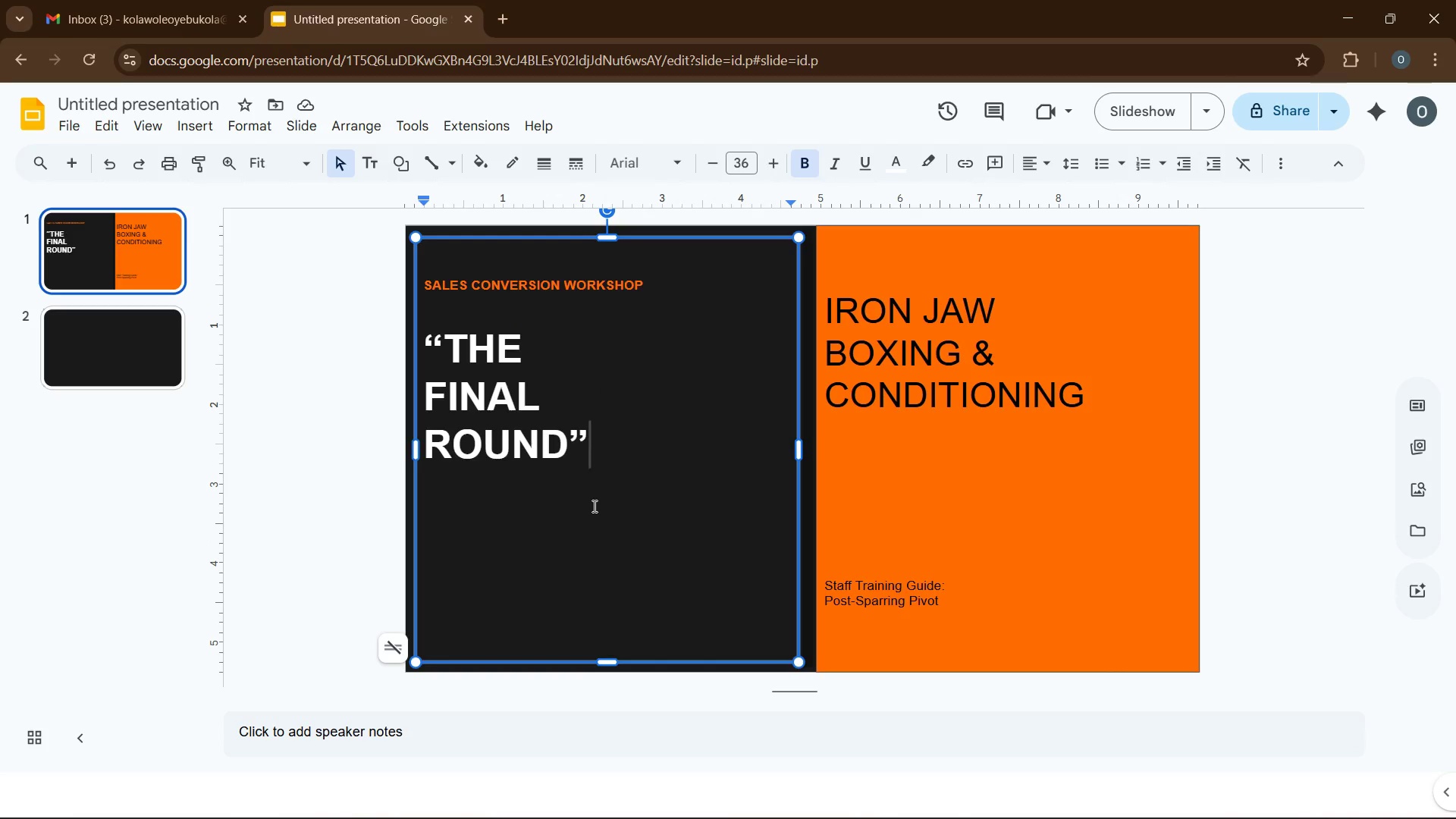 
wait(8.44)
 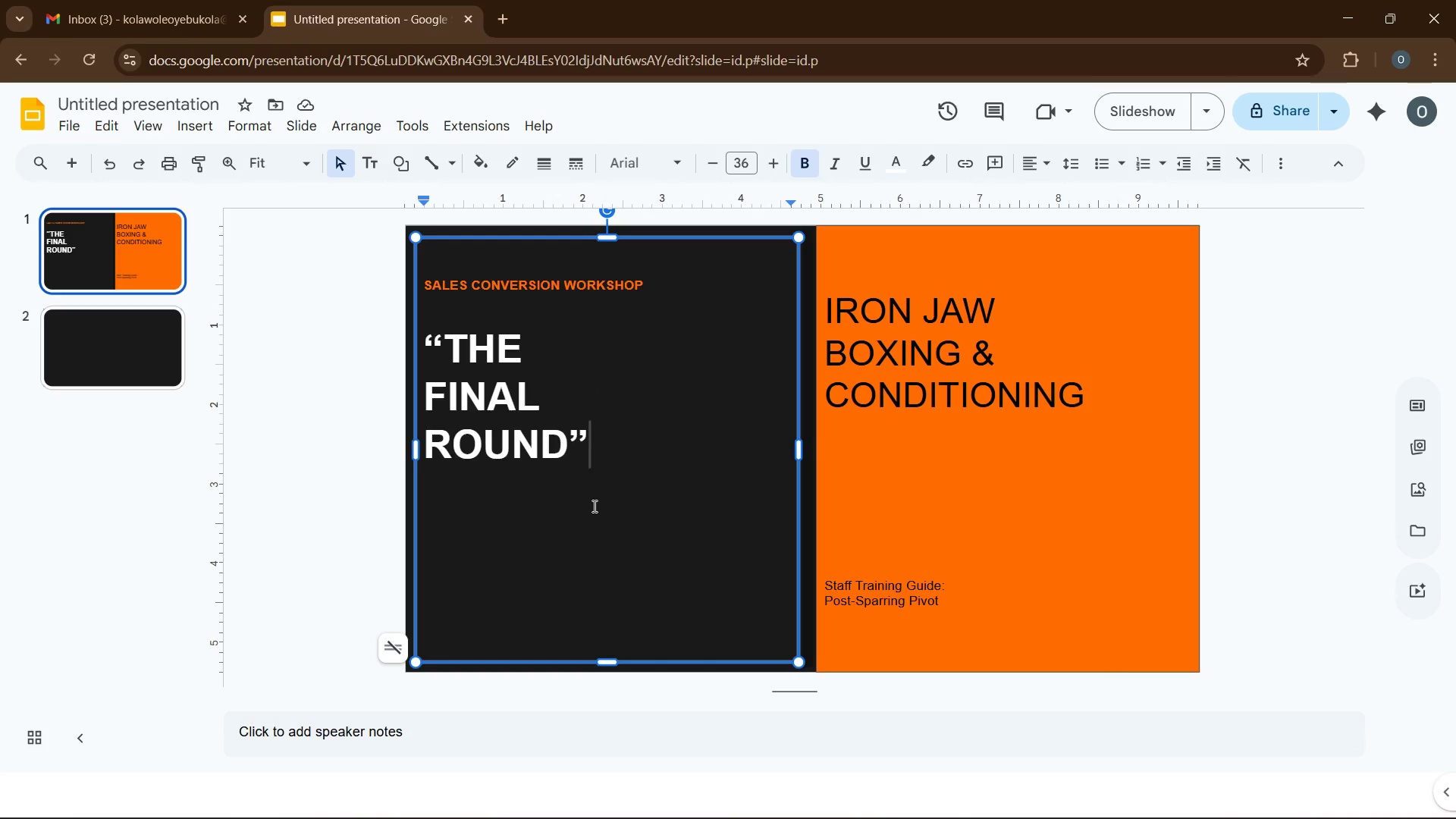 
left_click([470, 598])
 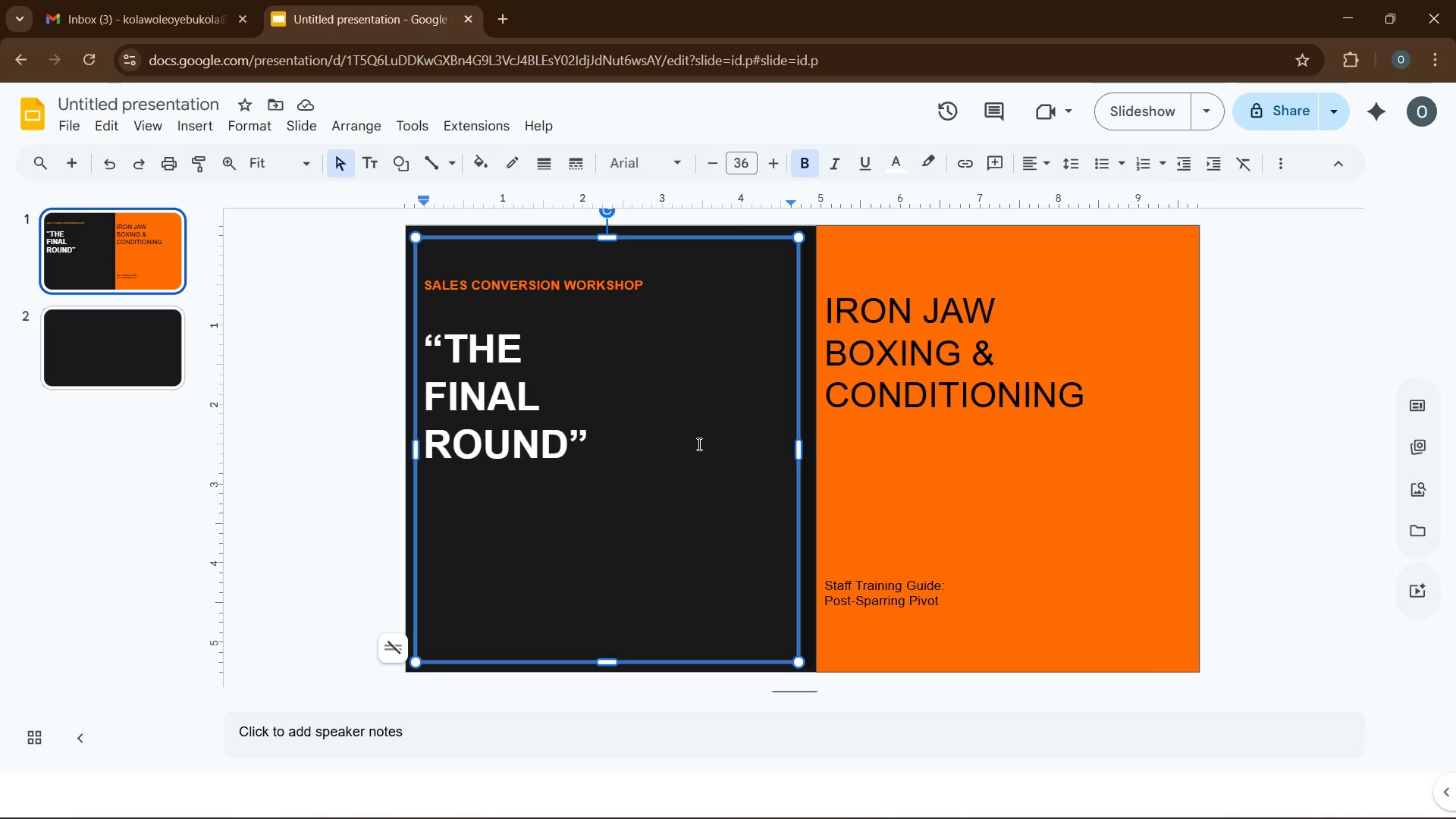 
left_click([699, 441])
 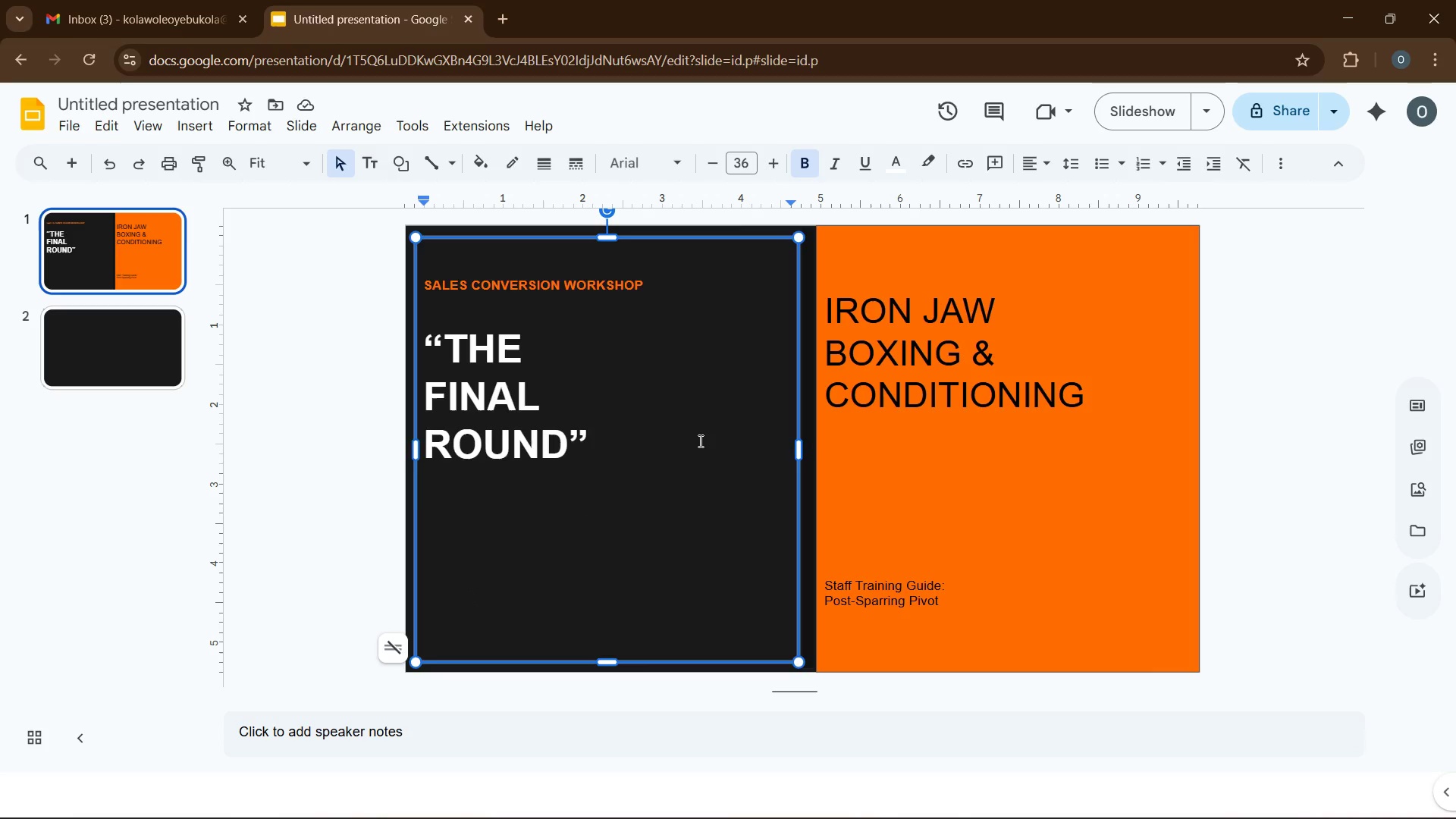 
key(Enter)
 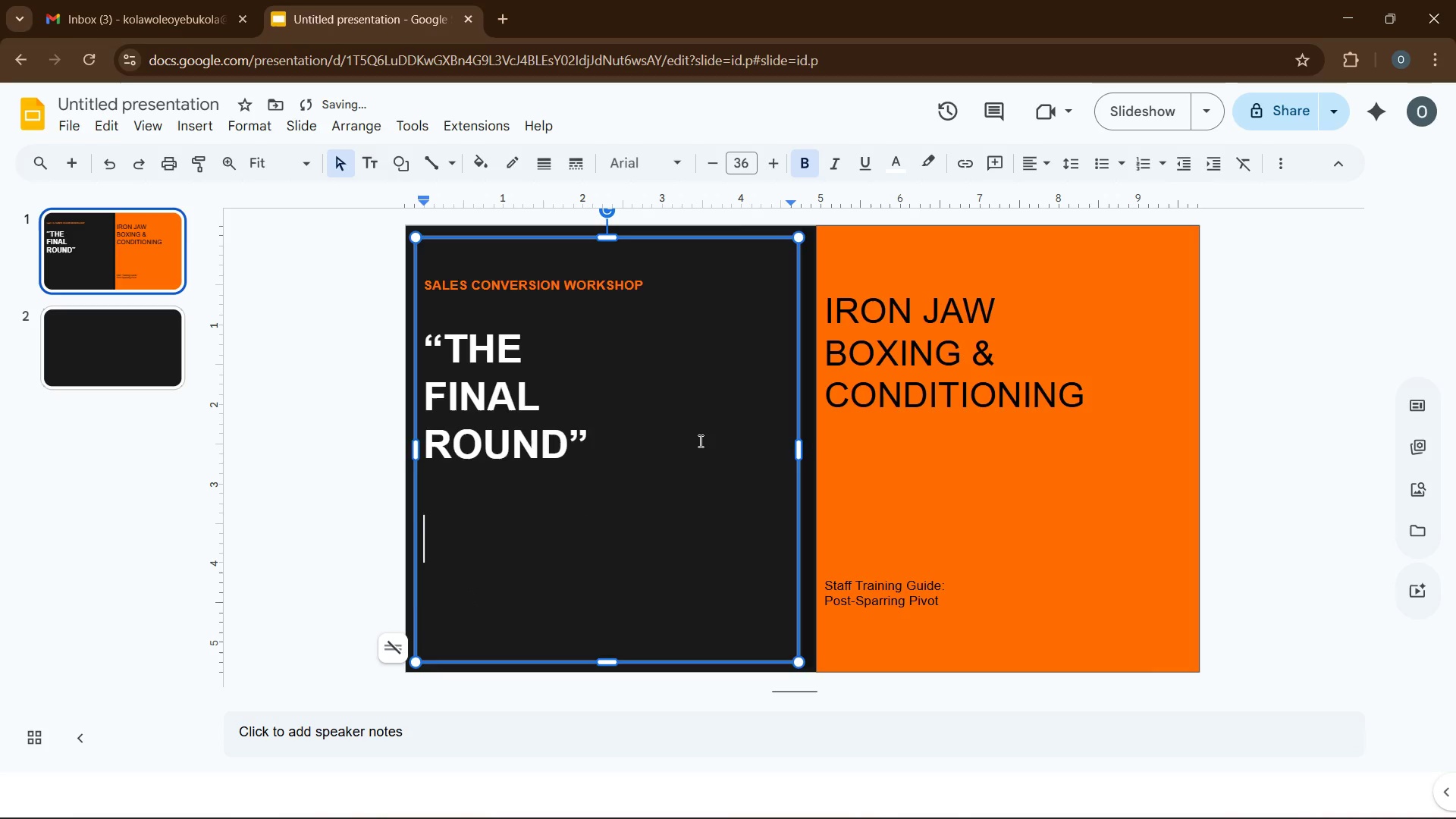 
key(Enter)
 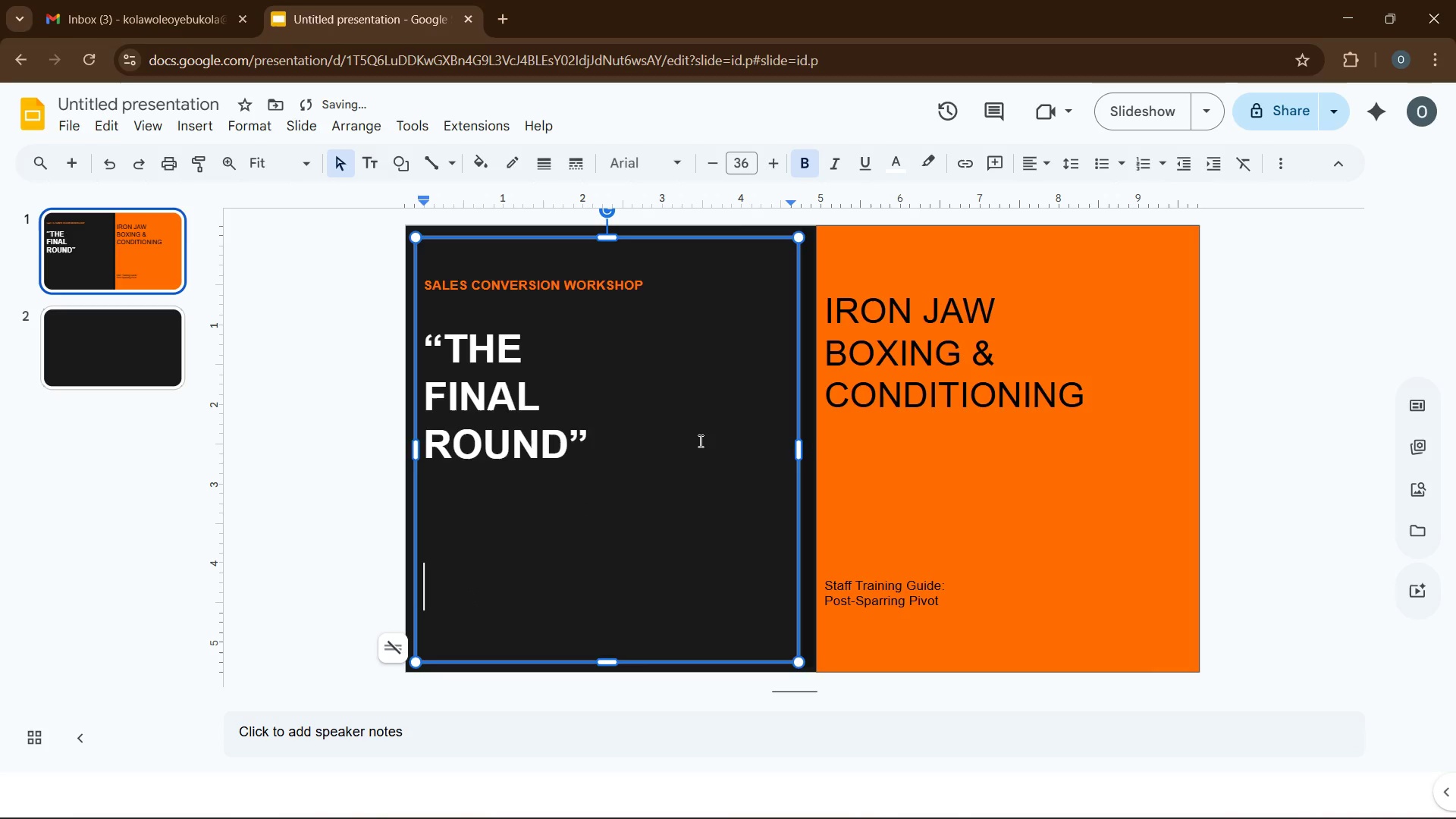 
key(Enter)
 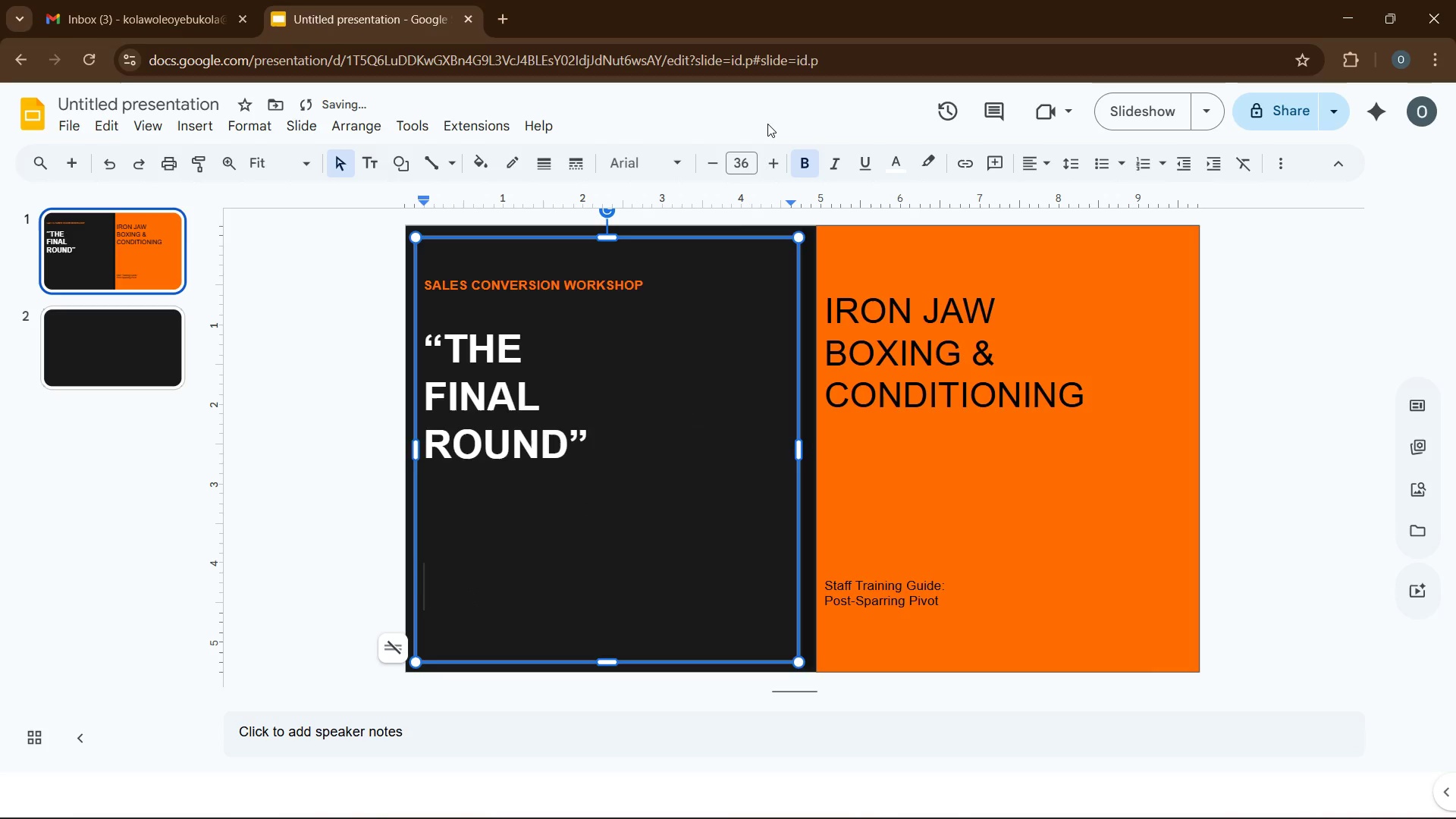 
left_click([746, 155])
 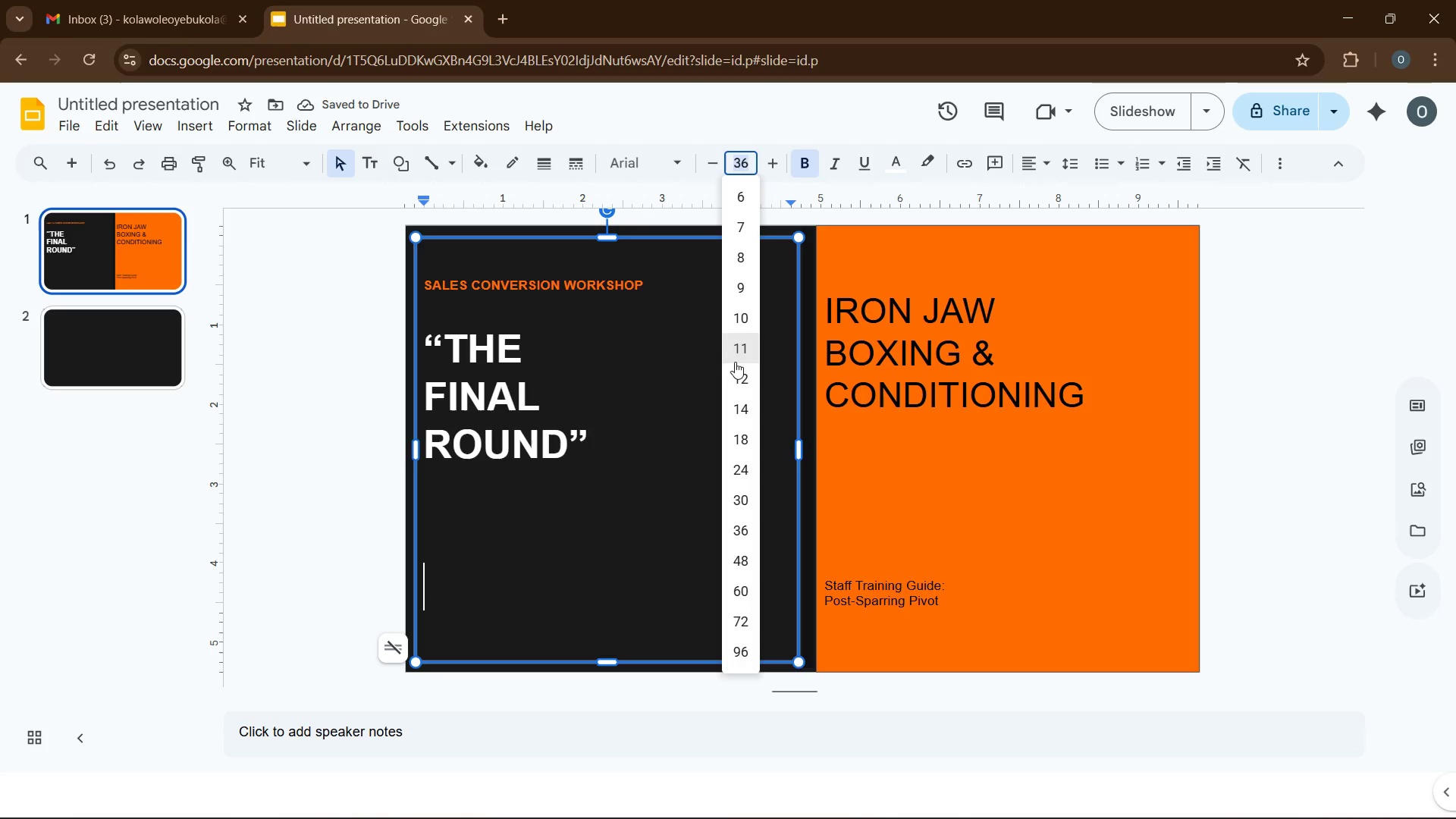 
left_click([735, 353])
 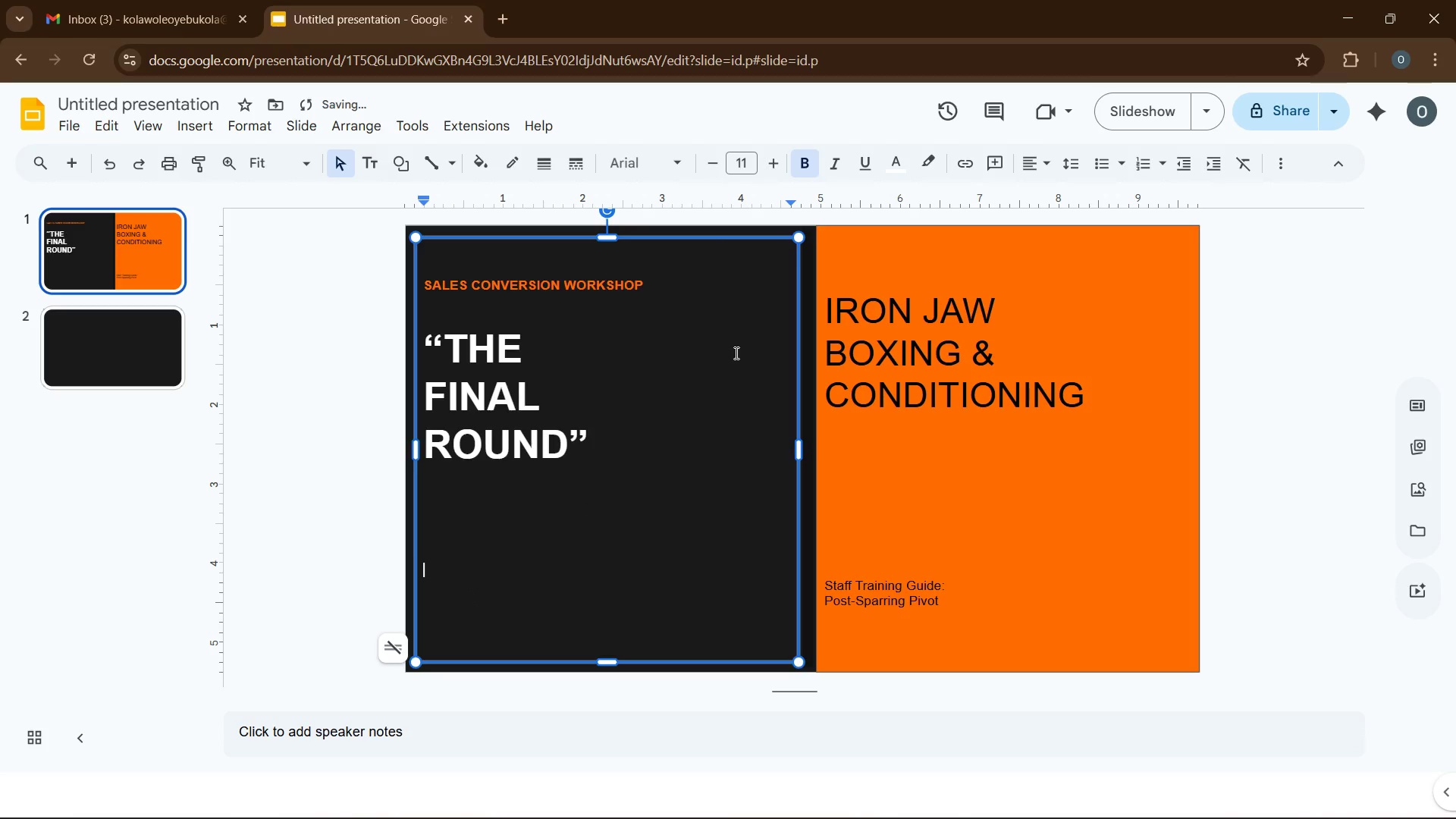 
type(Convert firstt)
key(Backspace)
type(-time trial participants into long-term members -- in 10 minutes.)
 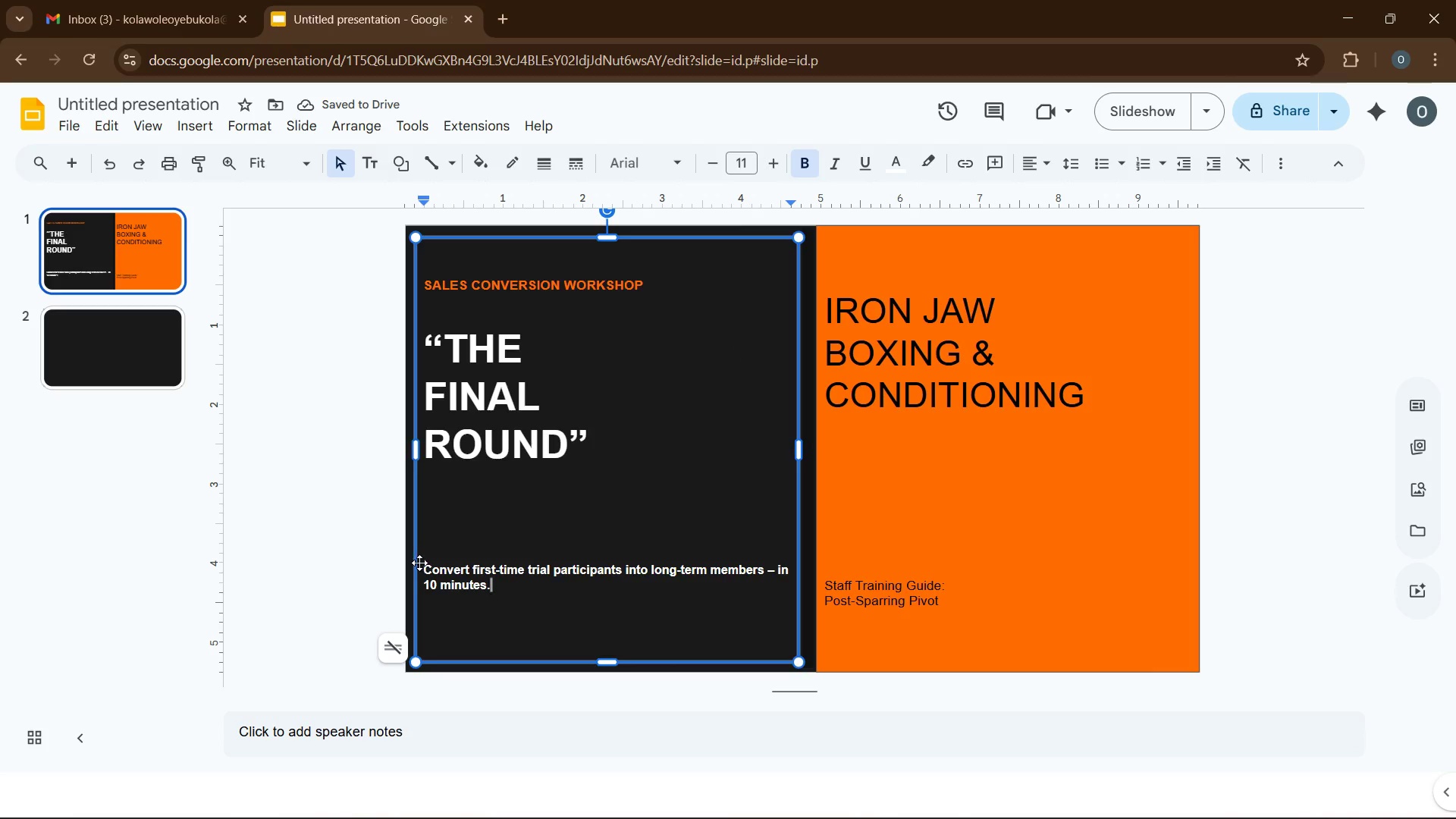 
left_click_drag(start_coordinate=[425, 569], to_coordinate=[505, 598])
 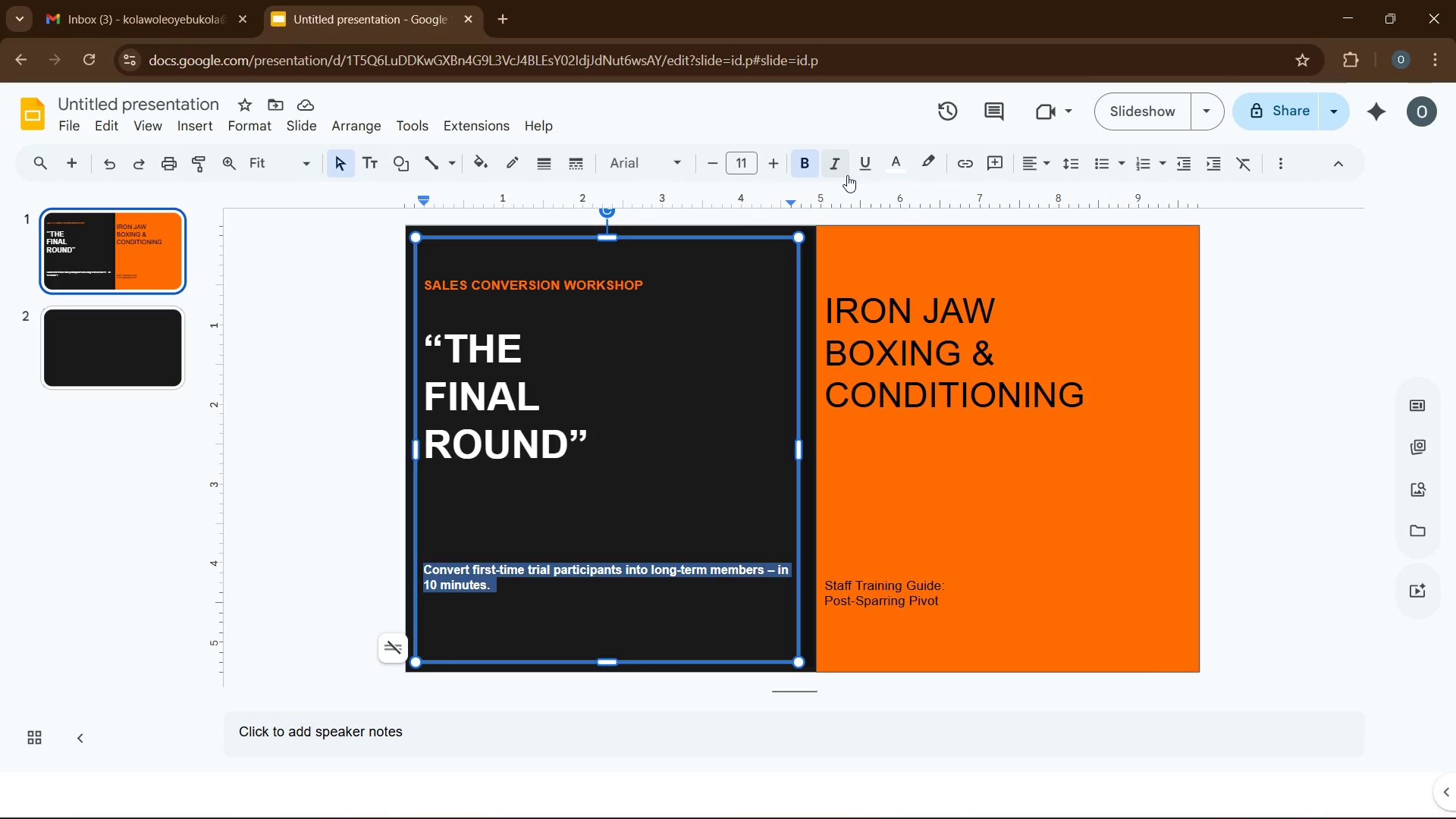 
left_click([846, 175])
 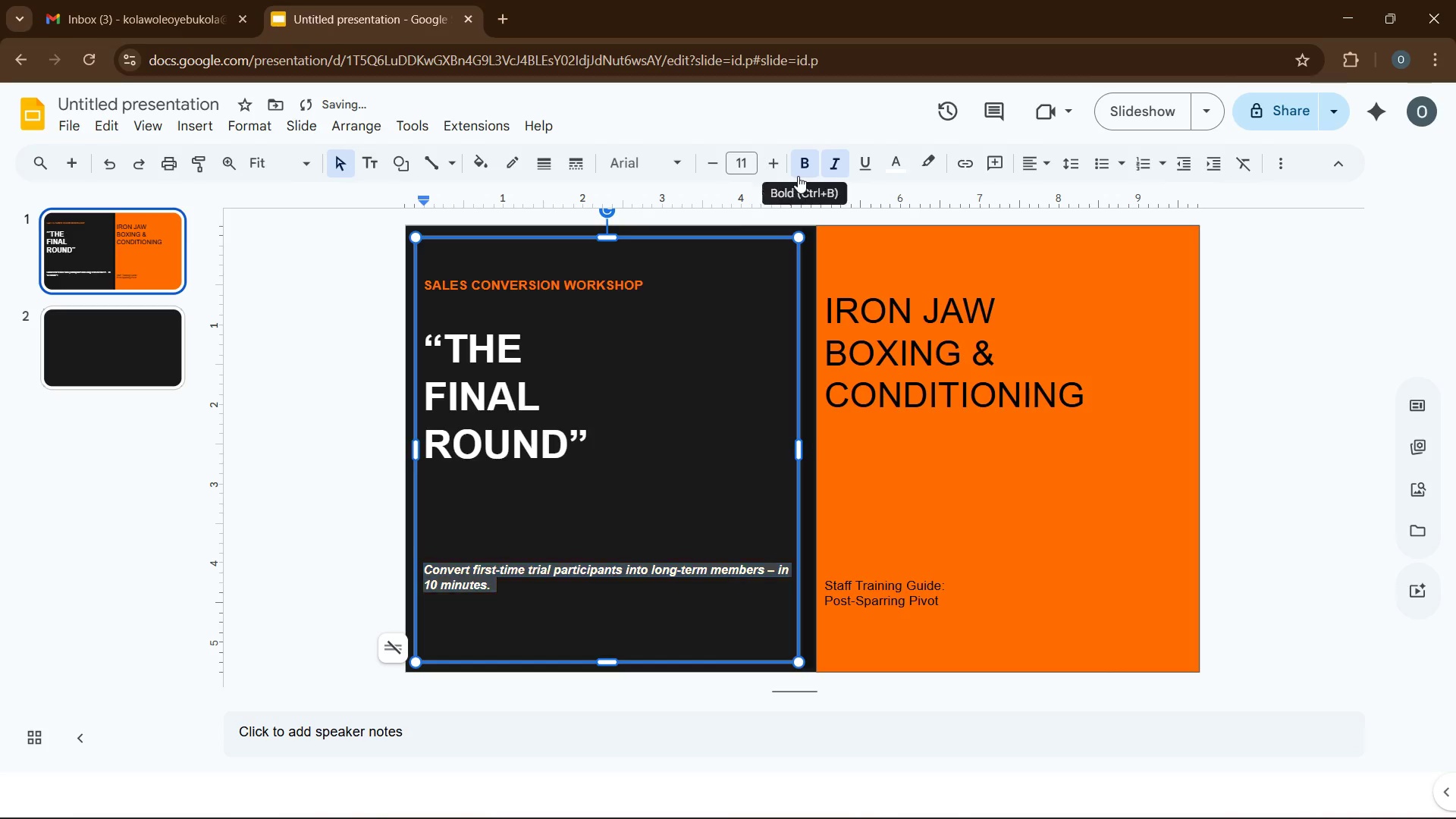 
left_click([798, 176])
 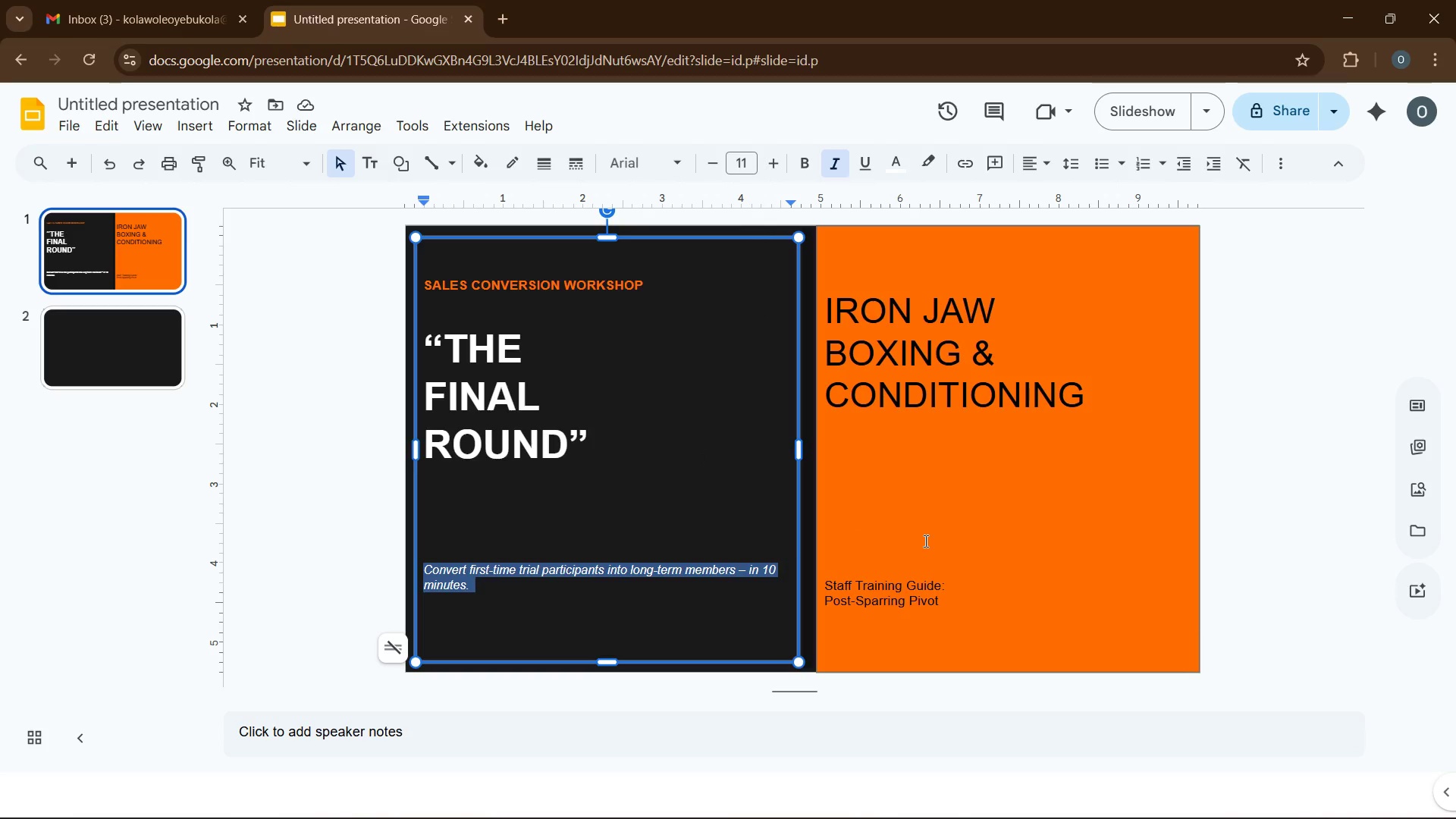 
wait(13.8)
 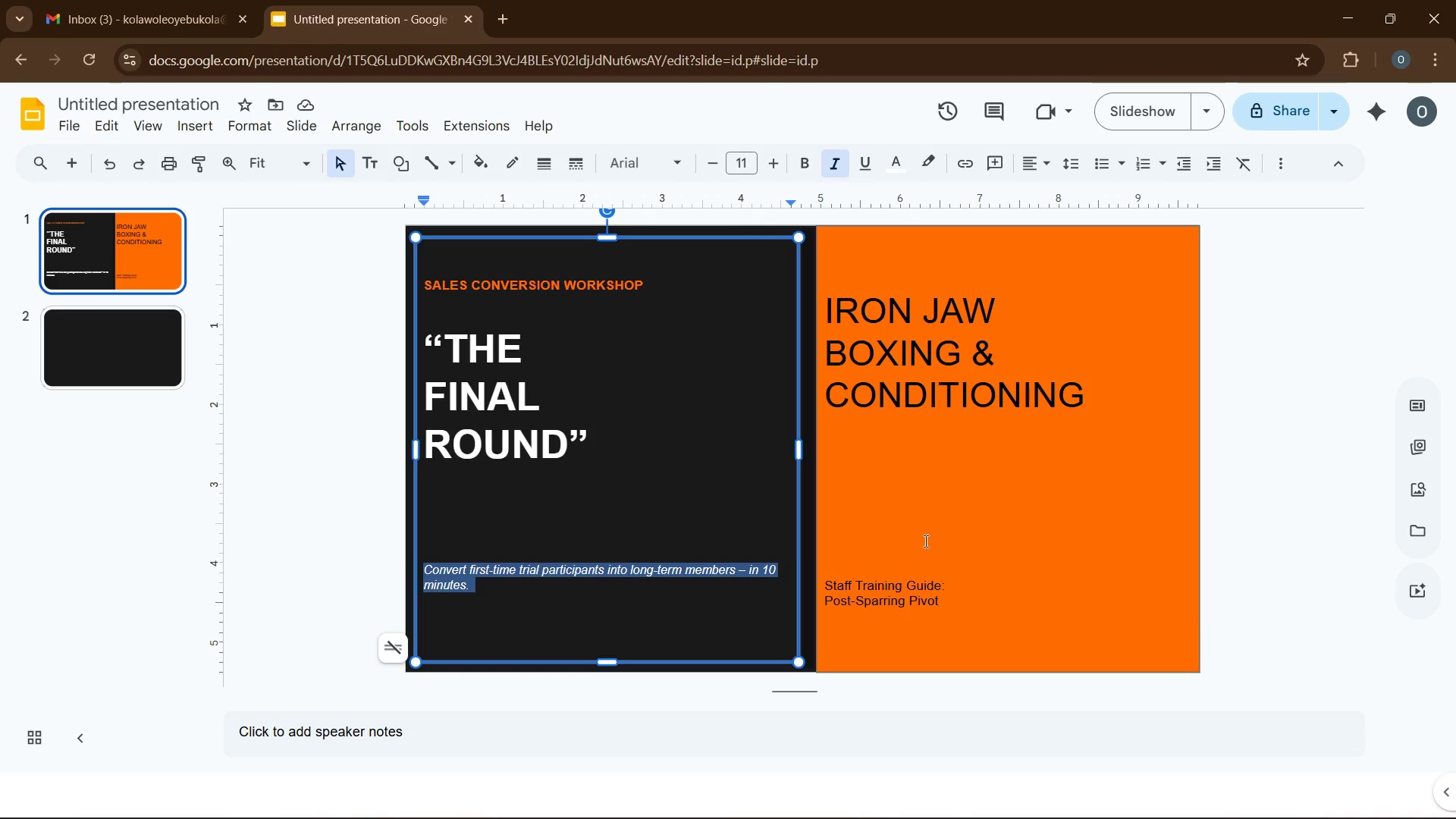 
left_click([897, 166])
 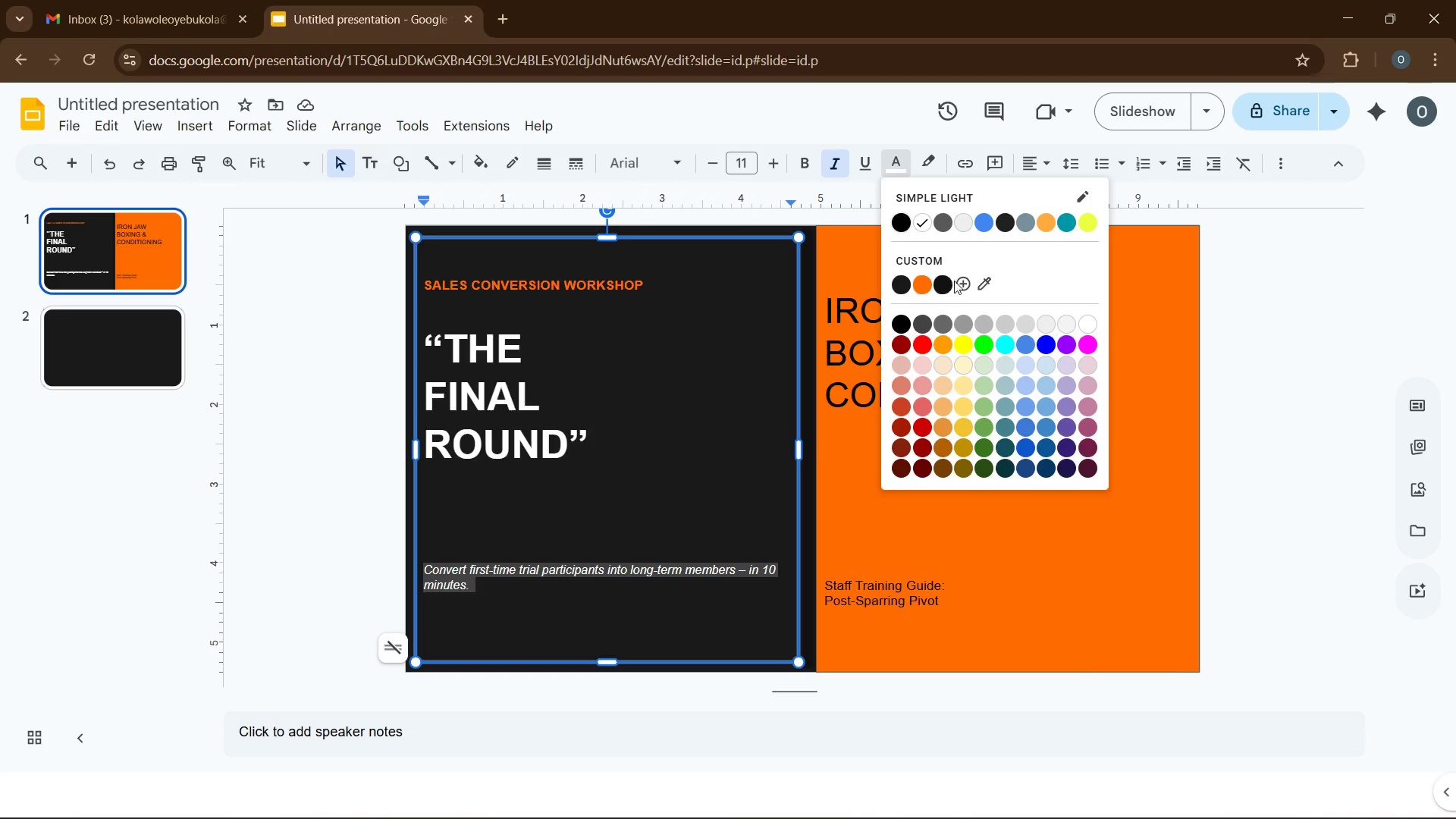 
left_click([958, 281])
 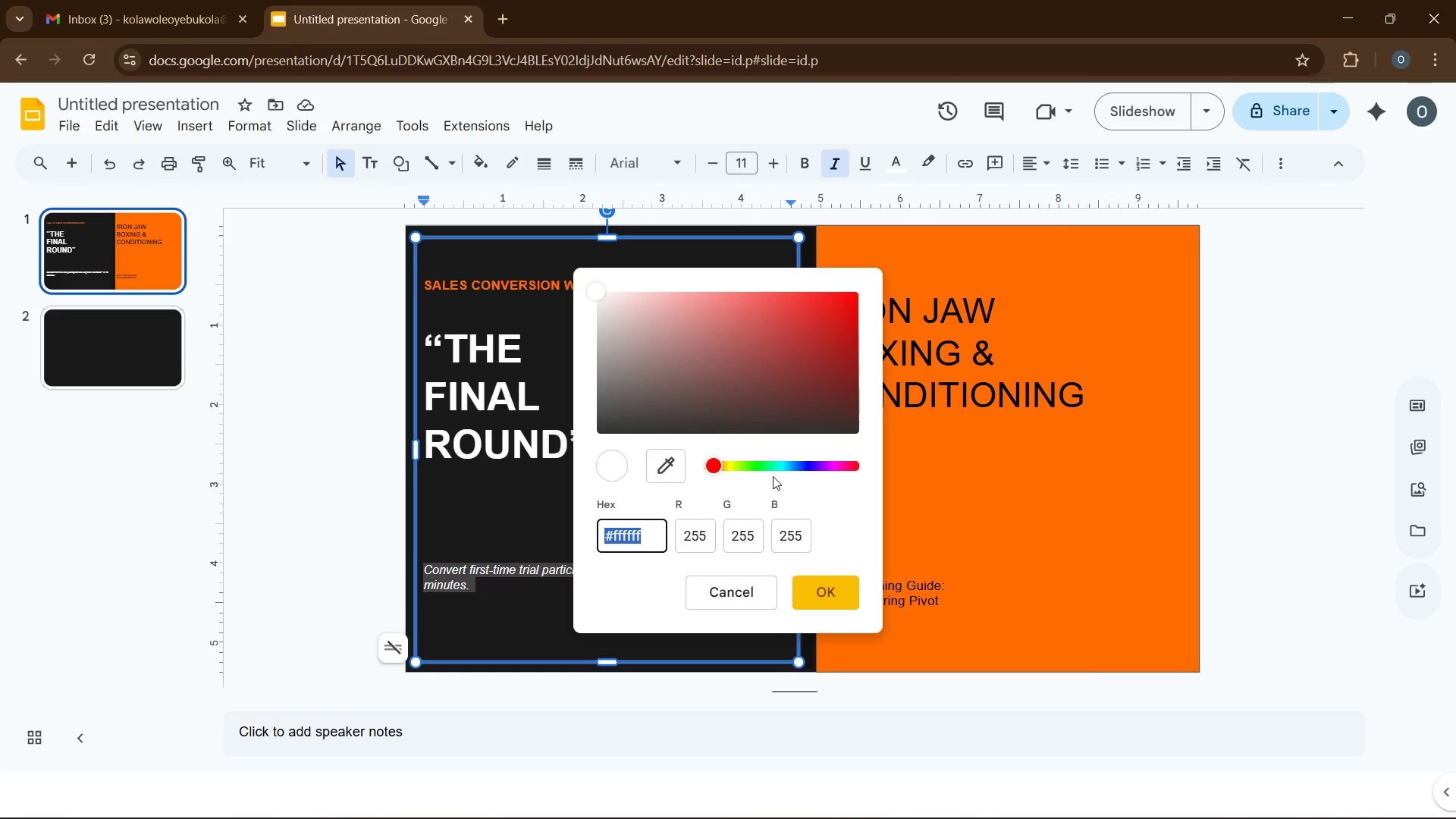 
type('888888)
 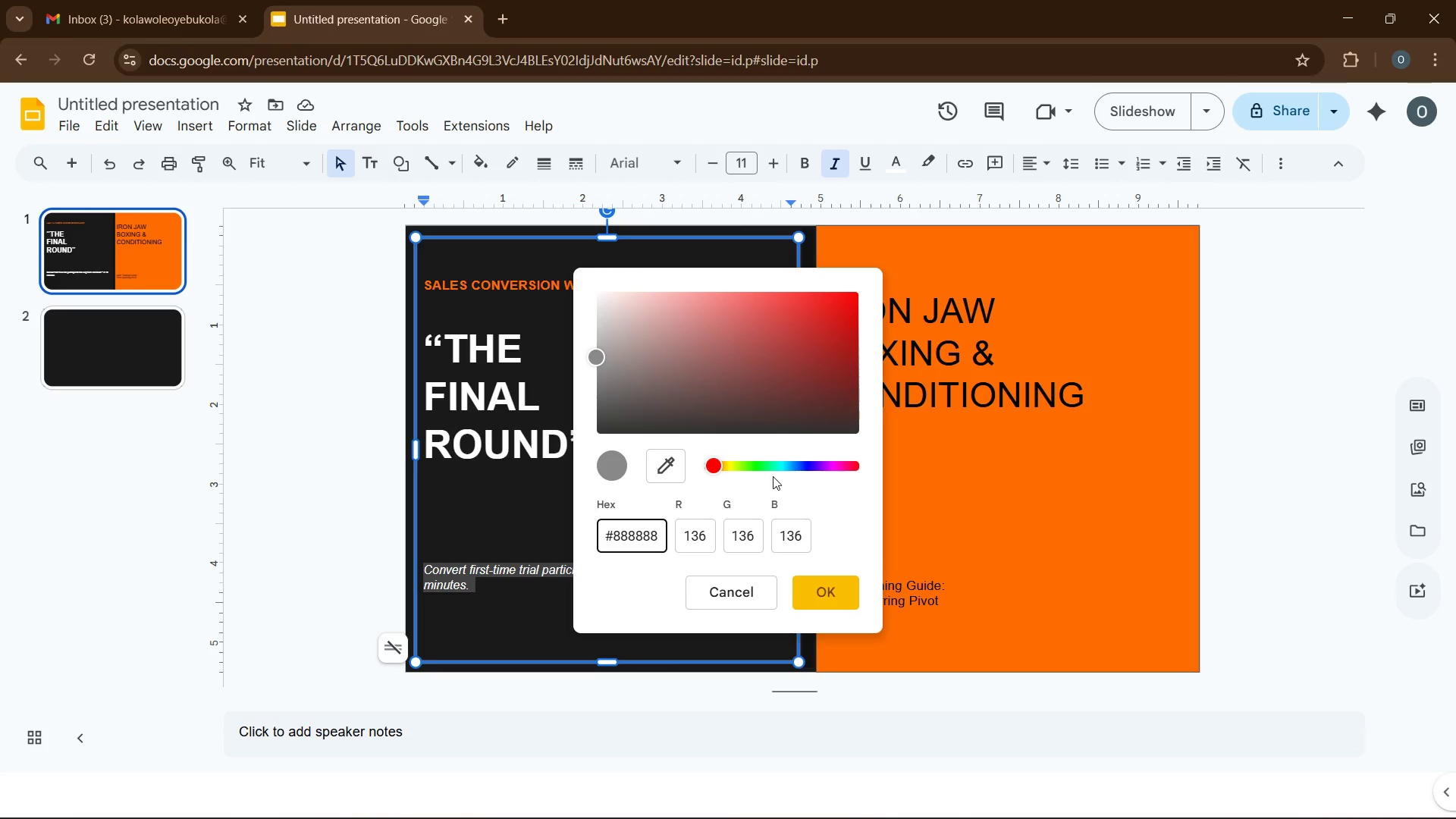 
key(Enter)
 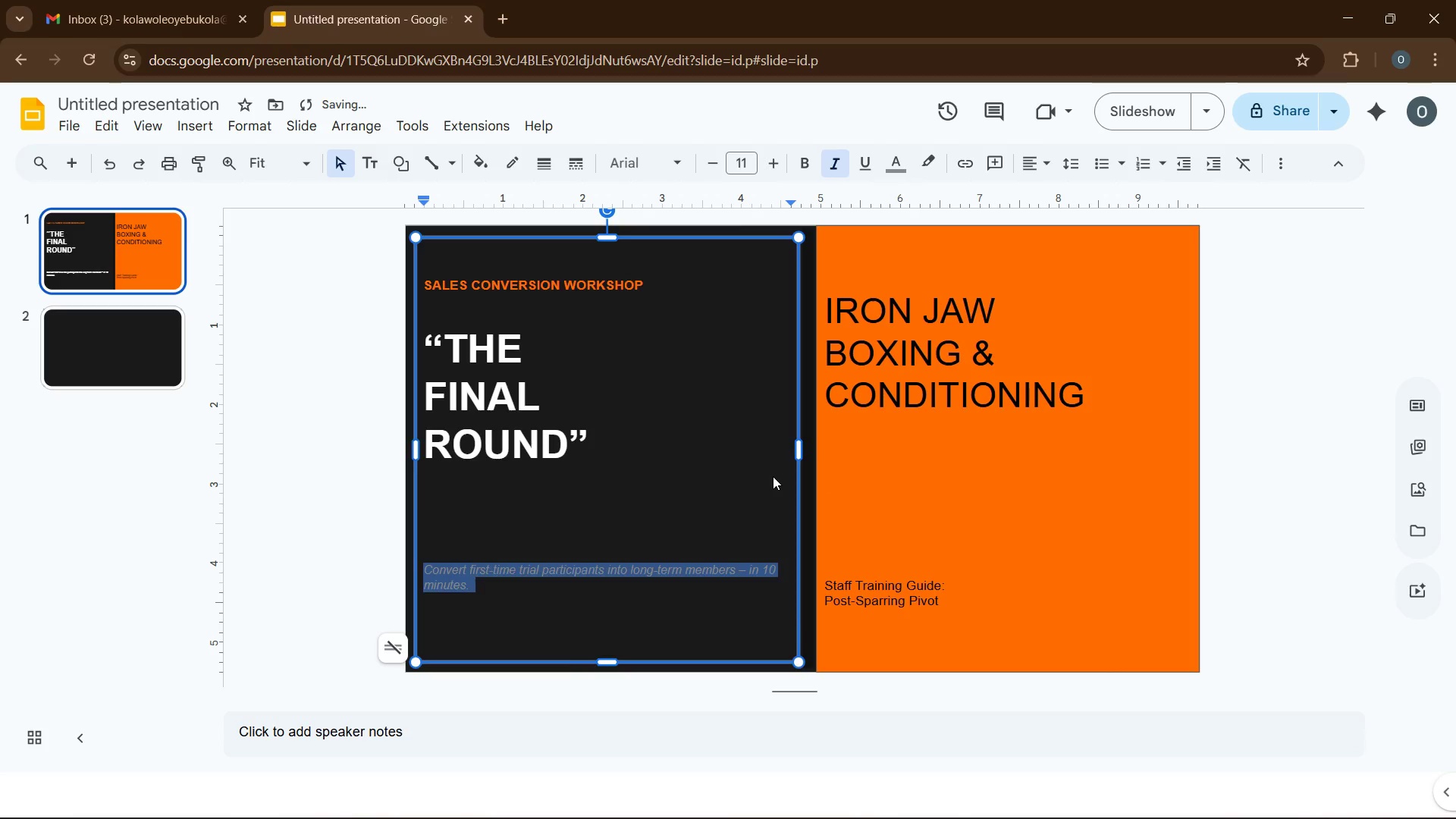 
left_click([773, 476])
 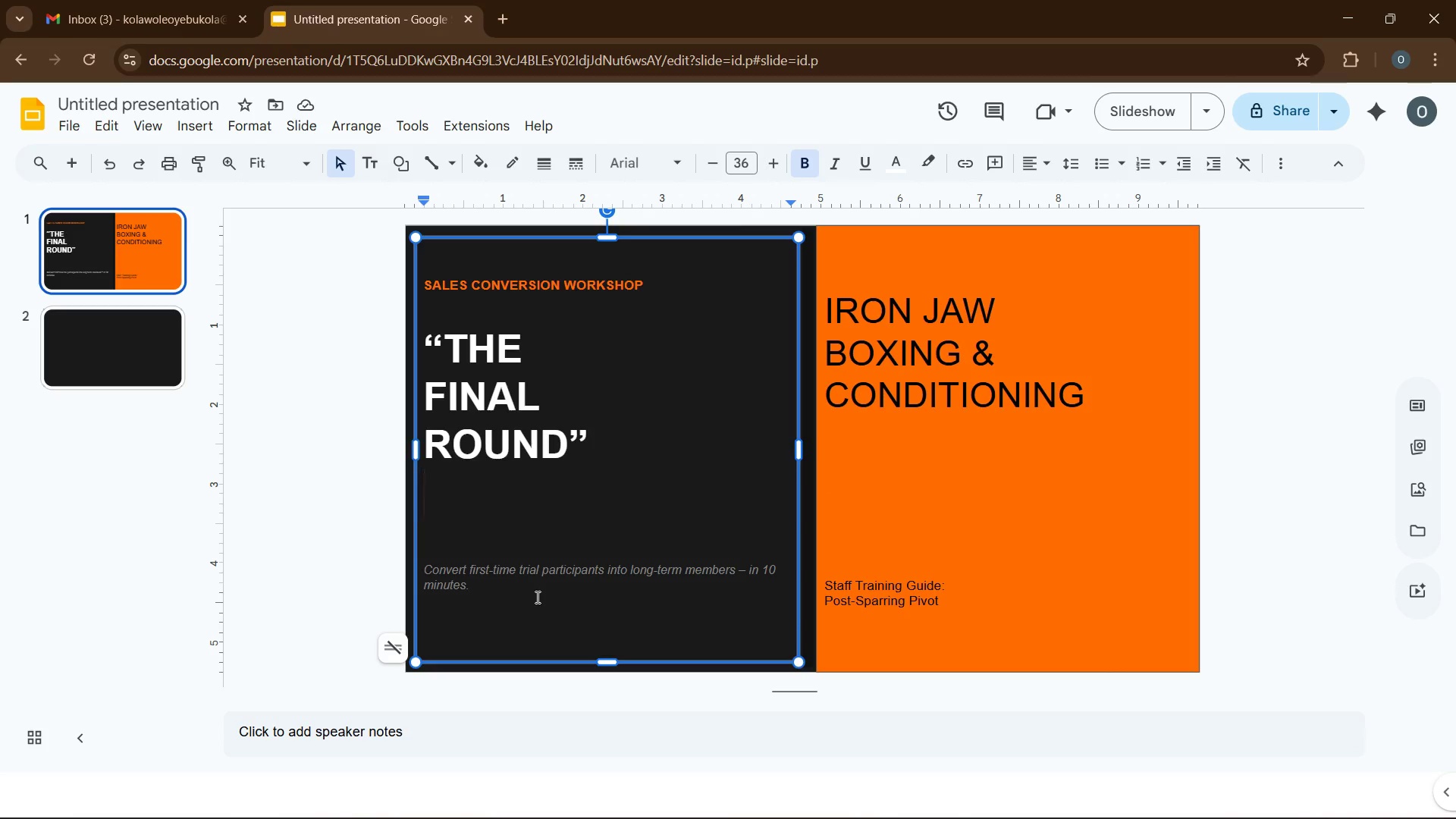 
wait(7.2)
 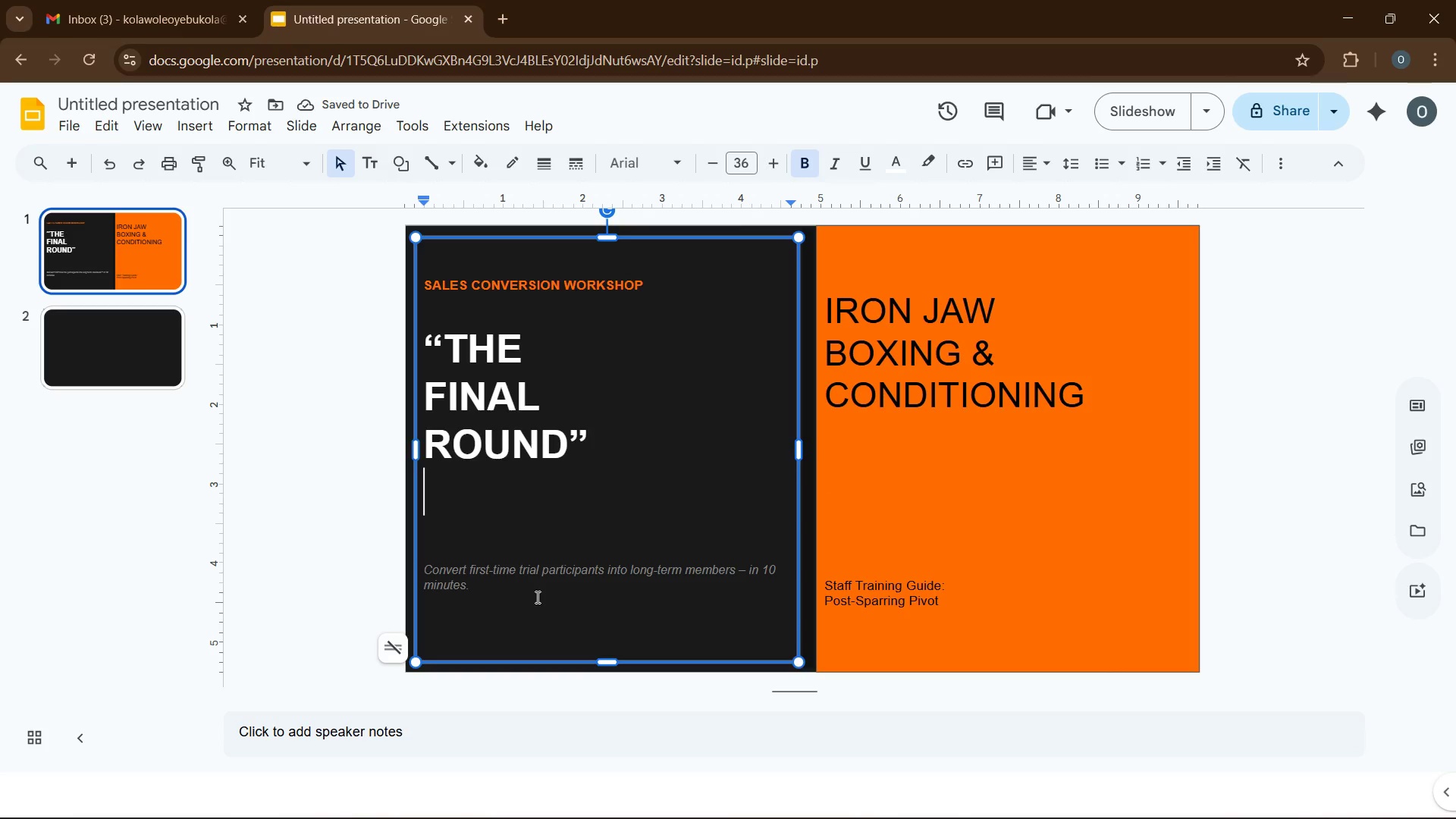 
left_click([601, 488])
 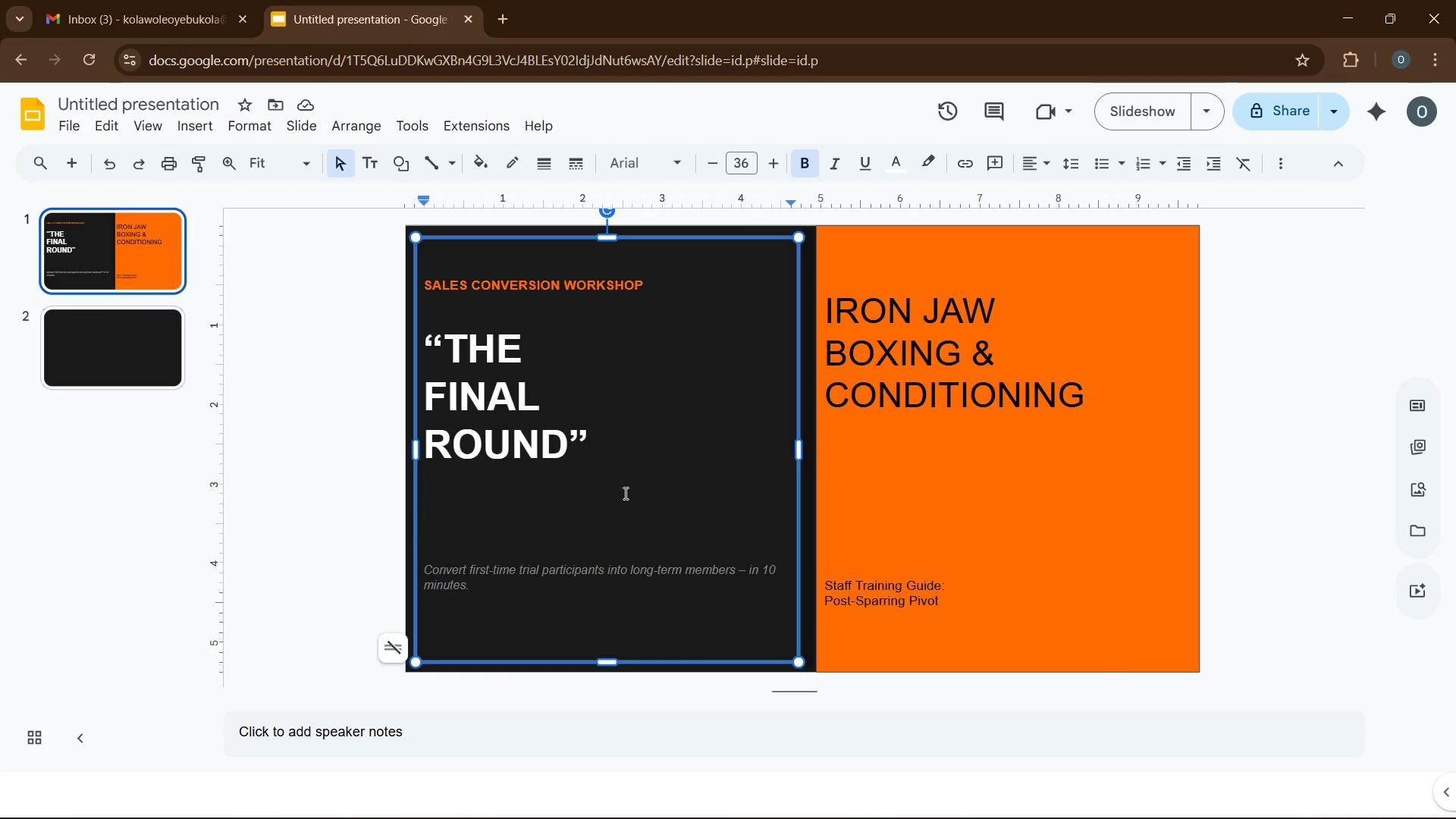 
left_click([771, 751])
 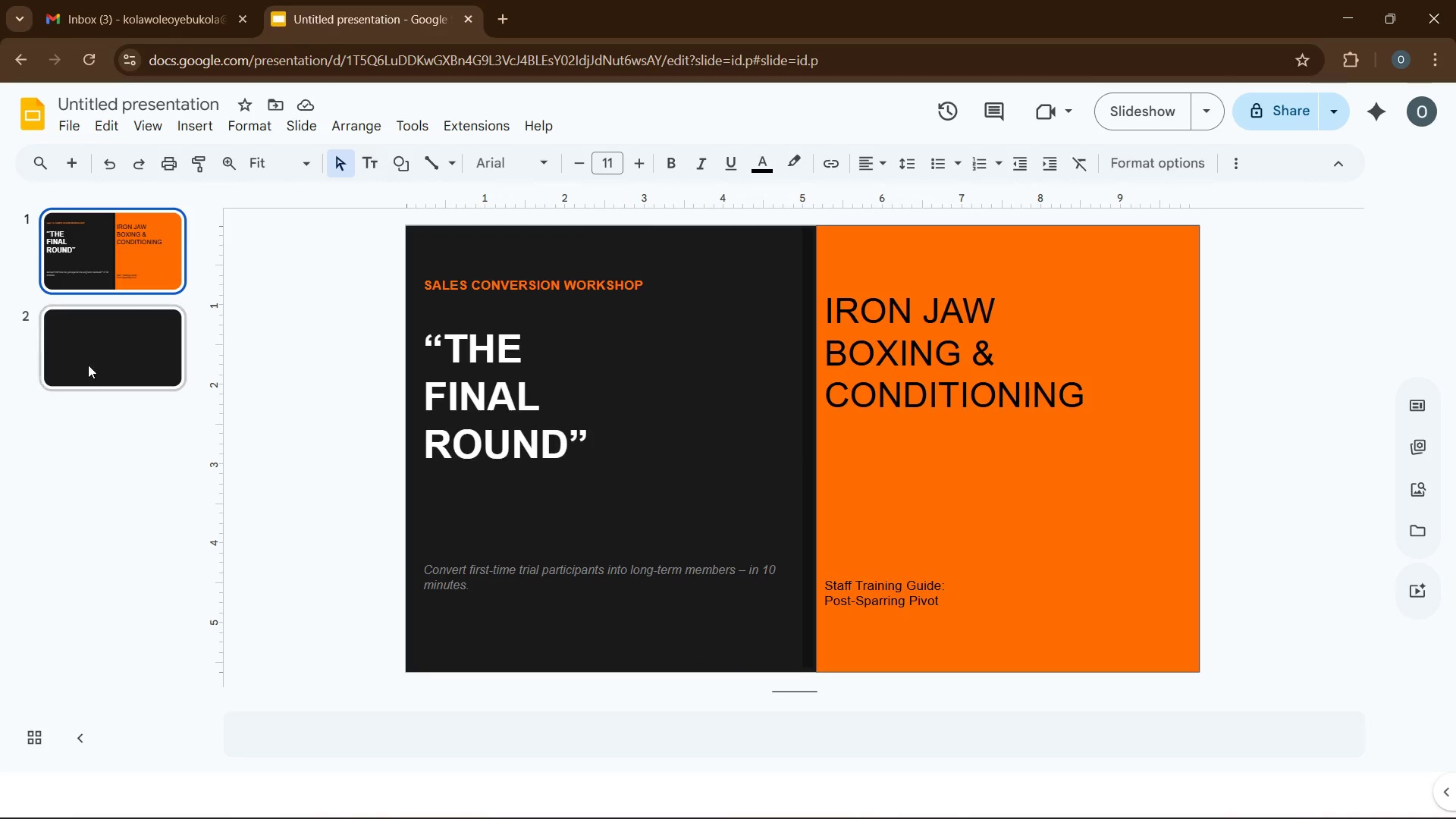 
wait(5.05)
 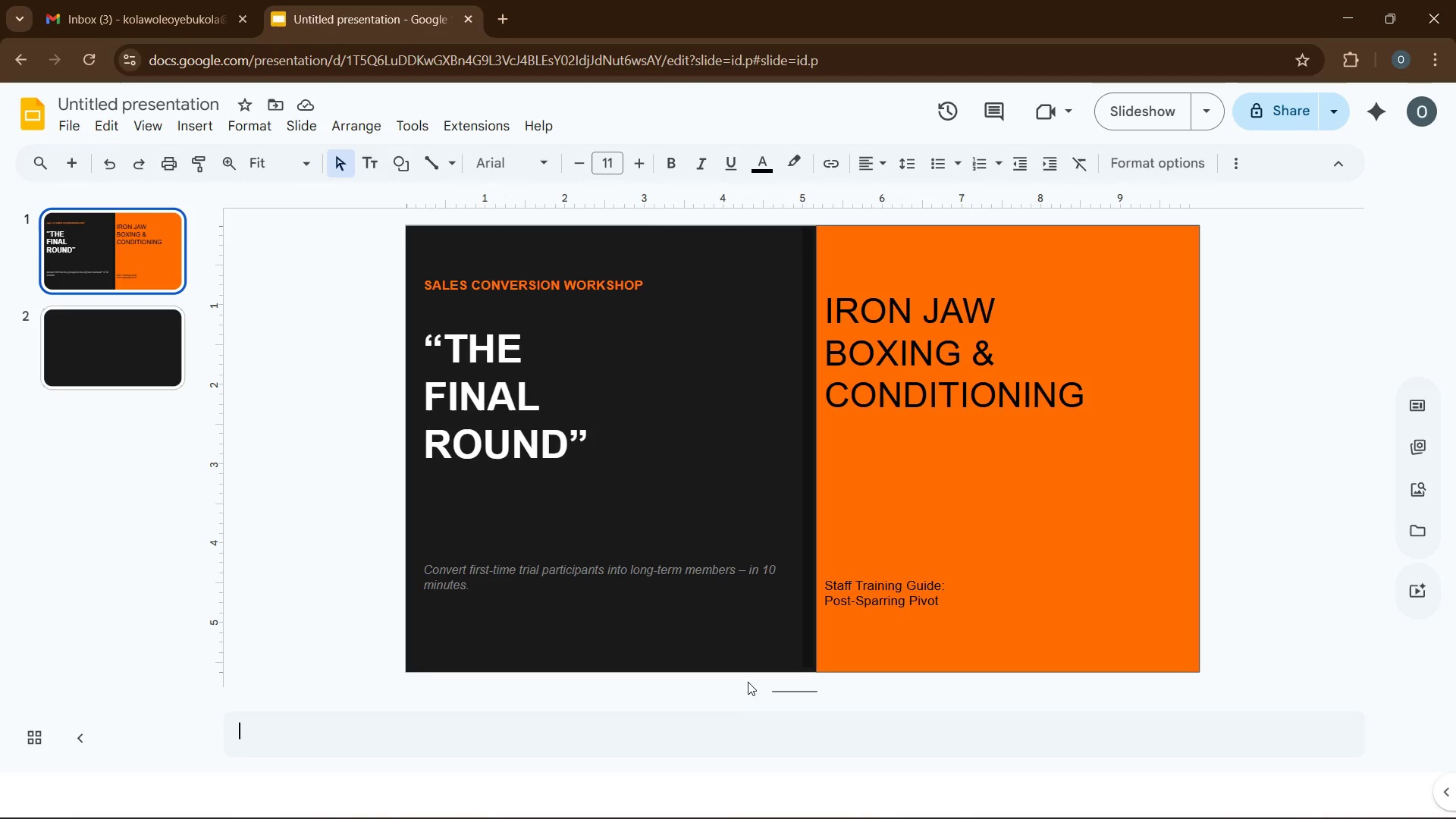 
left_click([95, 356])
 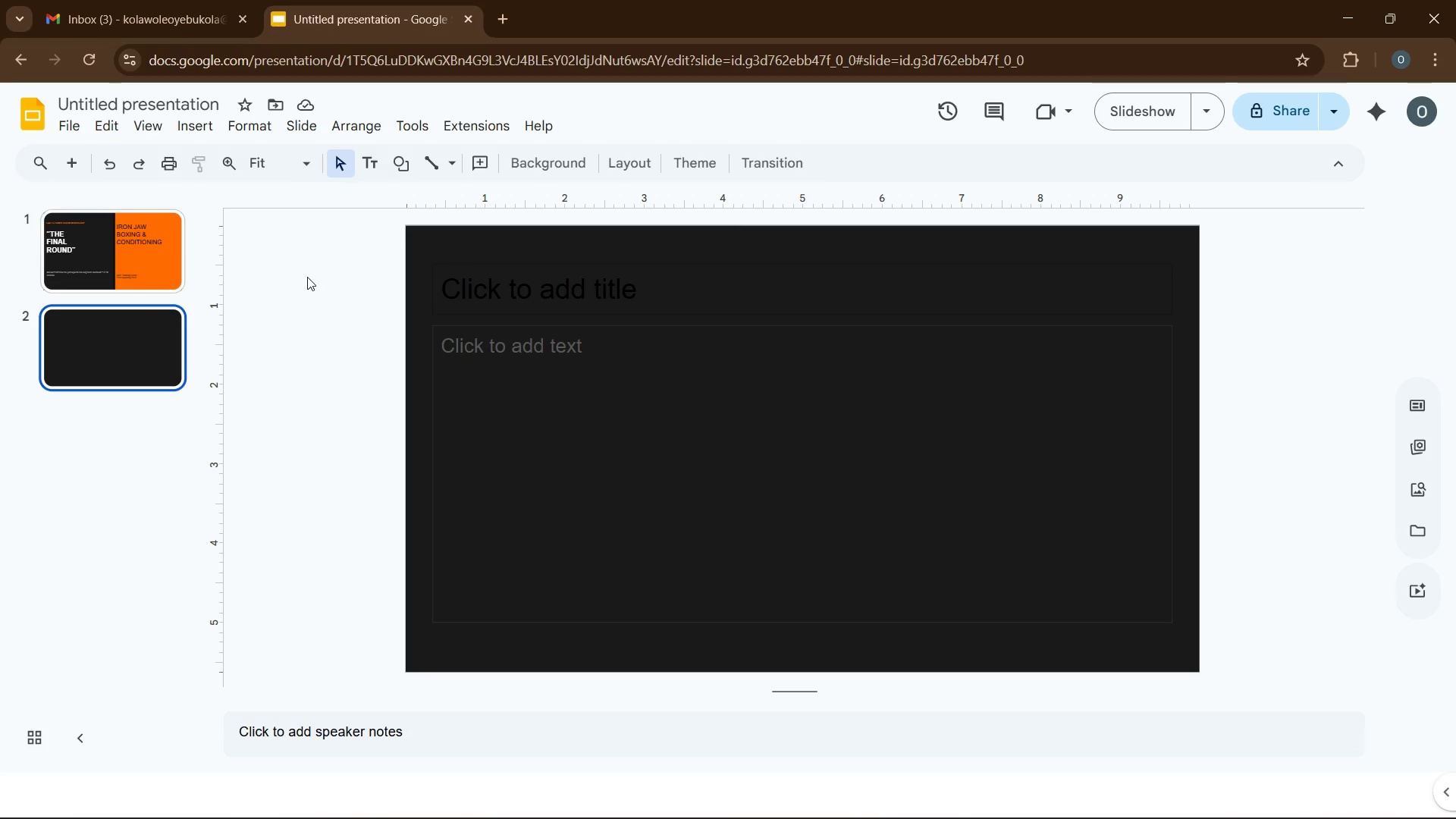 
wait(5.23)
 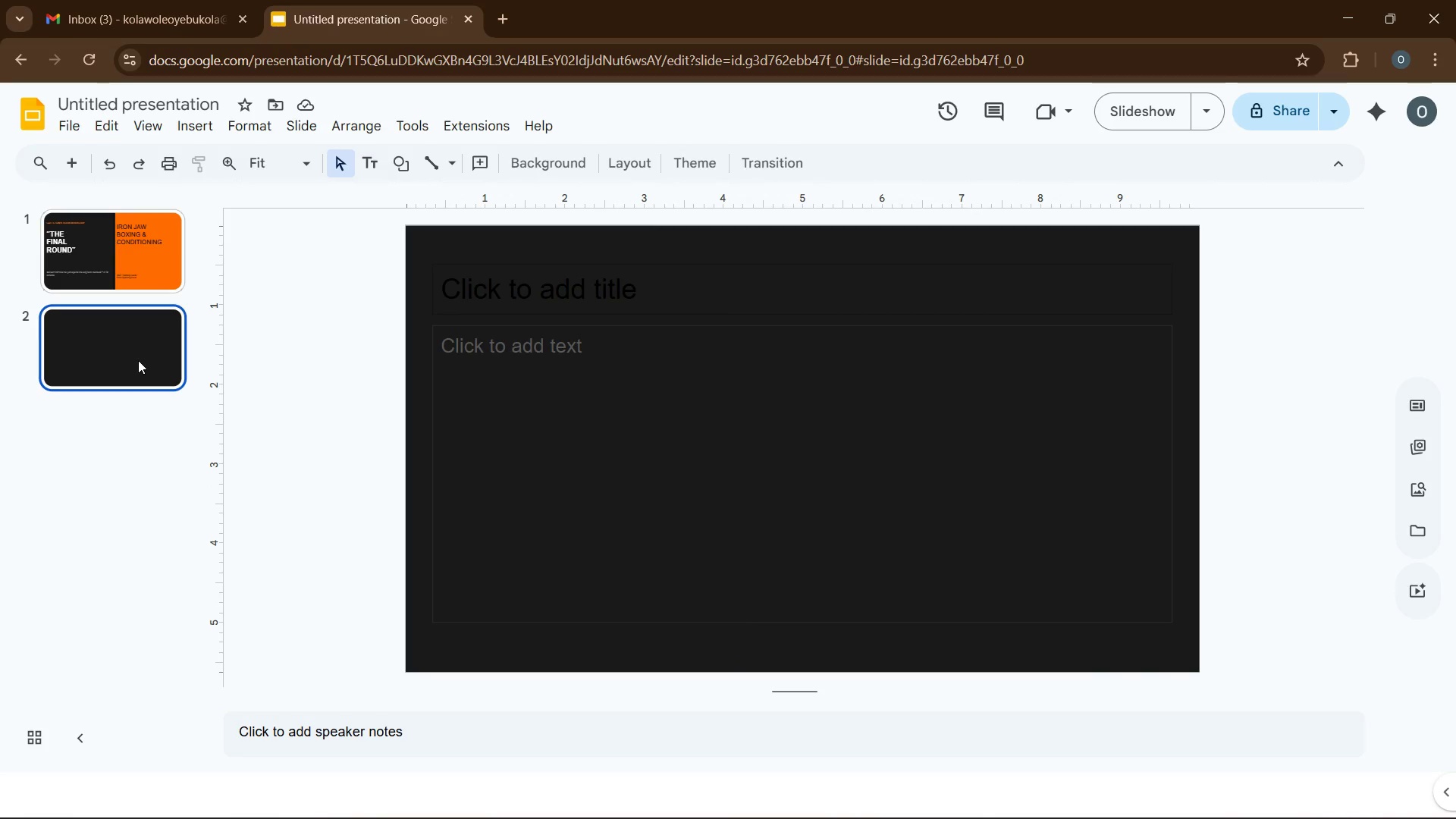 
left_click([466, 282])
 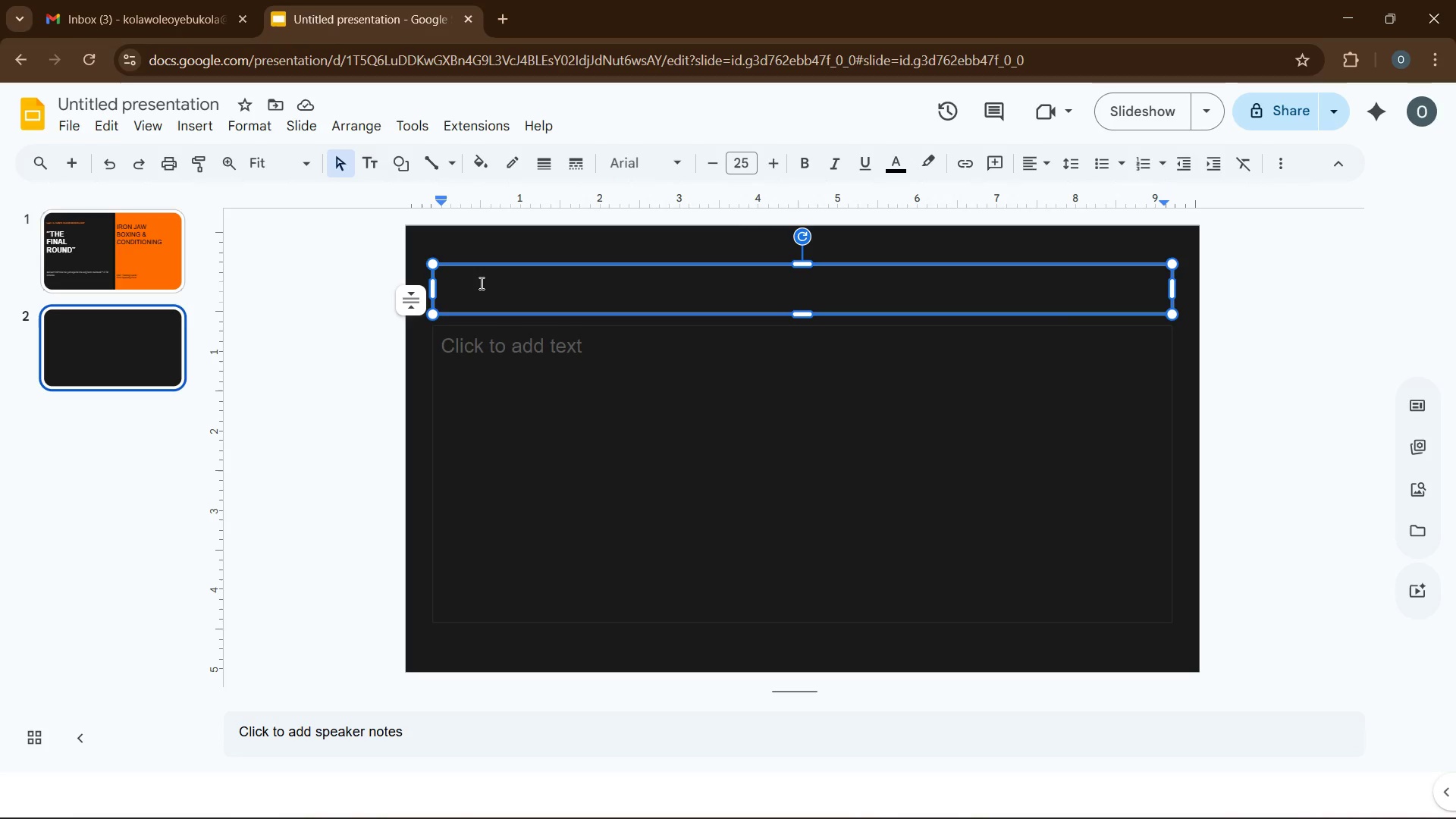 
type(MODULE 01 )
key(Backspace)
 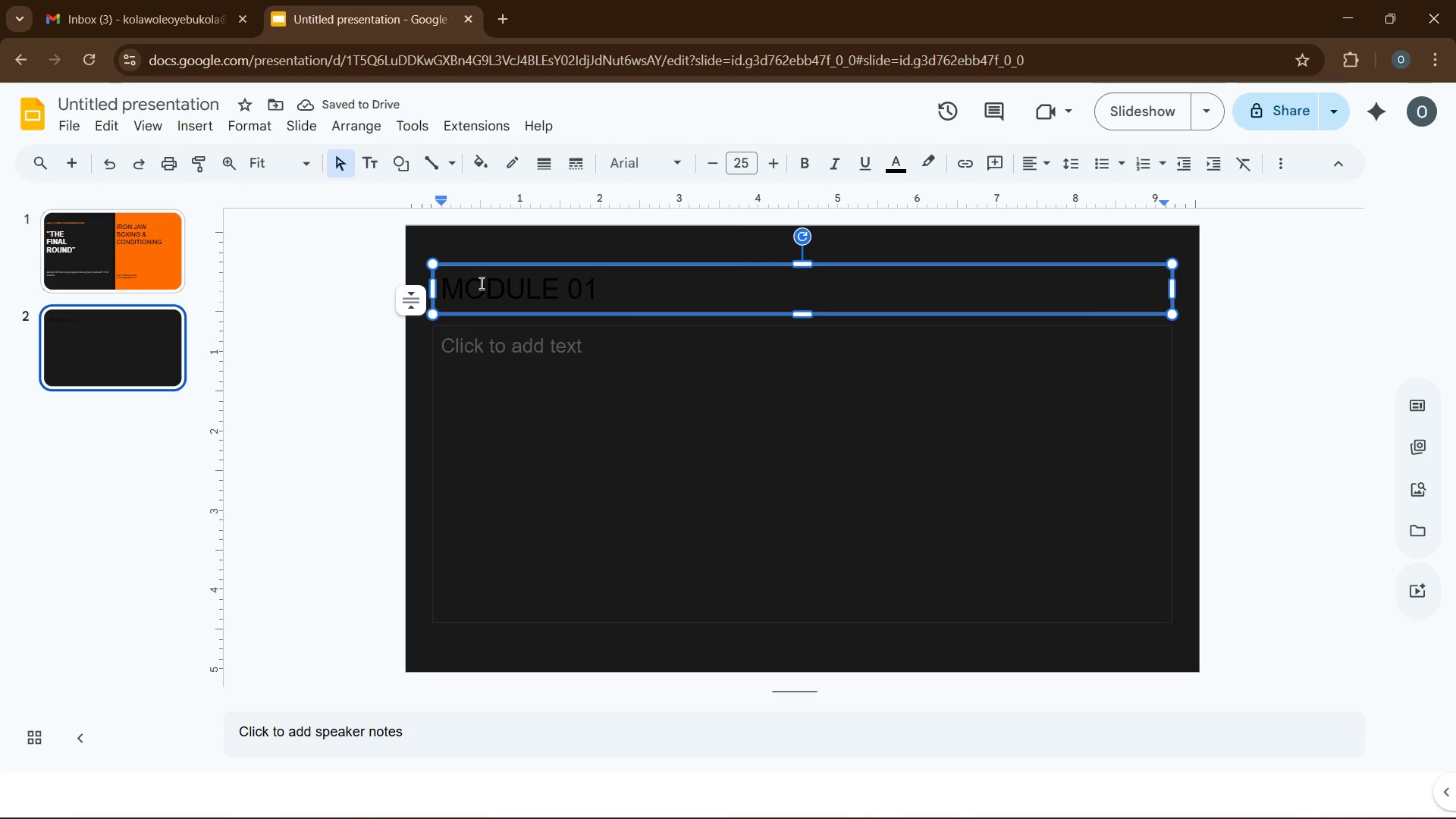 
key(Tab)
type(.)
key(Backspace)
key(Tab)
key(Tab)
type(THE SCIENCE OF THE SELL)
 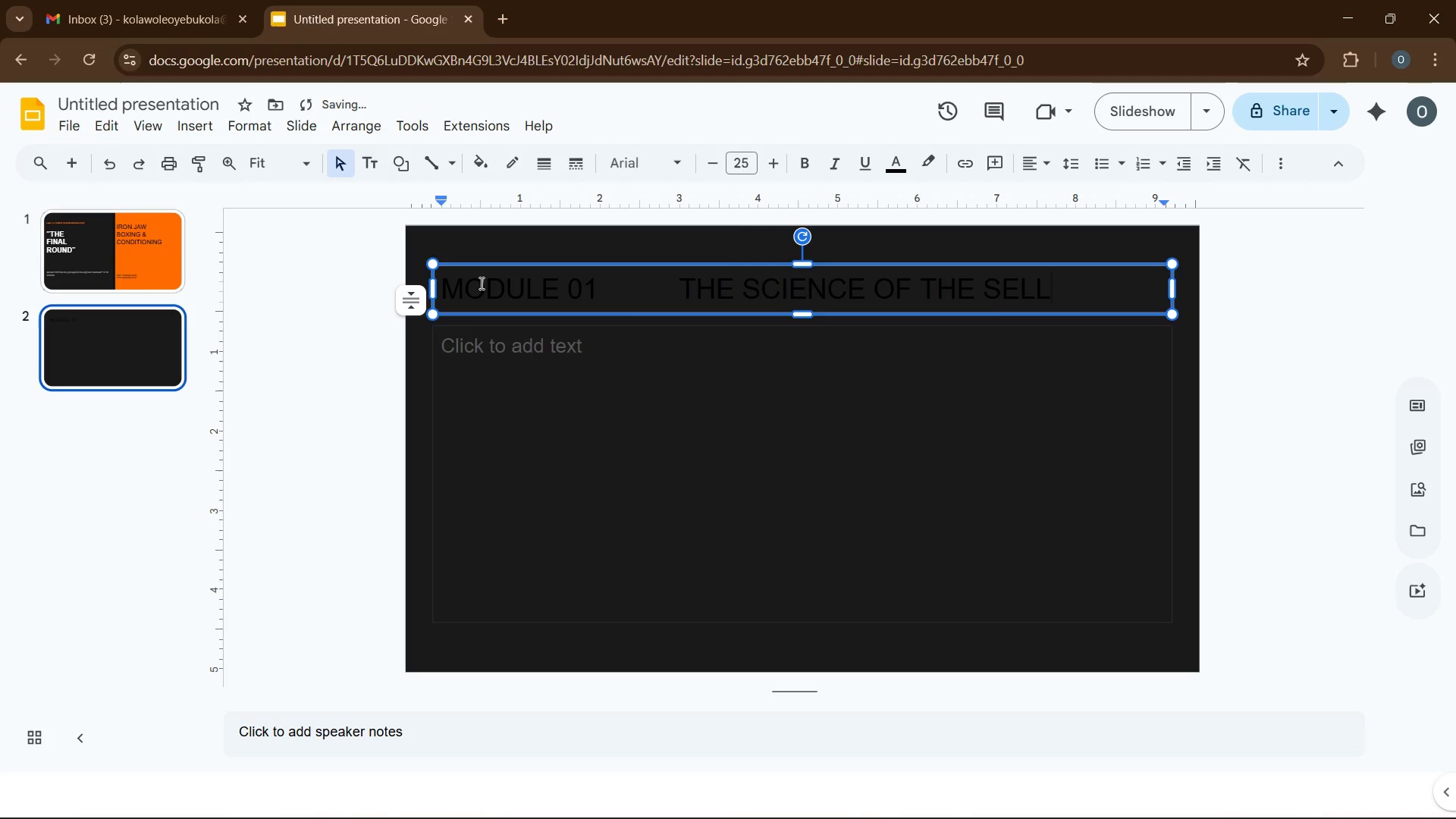 
key(Control+ControlLeft)
 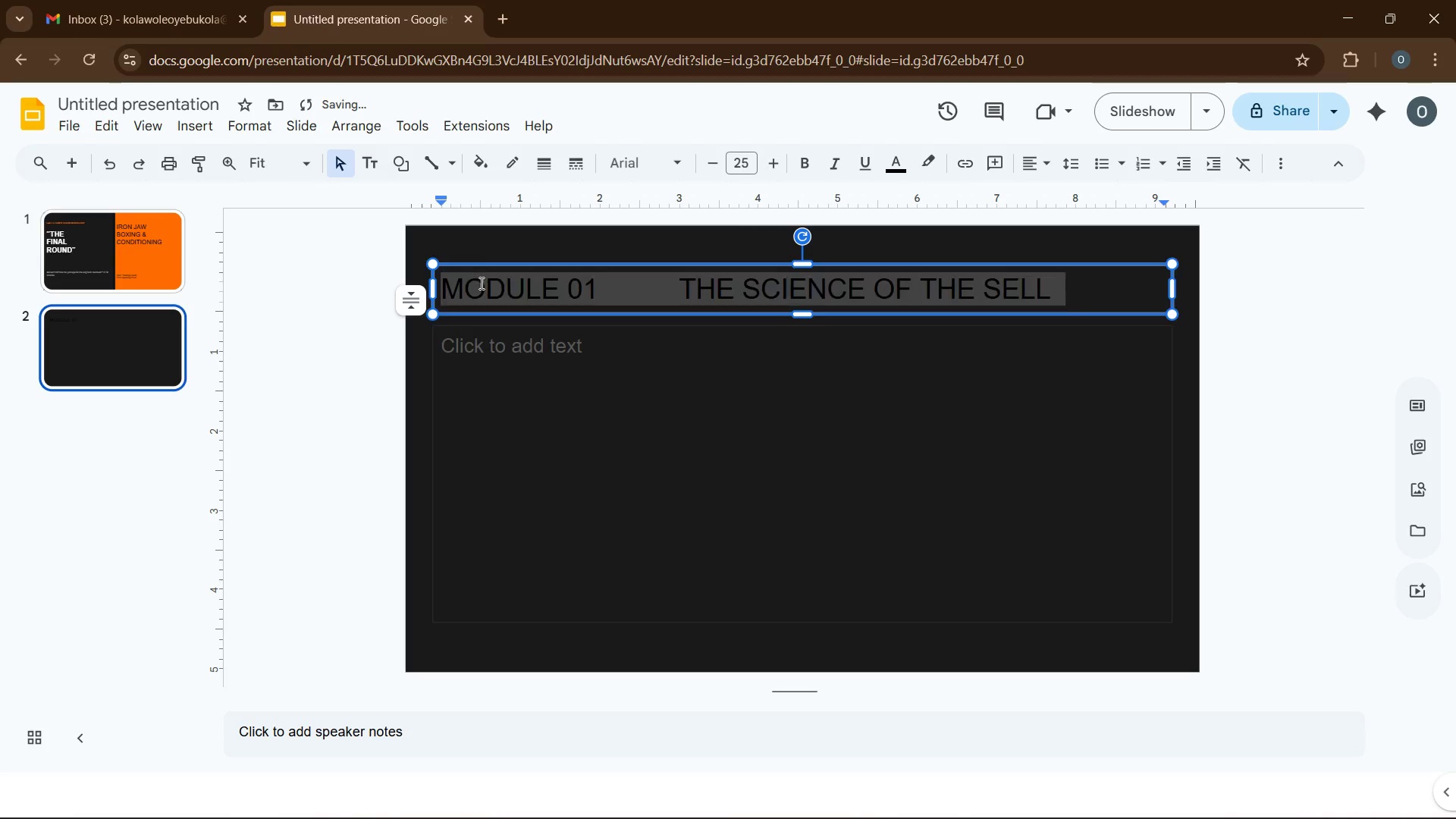 
key(Control+A)
 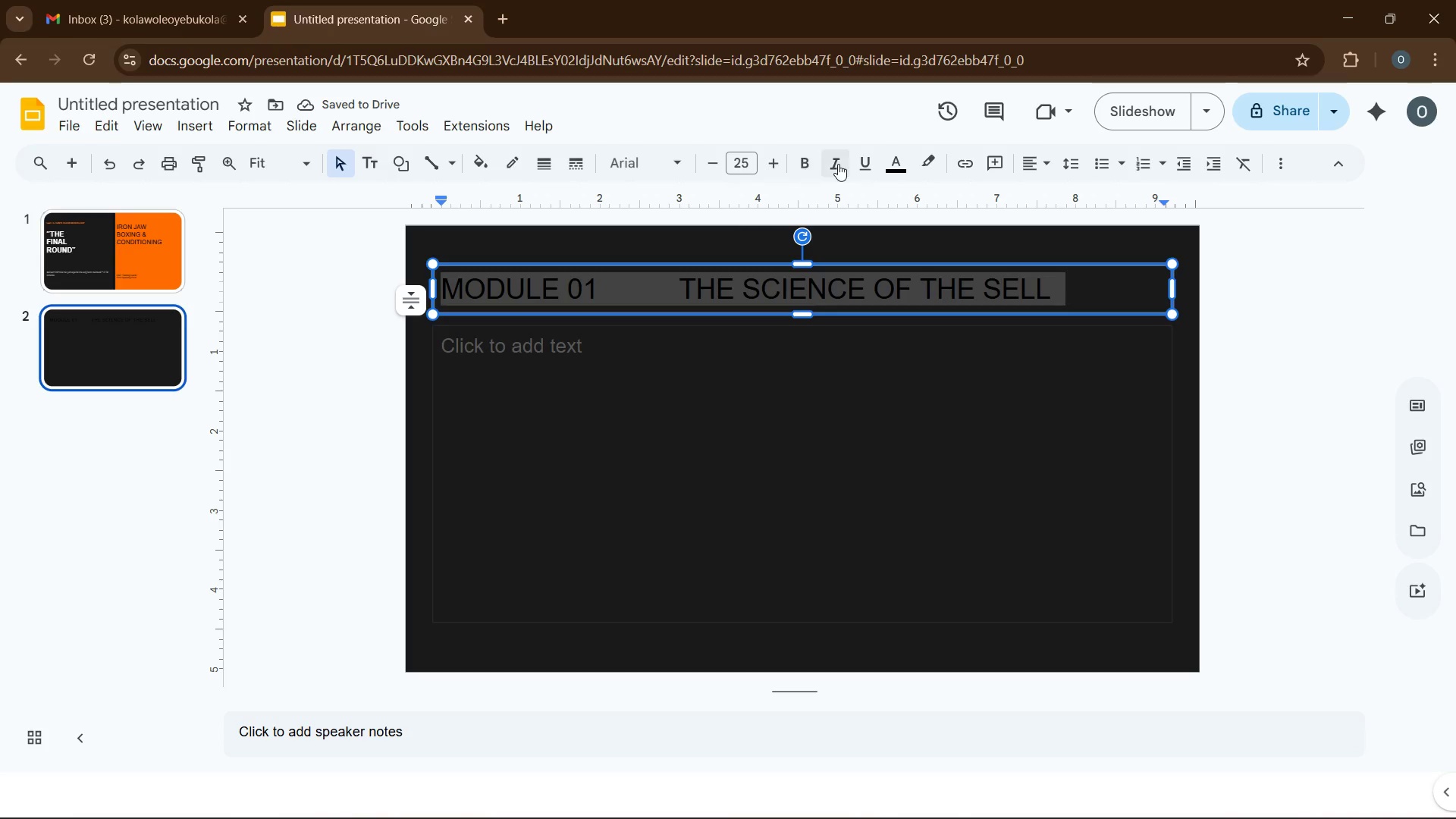 
left_click([894, 168])
 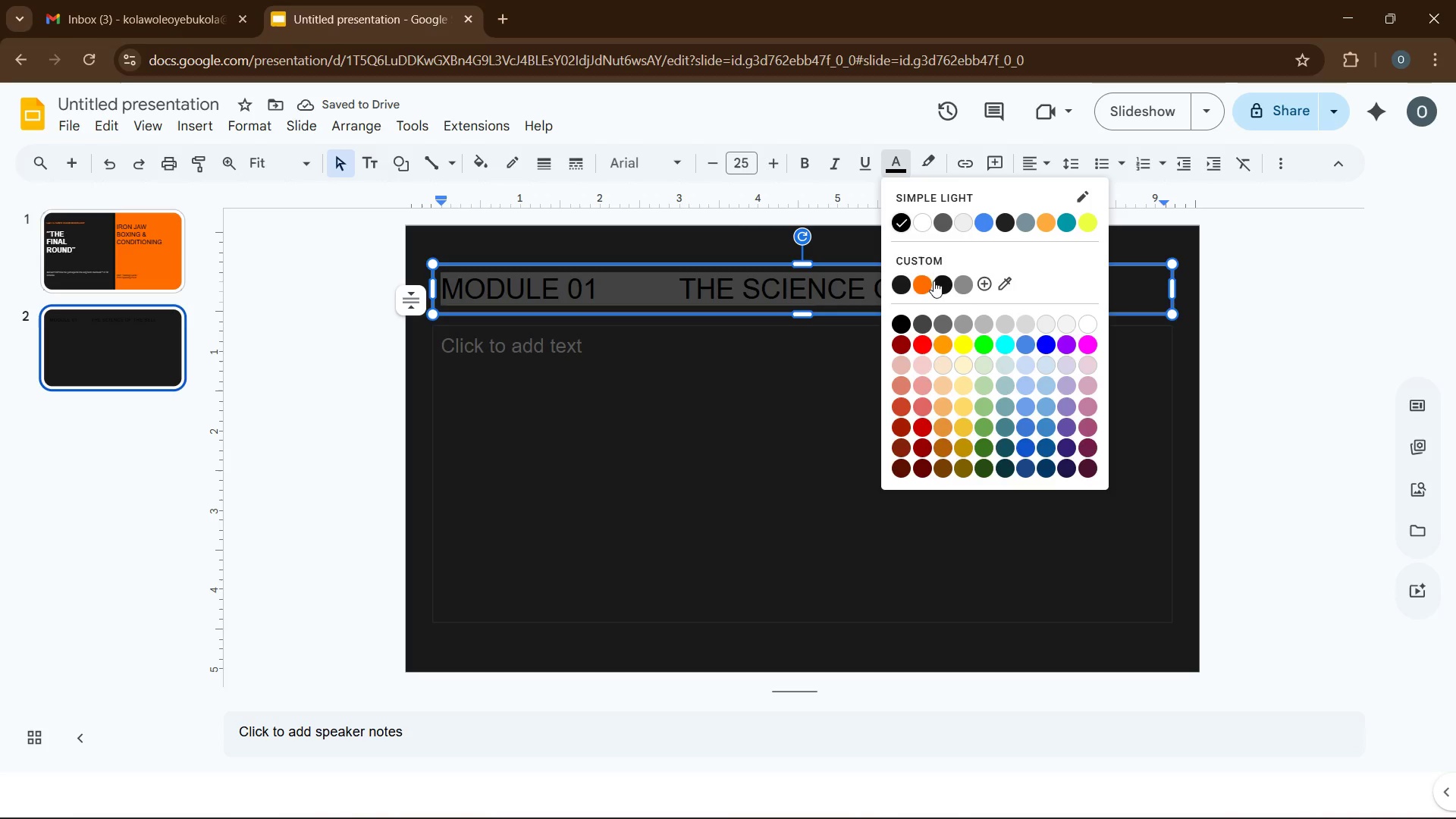 
left_click([929, 284])
 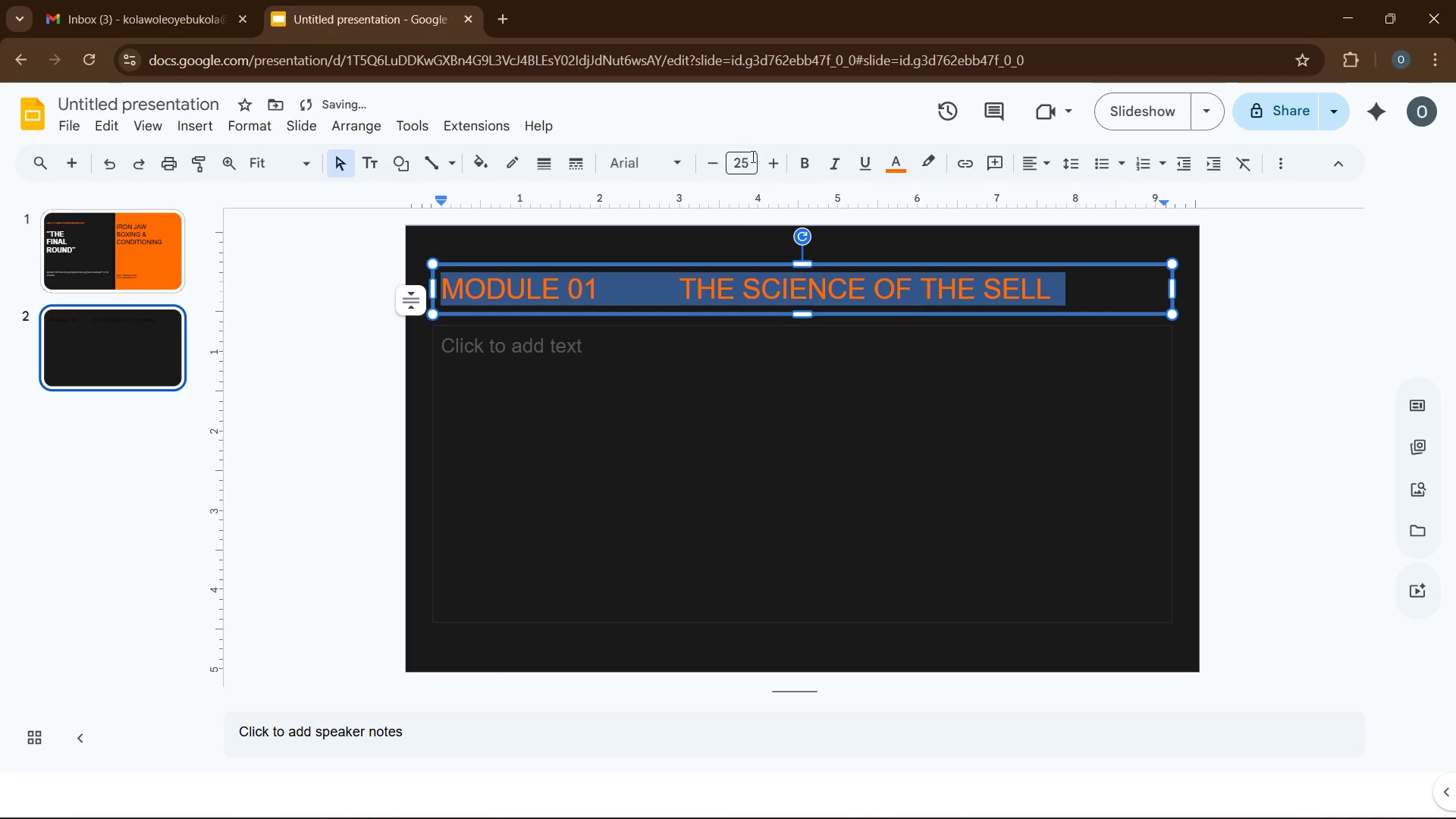 
left_click([739, 171])
 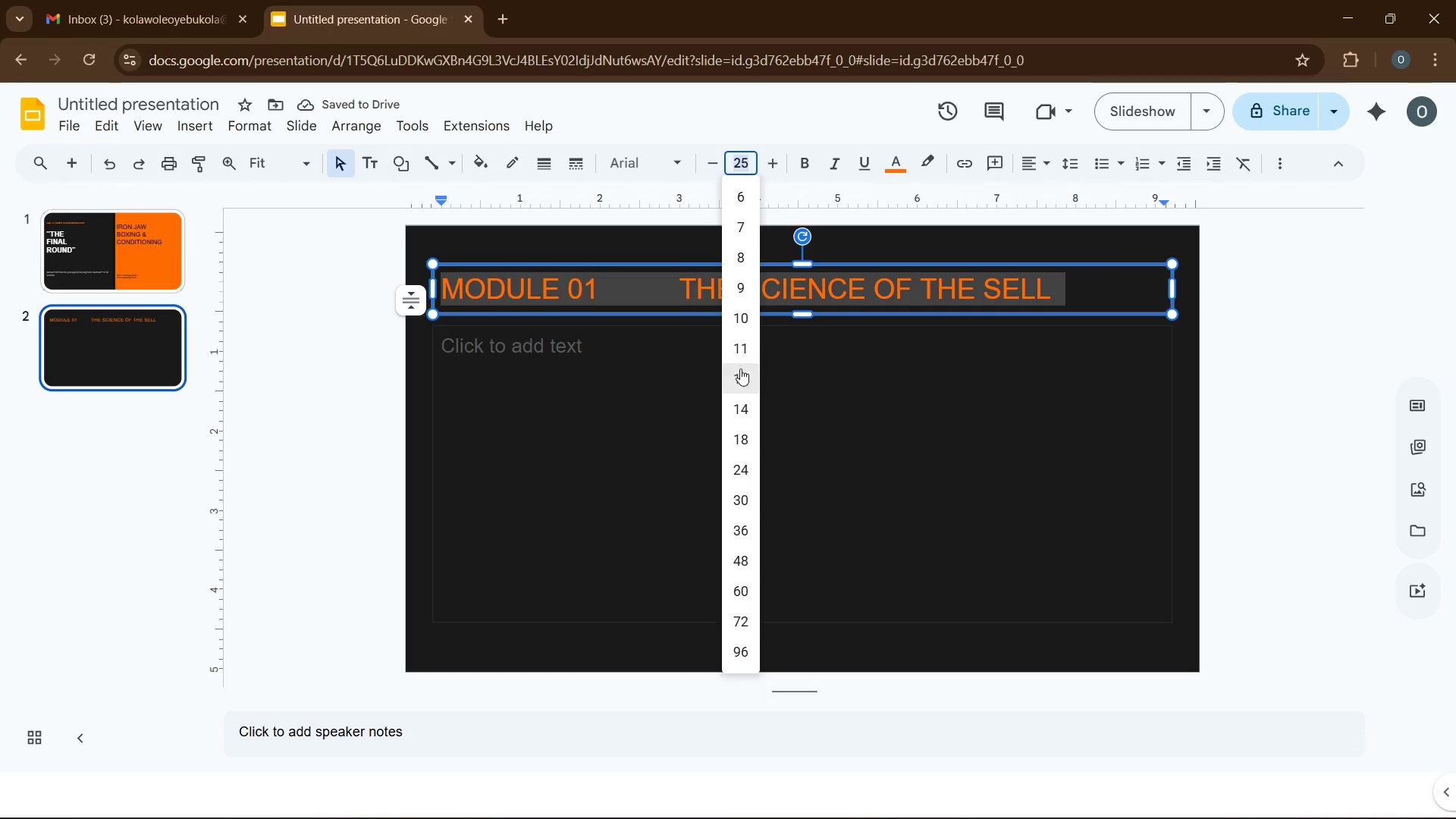 
left_click([741, 371])
 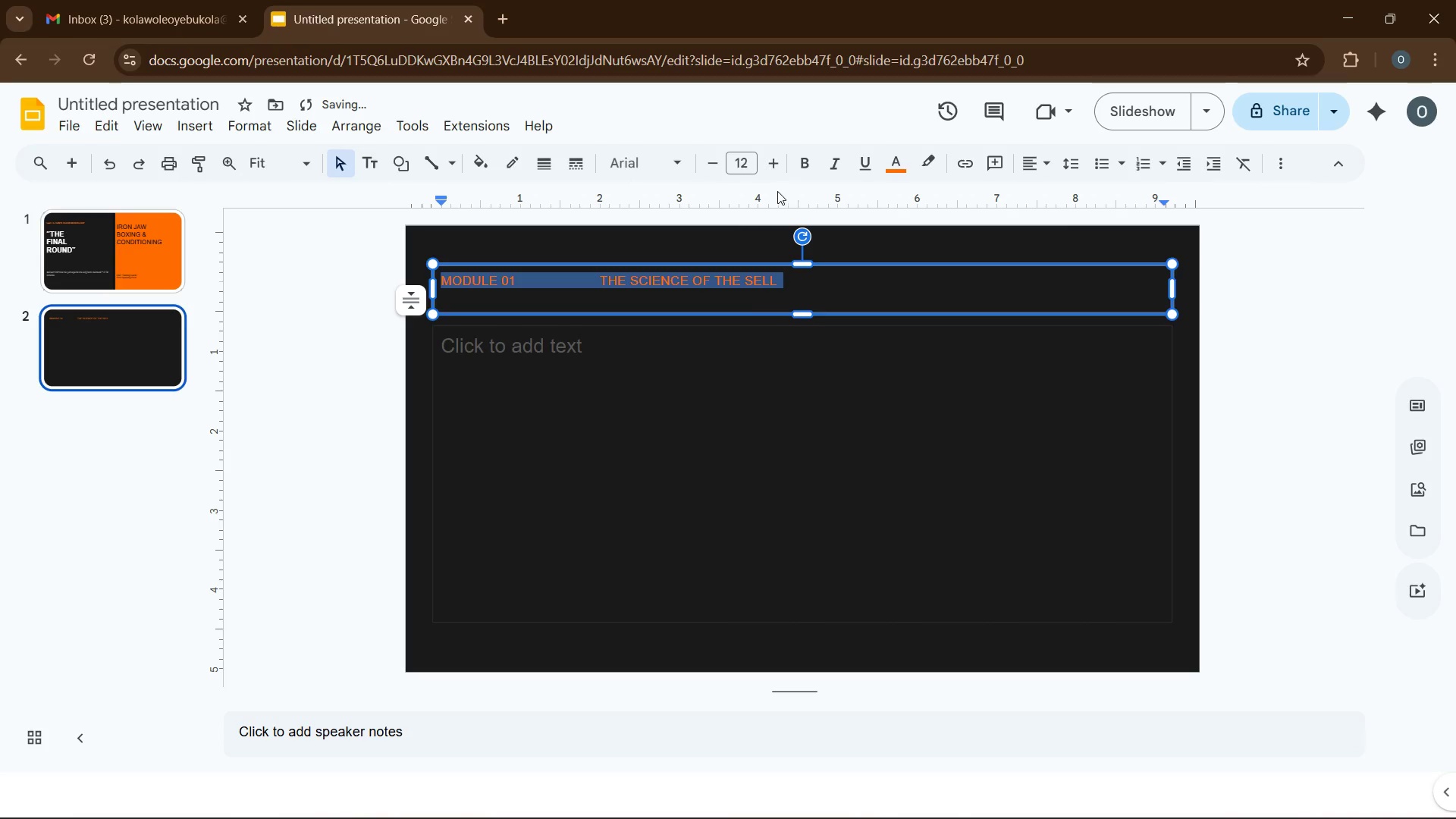 
left_click([795, 159])
 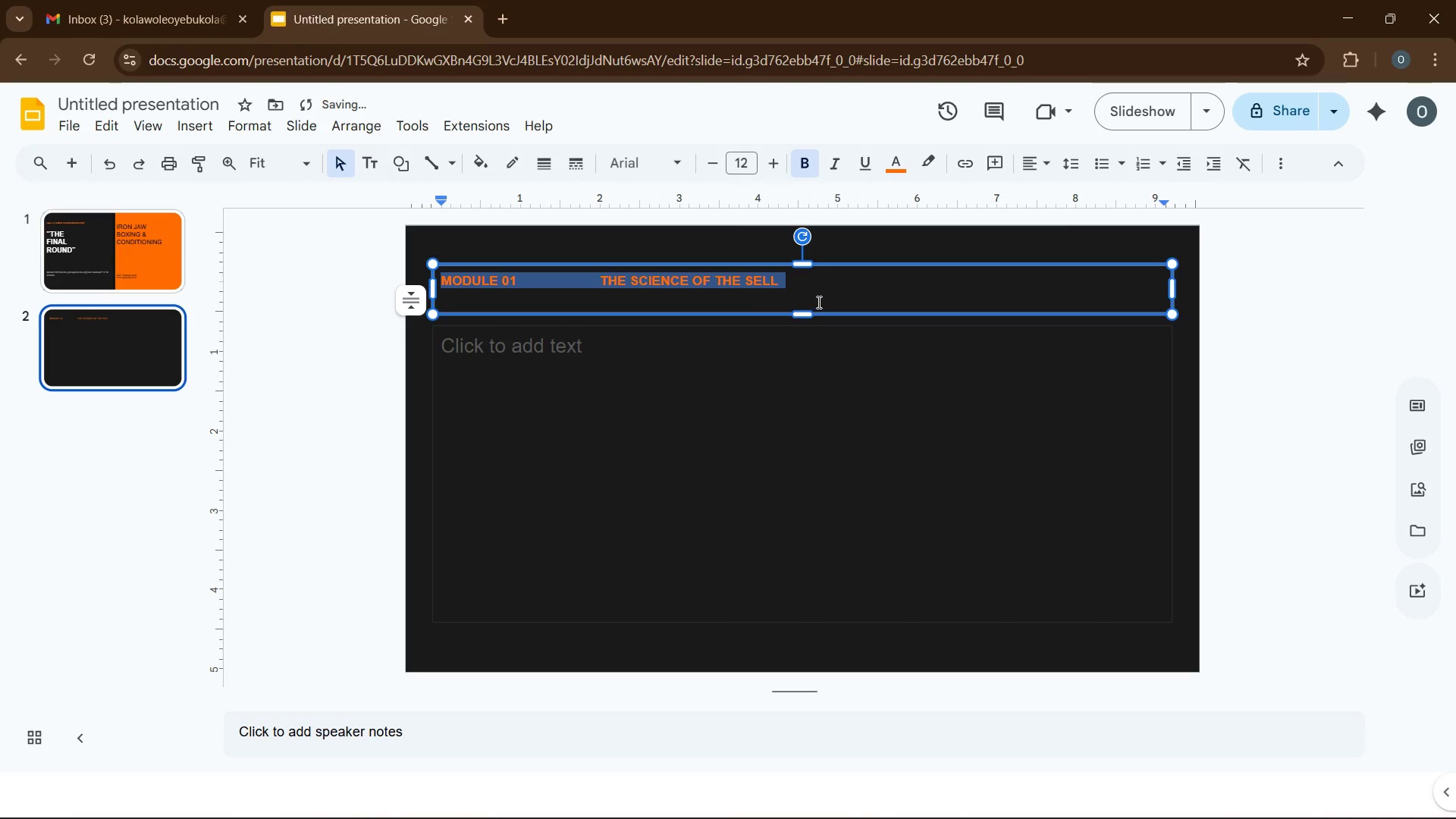 
left_click([817, 300])
 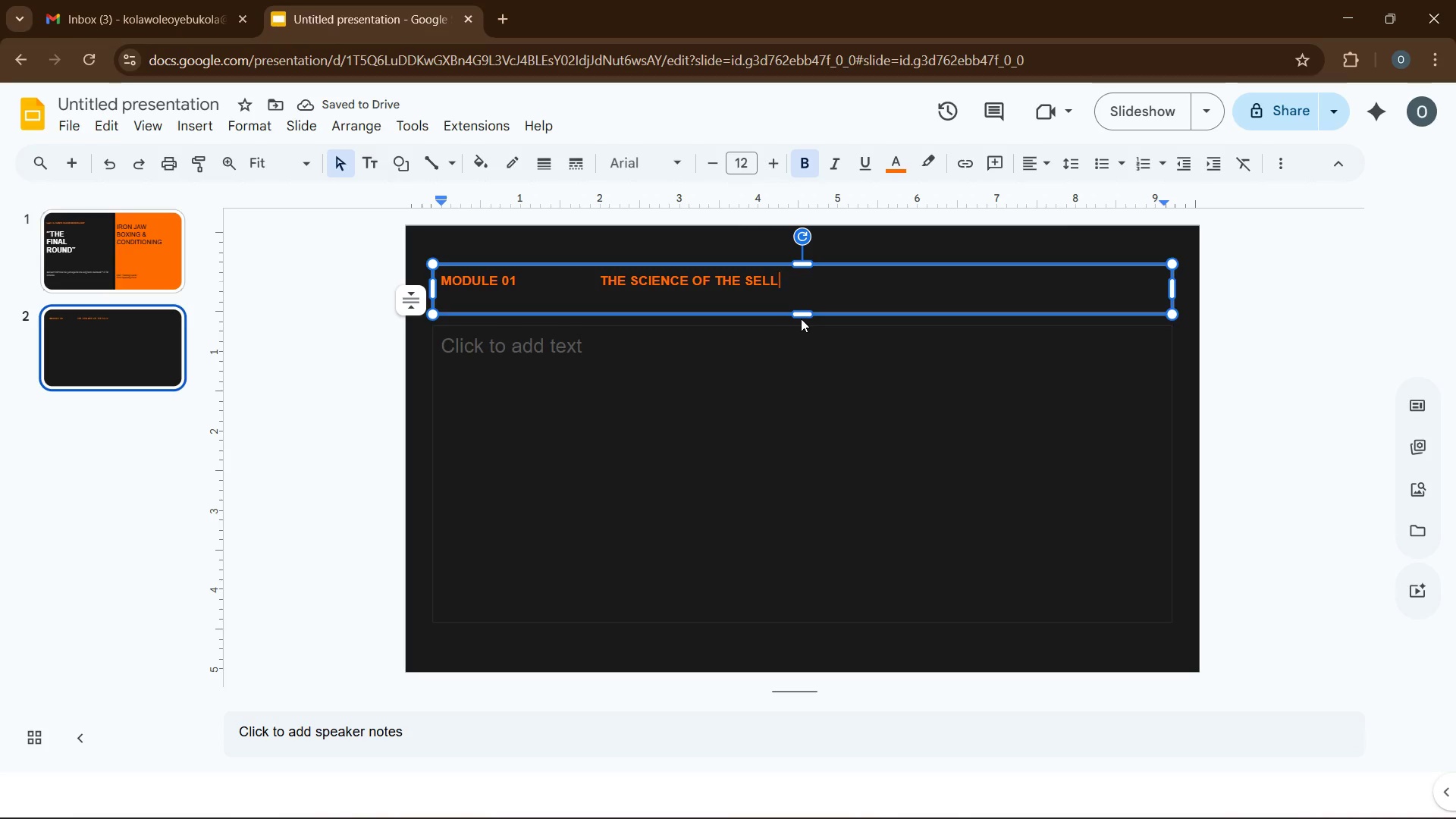 
left_click_drag(start_coordinate=[800, 312], to_coordinate=[804, 287])
 